 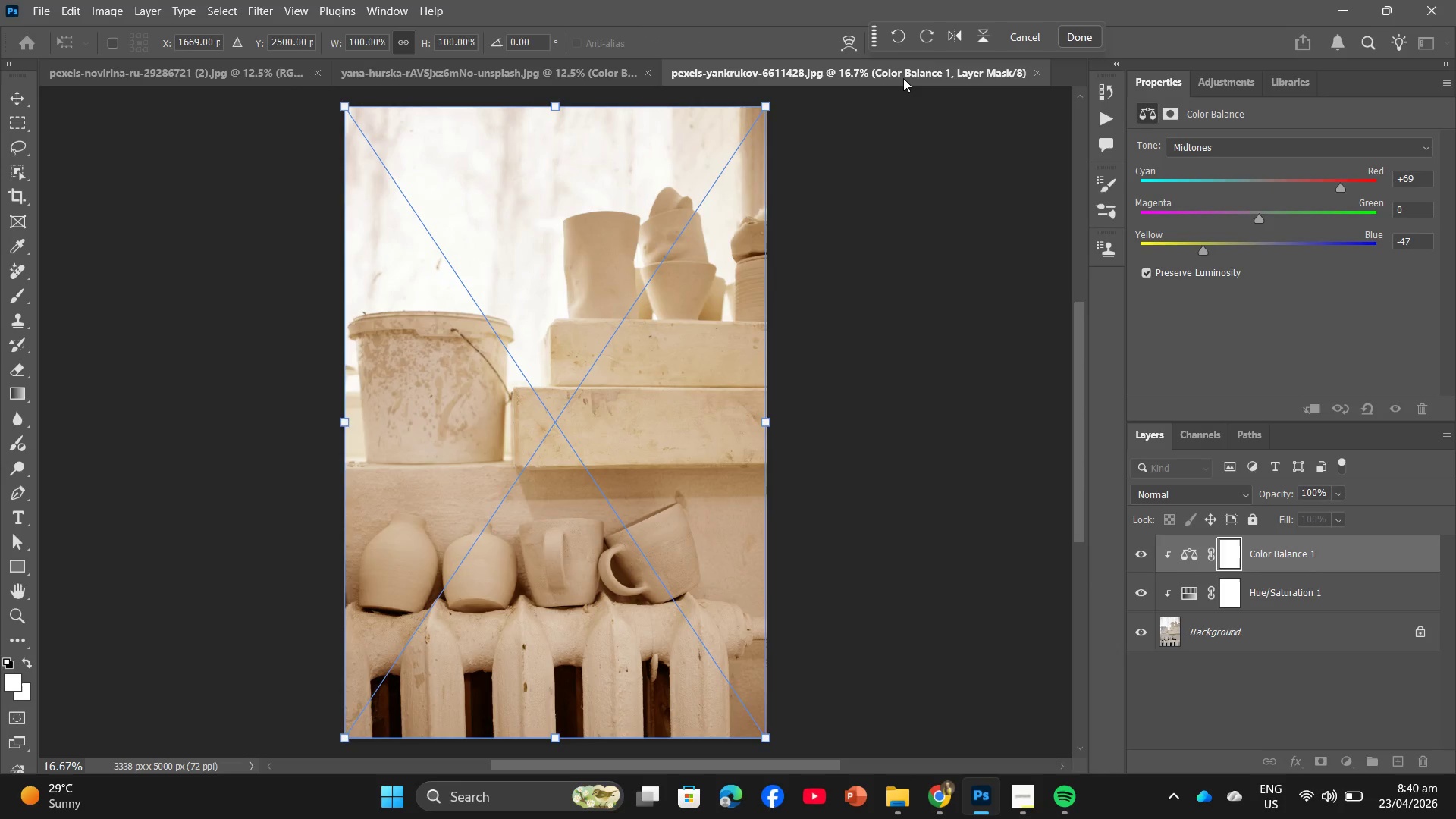 
left_click_drag(start_coordinate=[666, 376], to_coordinate=[637, 585])
 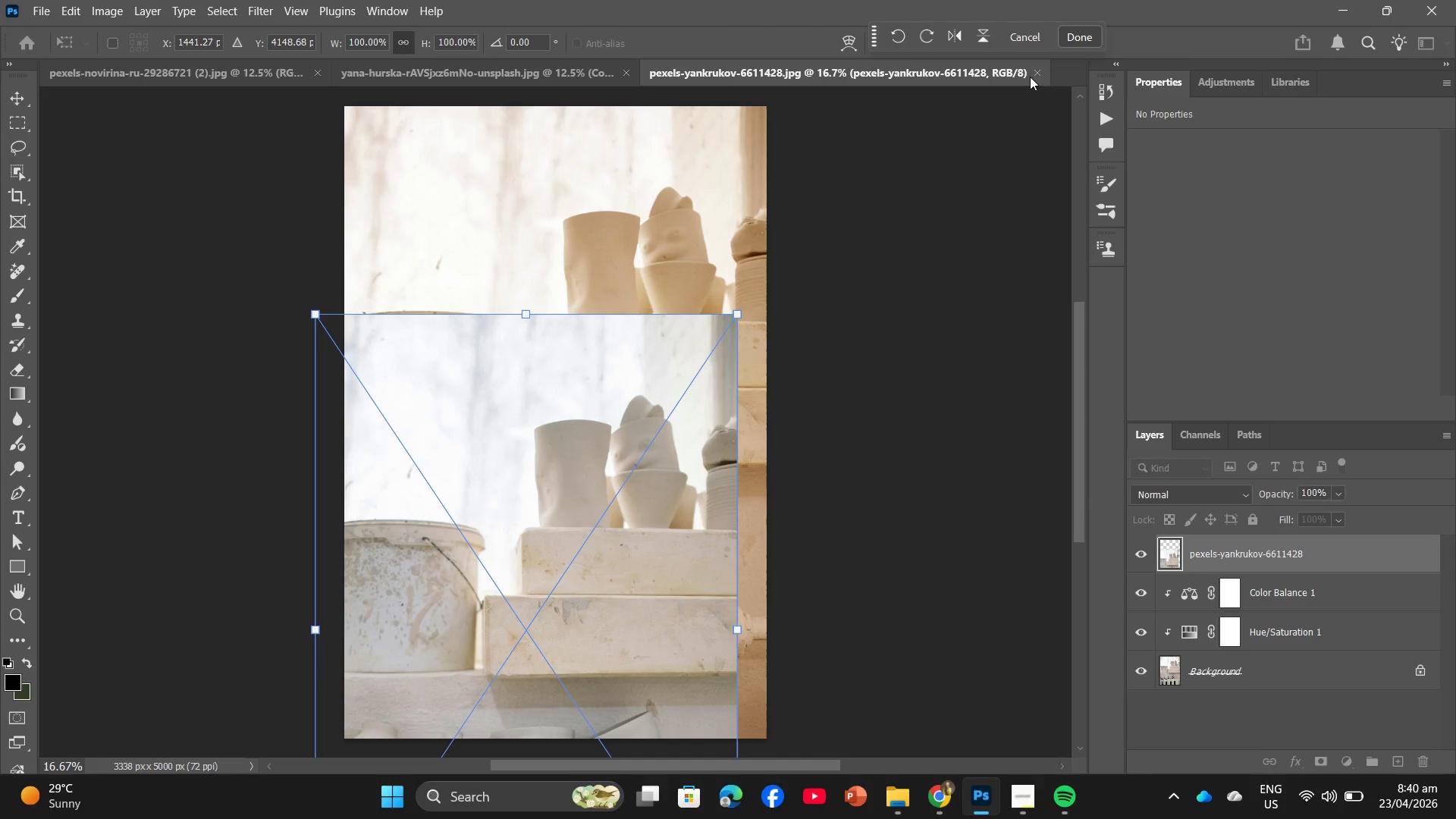 
wait(7.38)
 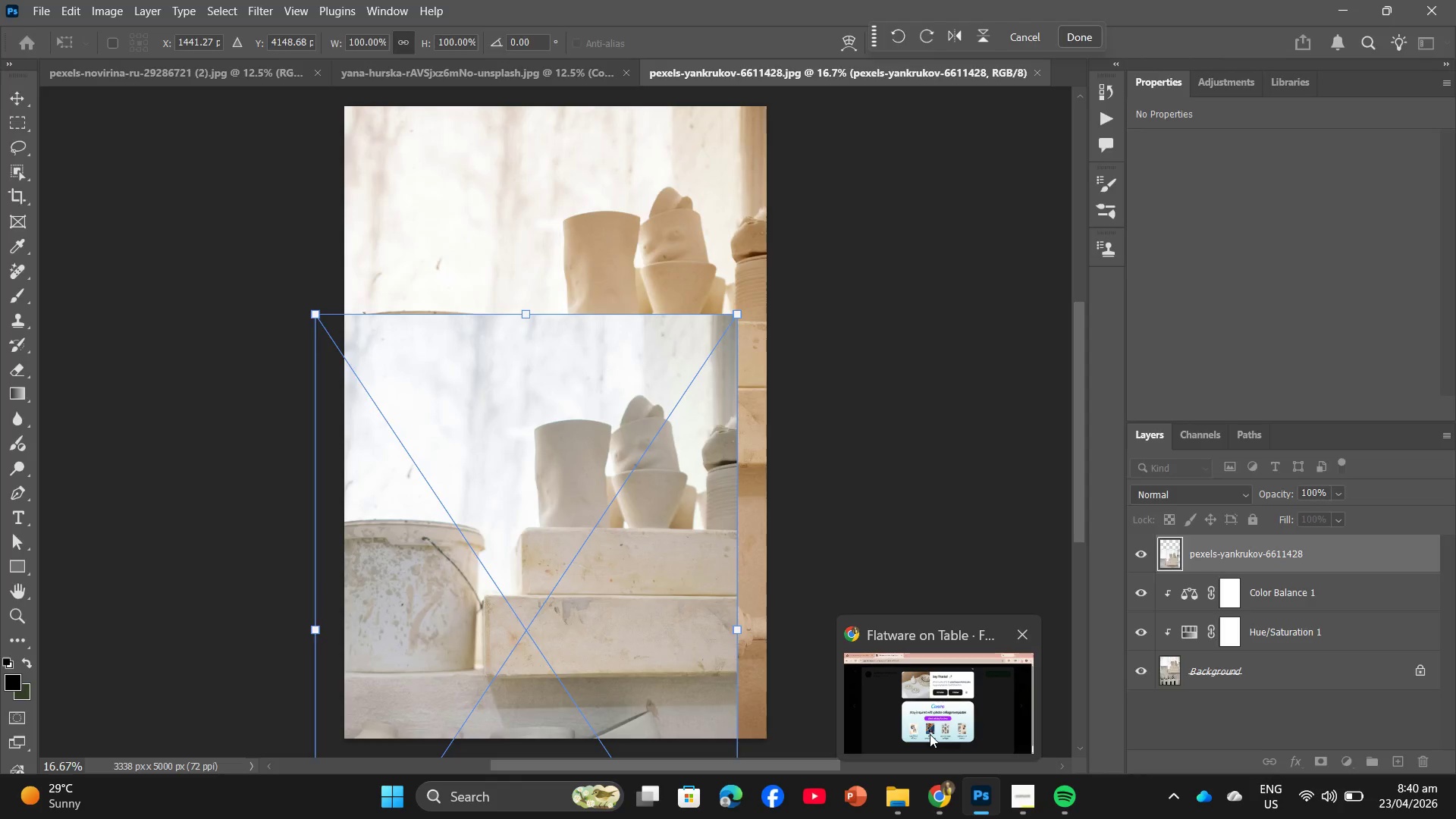 
left_click_drag(start_coordinate=[649, 423], to_coordinate=[786, 304])
 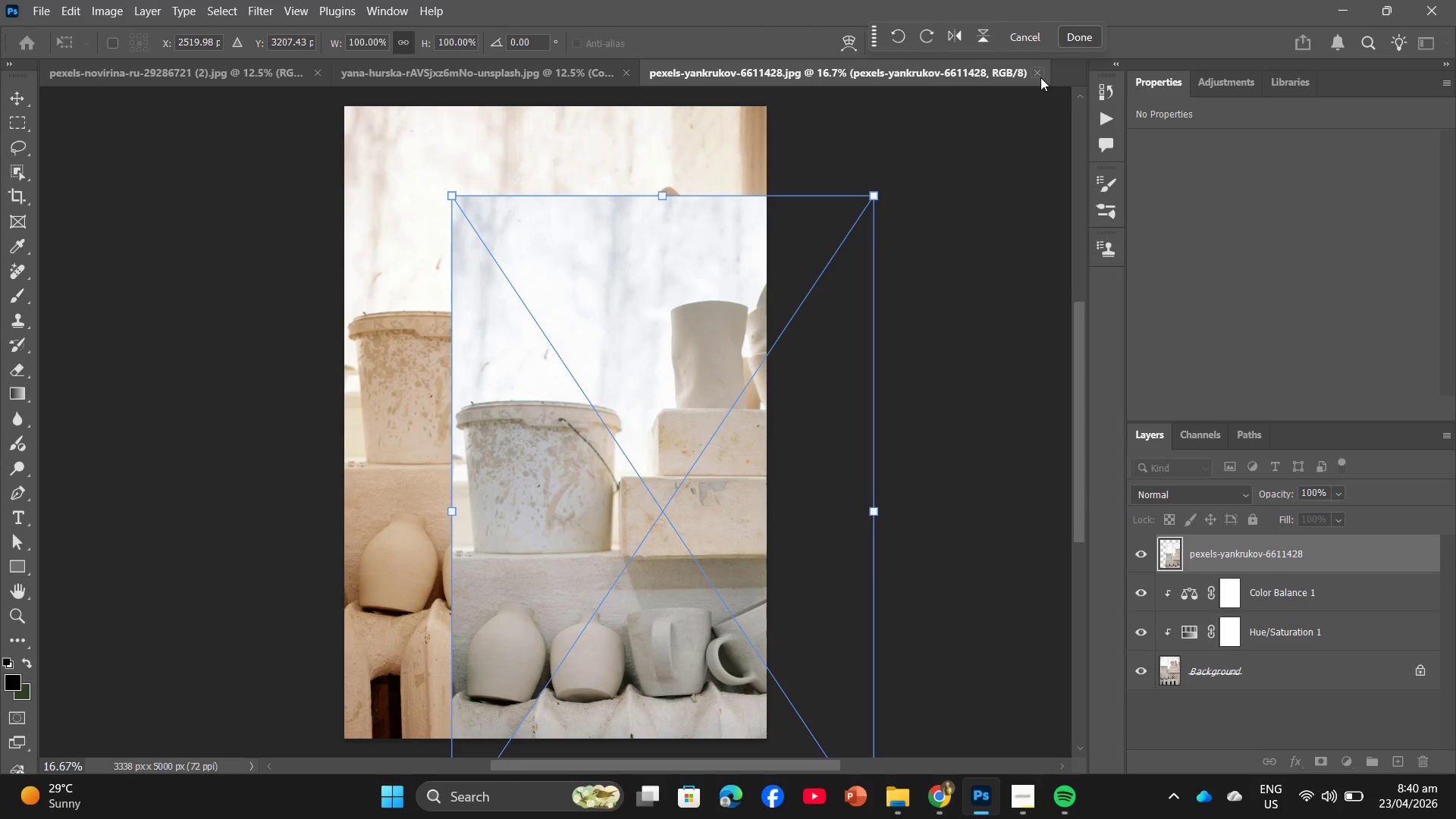 
left_click([1040, 77])
 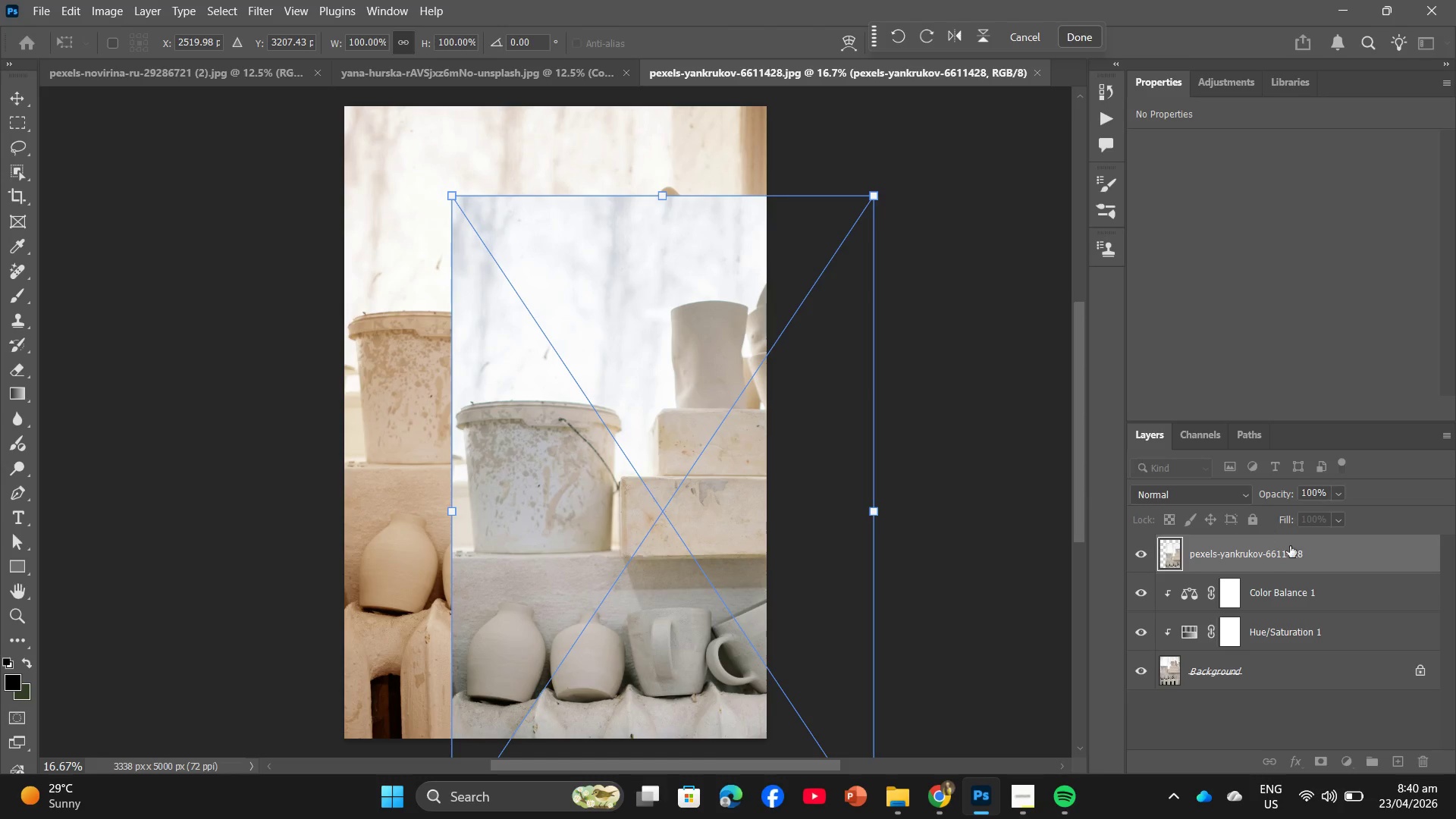 
left_click_drag(start_coordinate=[1330, 557], to_coordinate=[1393, 779])
 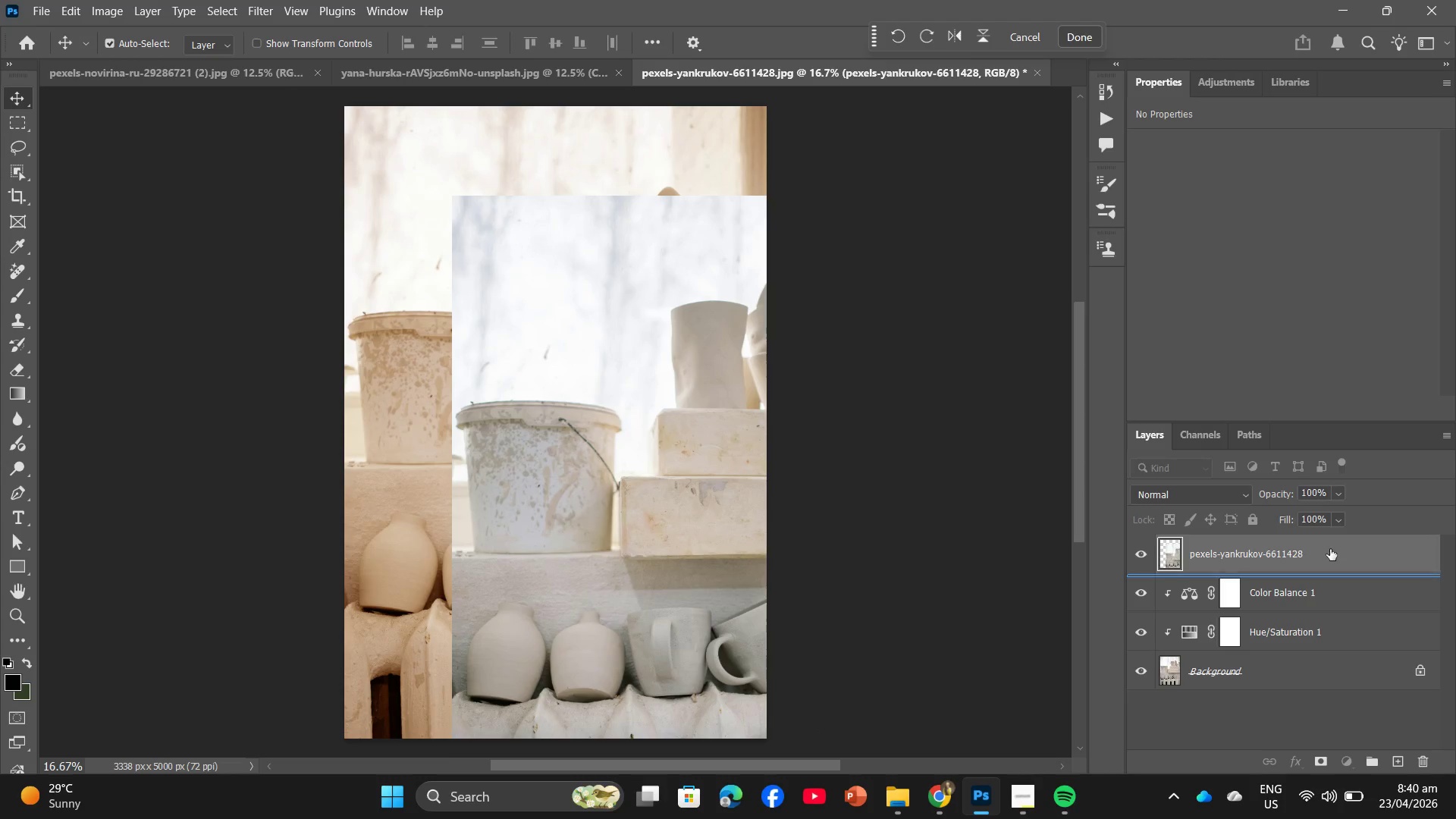 
left_click_drag(start_coordinate=[1330, 549], to_coordinate=[1365, 639])
 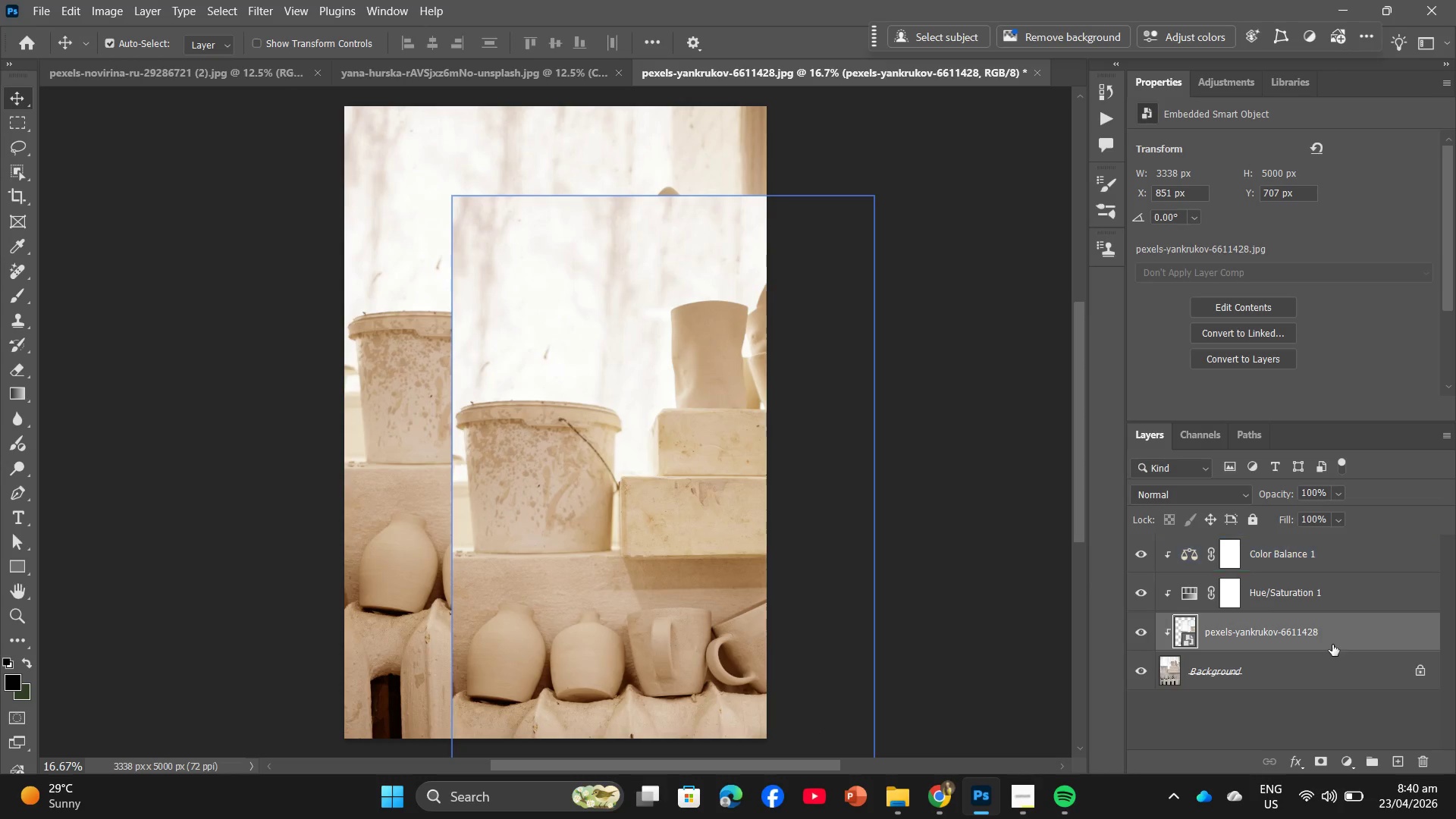 
left_click_drag(start_coordinate=[1332, 635], to_coordinate=[1417, 758])
 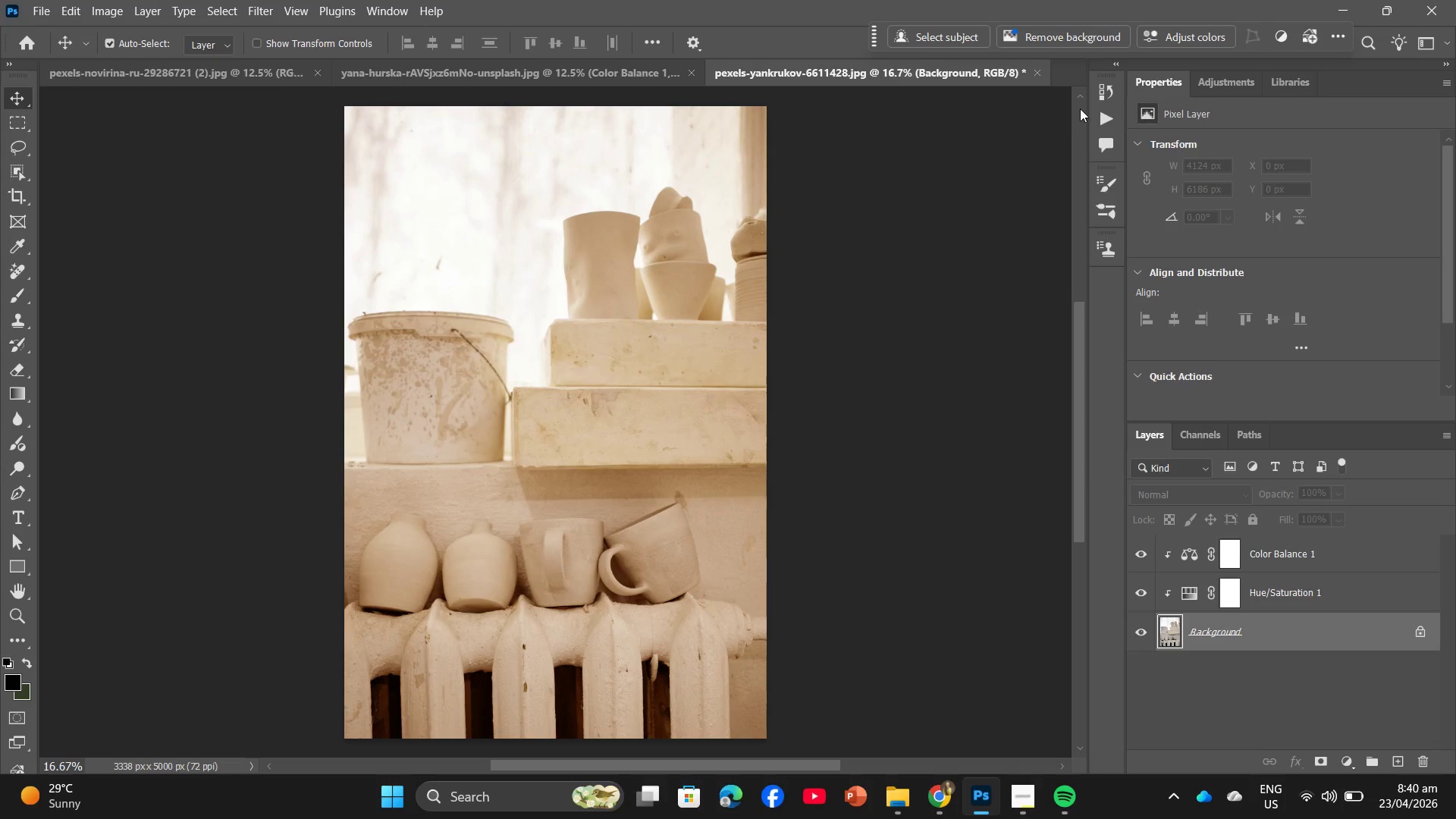 
left_click([1074, 77])
 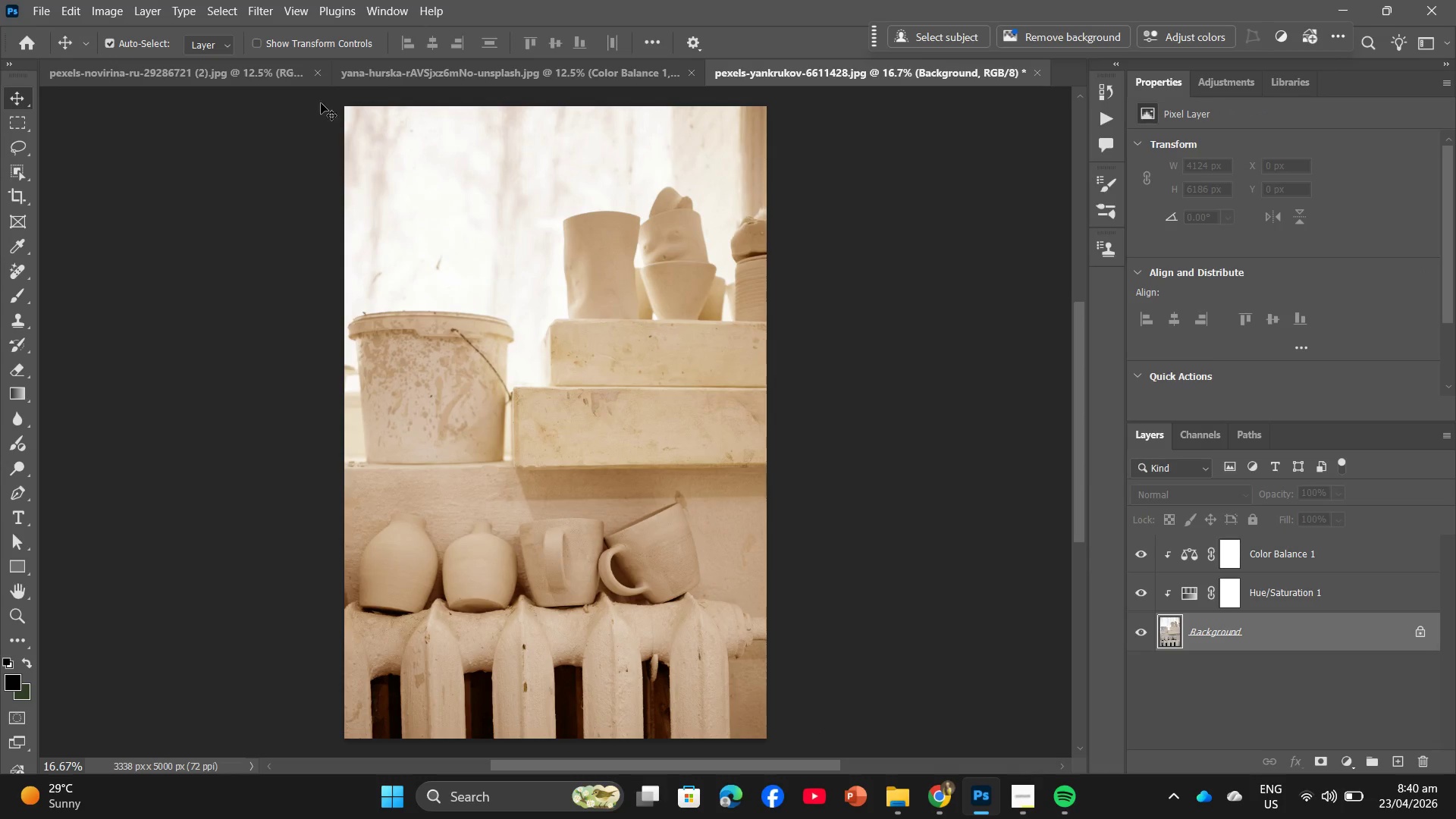 
left_click([444, 85])
 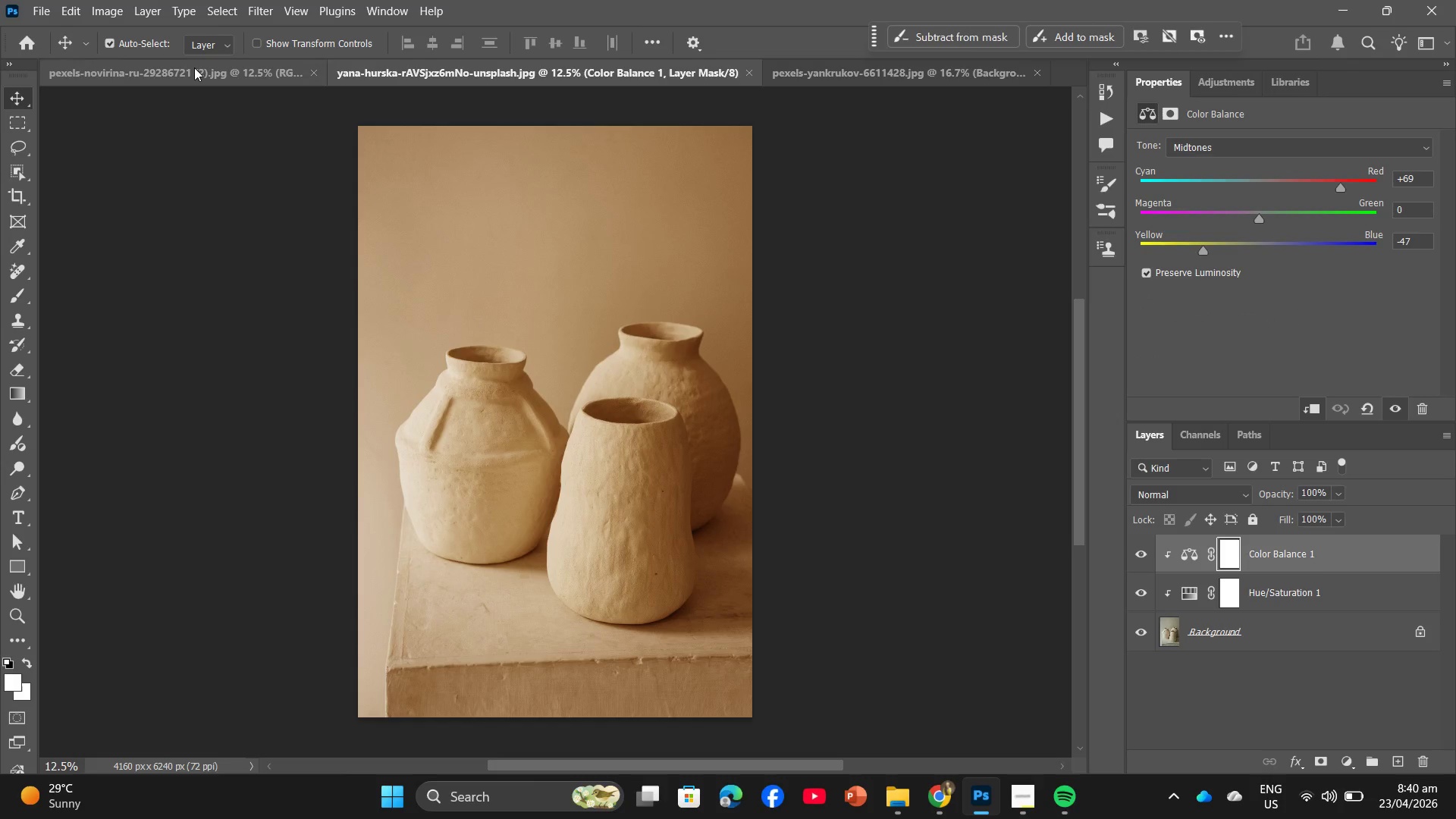 
left_click([194, 67])
 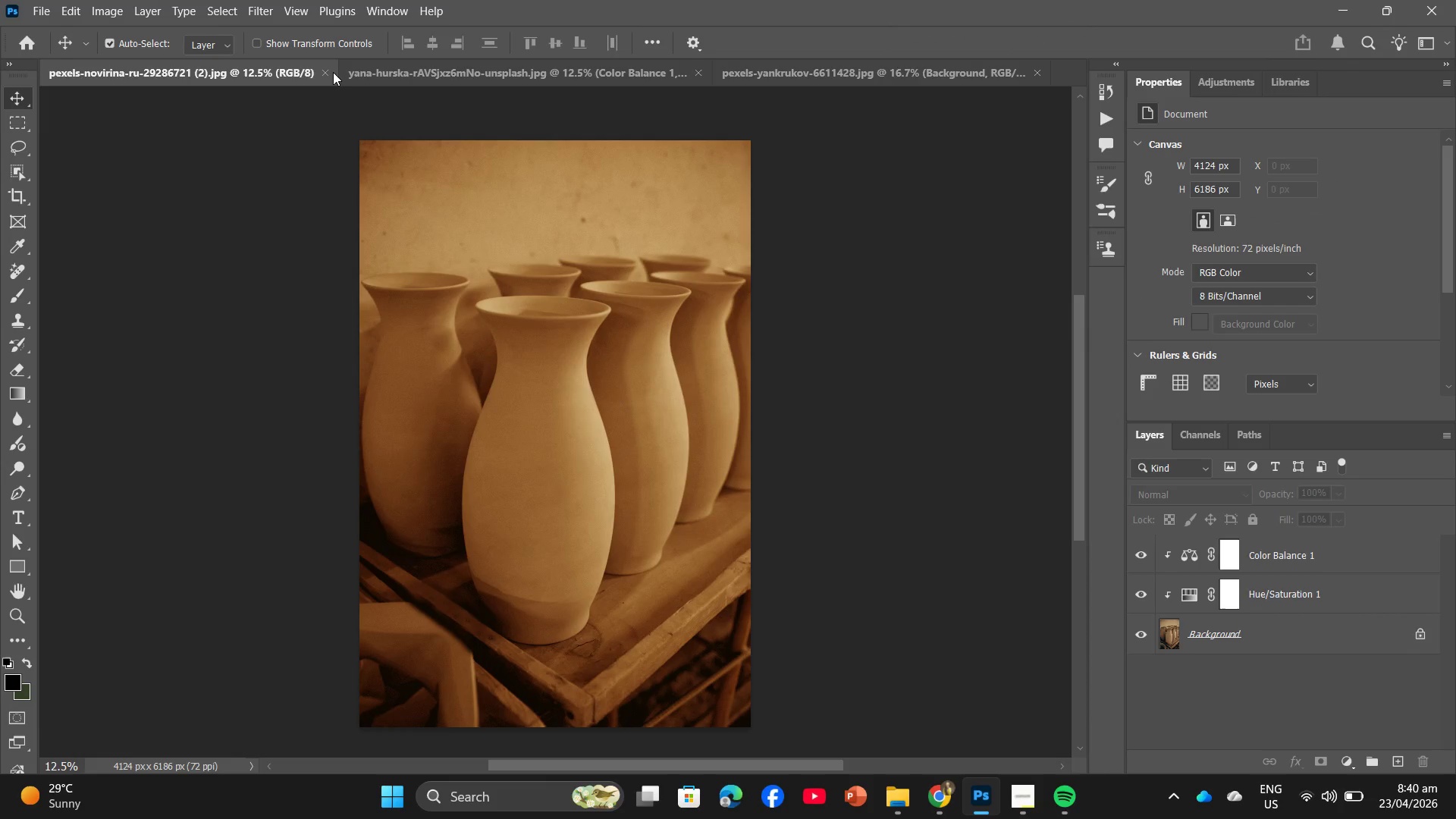 
left_click([328, 71])
 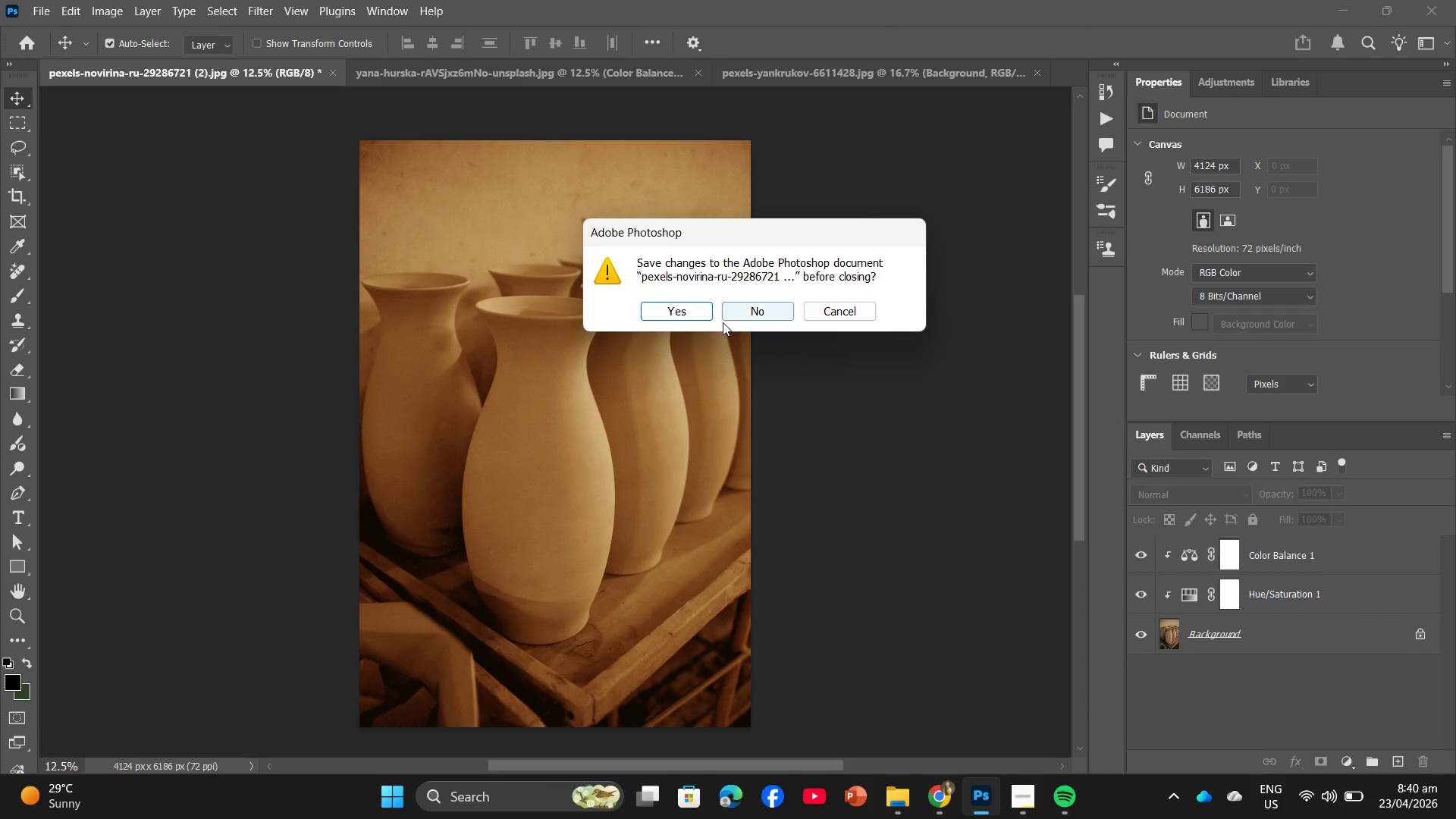 
left_click([742, 319])
 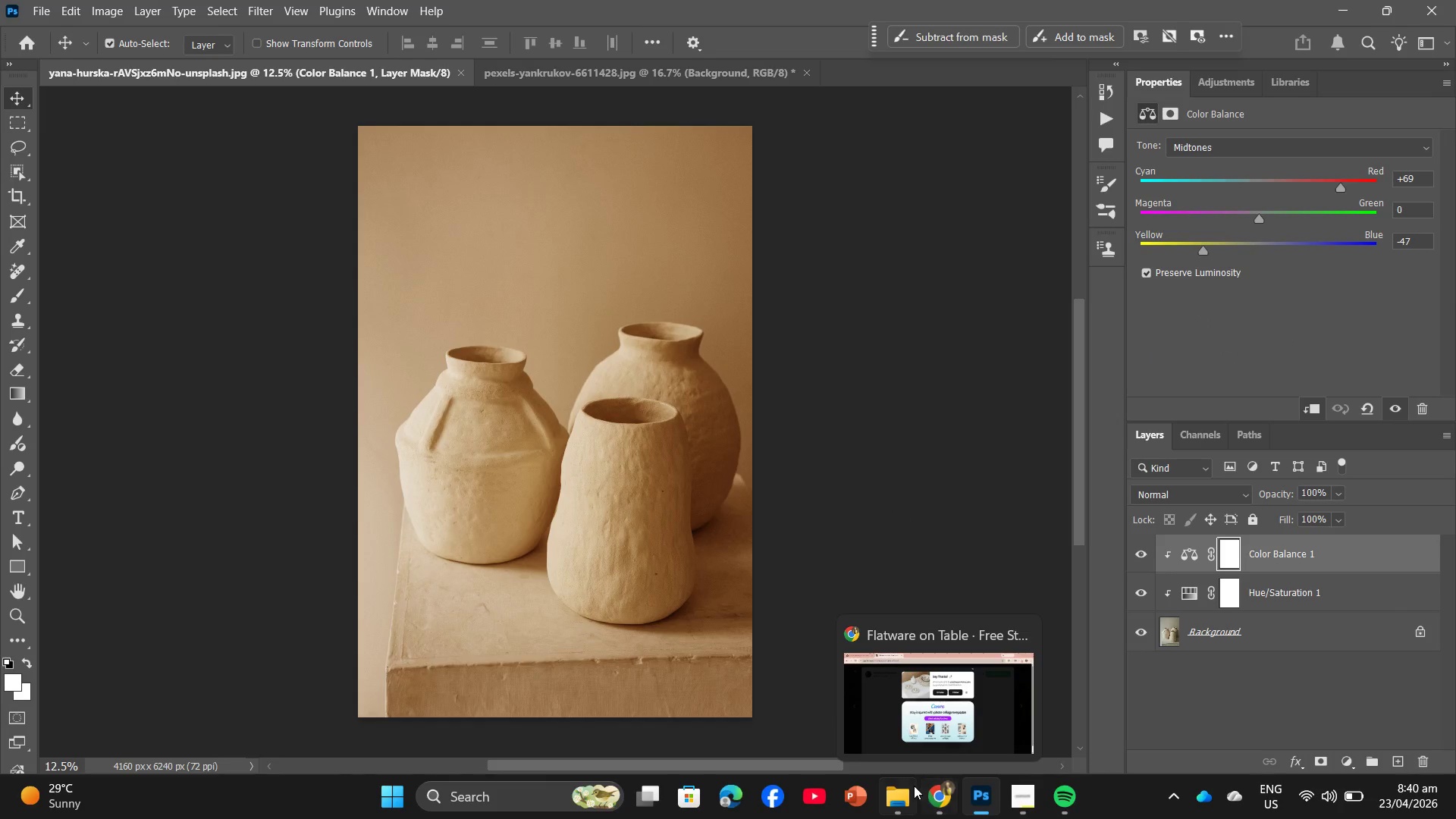 
left_click([883, 722])
 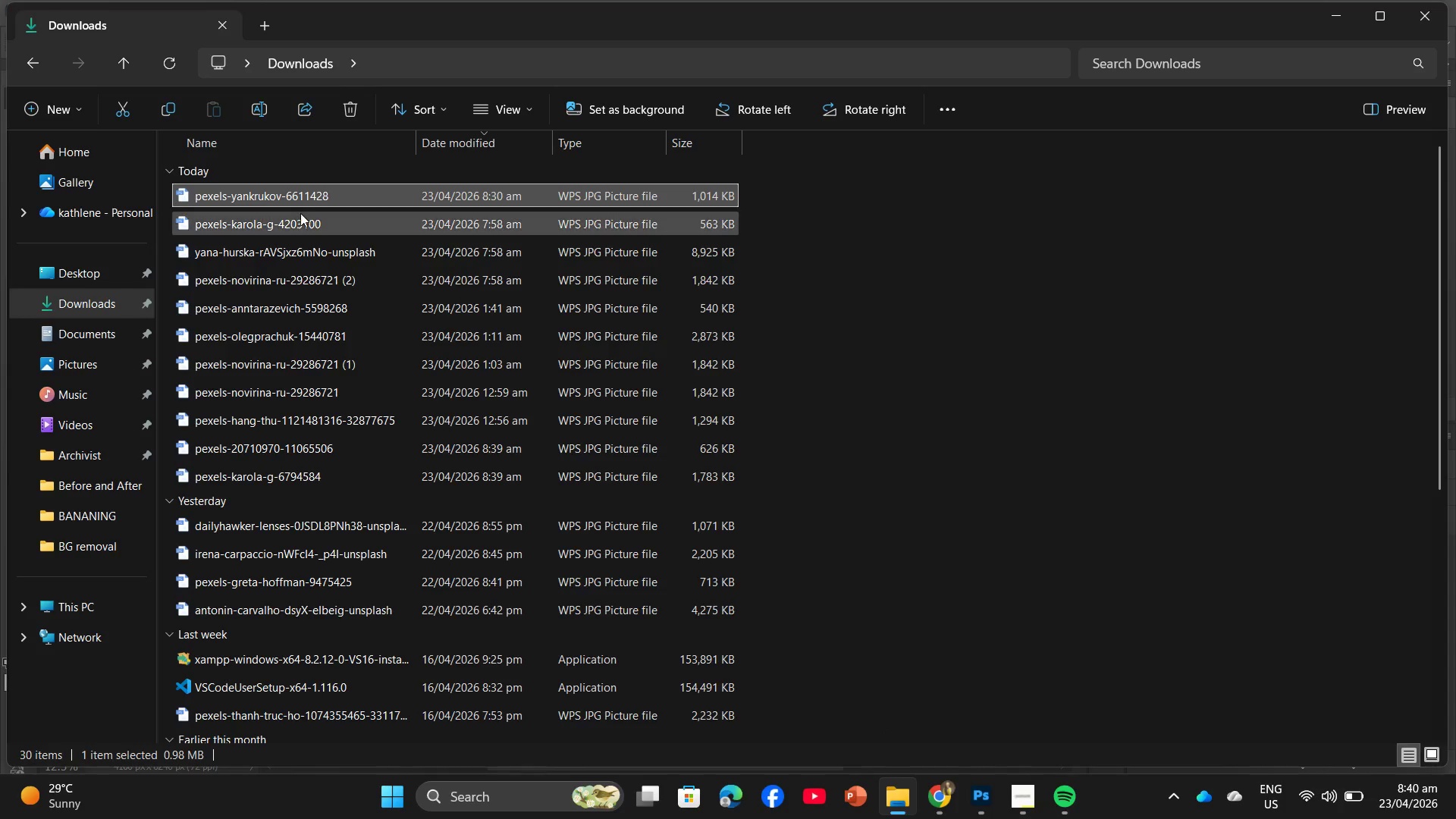 
left_click_drag(start_coordinate=[300, 213], to_coordinate=[403, 268])
 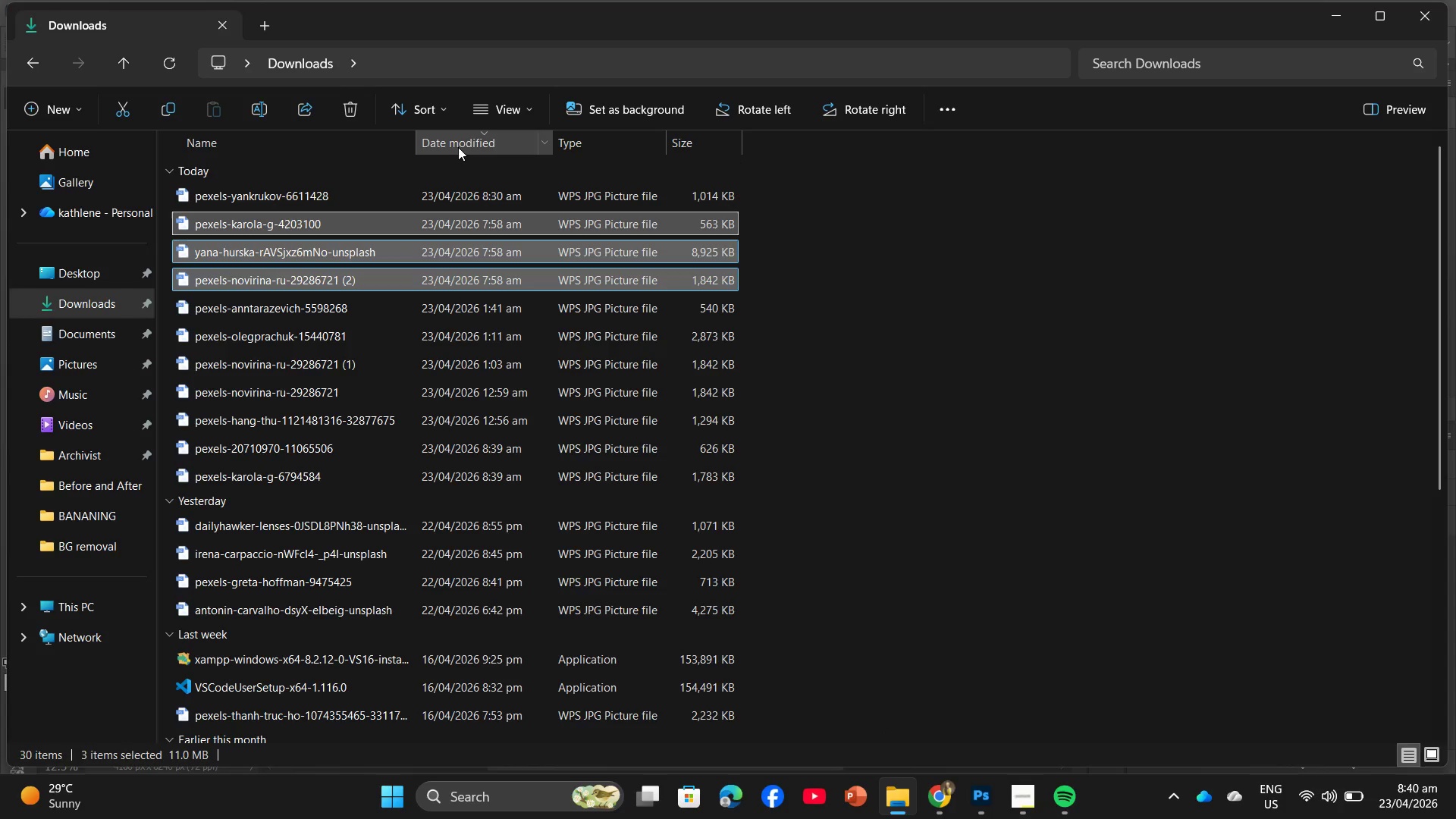 
left_click([458, 147])
 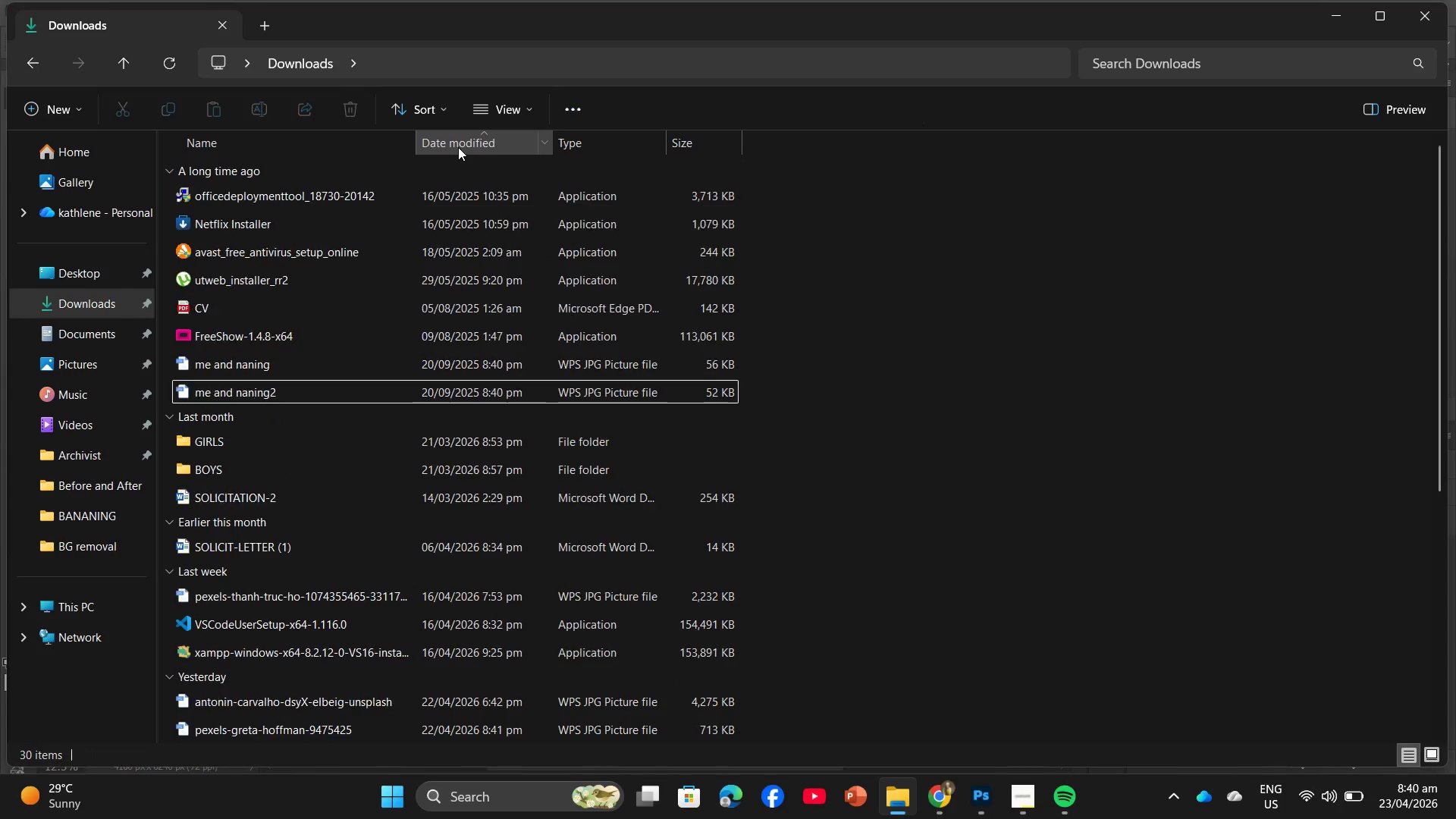 
left_click([458, 147])
 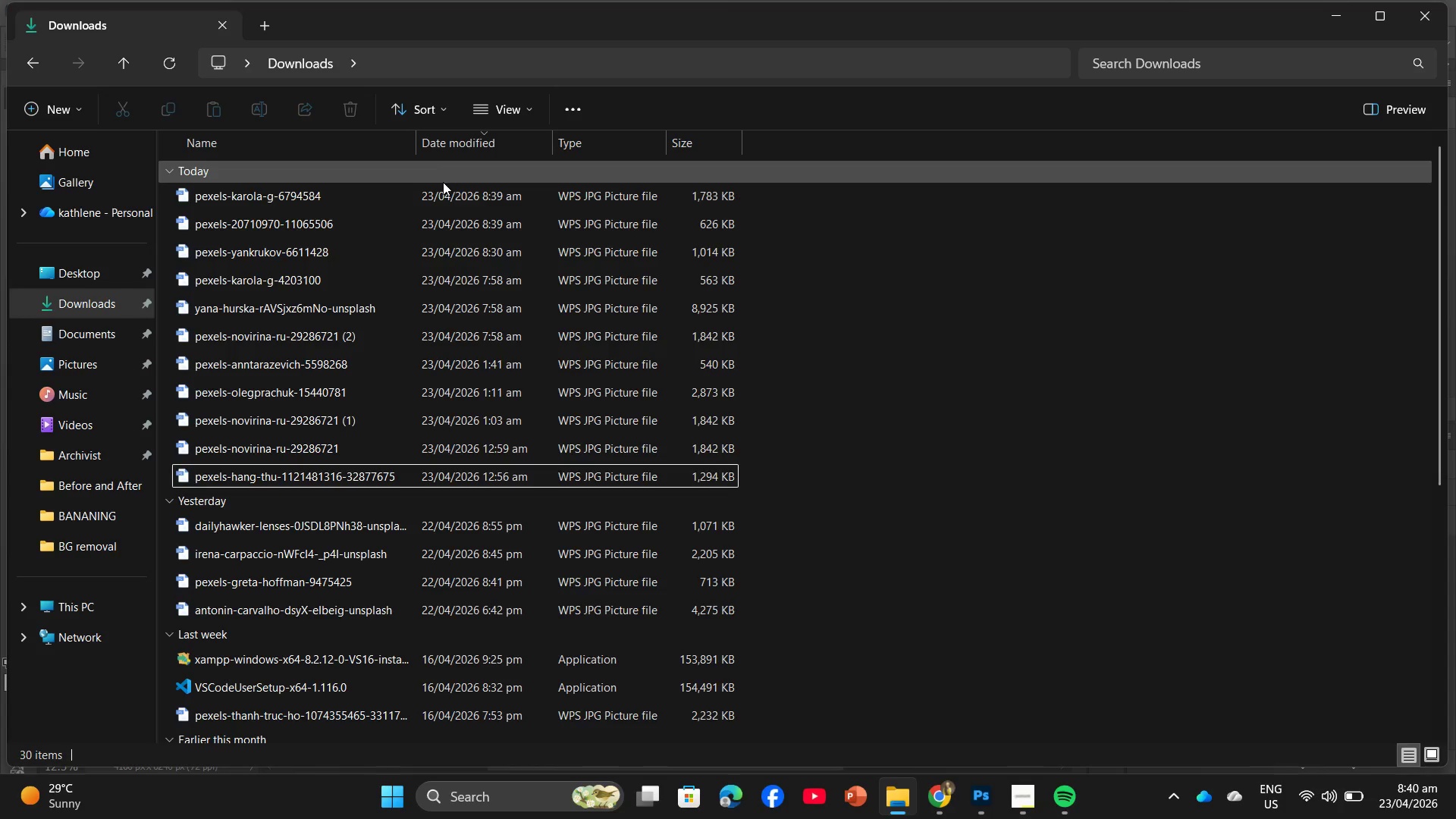 
left_click_drag(start_coordinate=[443, 192], to_coordinate=[479, 215])
 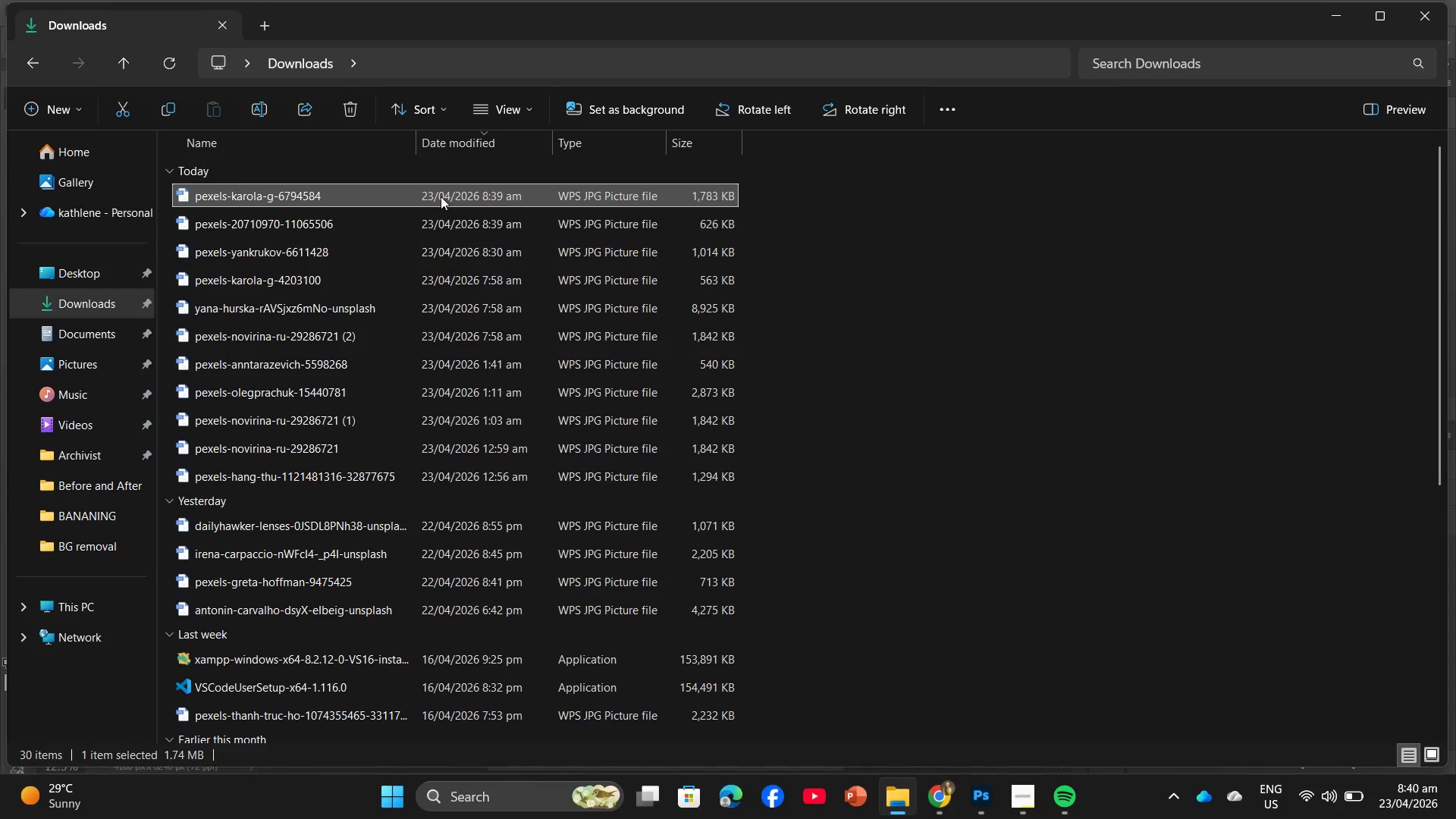 
left_click_drag(start_coordinate=[441, 196], to_coordinate=[851, 96])
 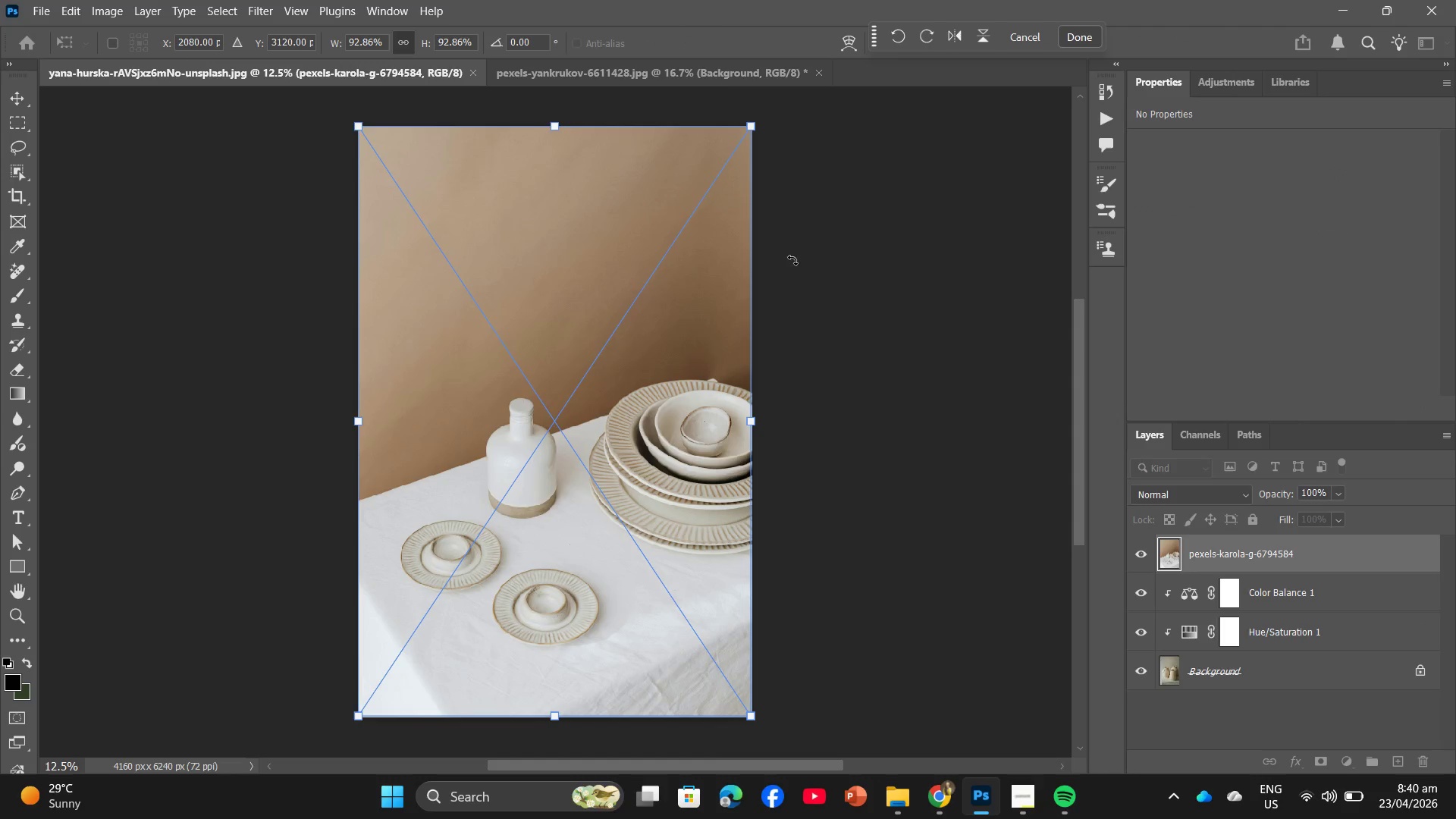 
left_click_drag(start_coordinate=[1325, 551], to_coordinate=[1357, 736])
 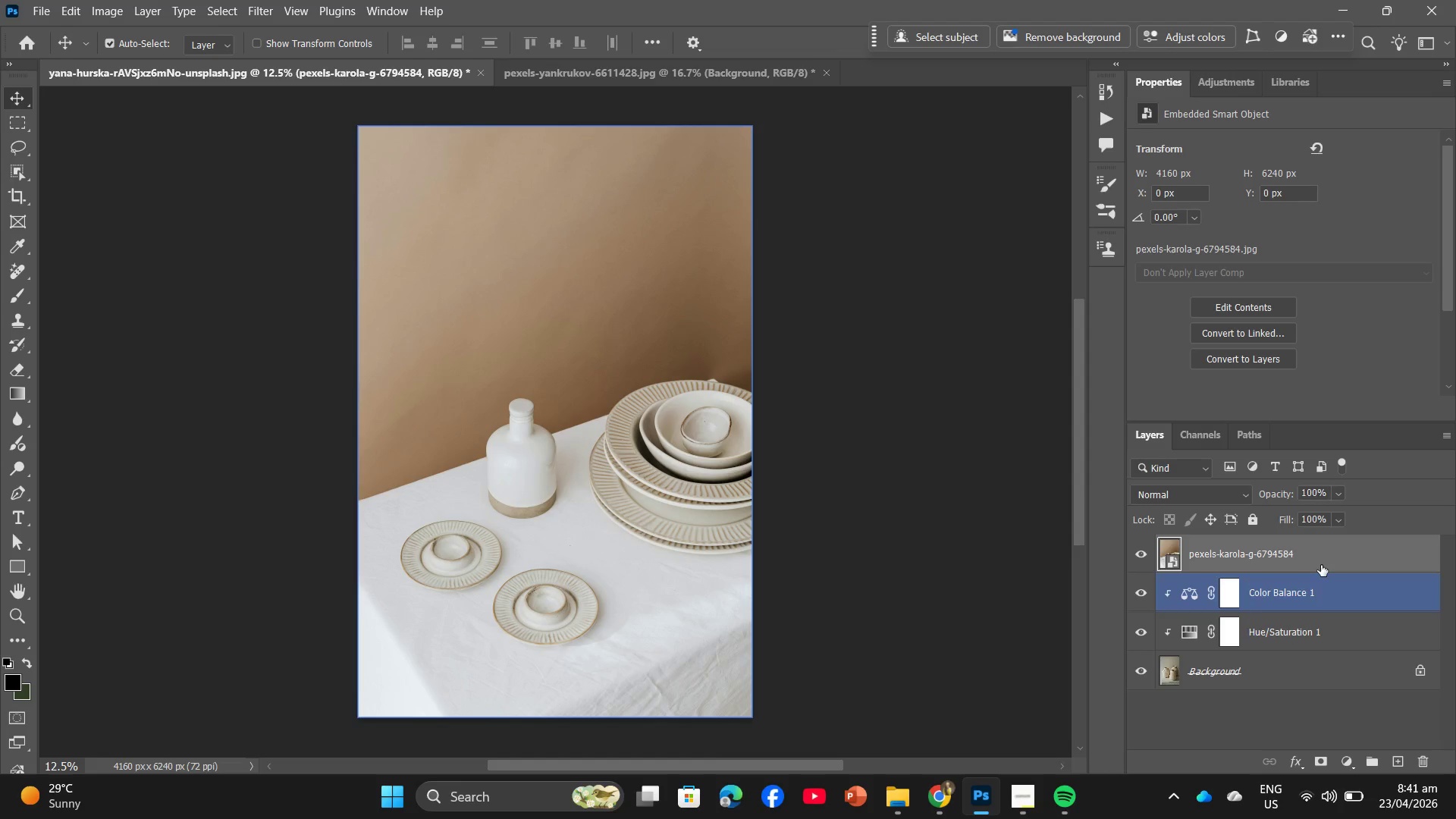 
left_click_drag(start_coordinate=[1320, 558], to_coordinate=[1424, 756])
 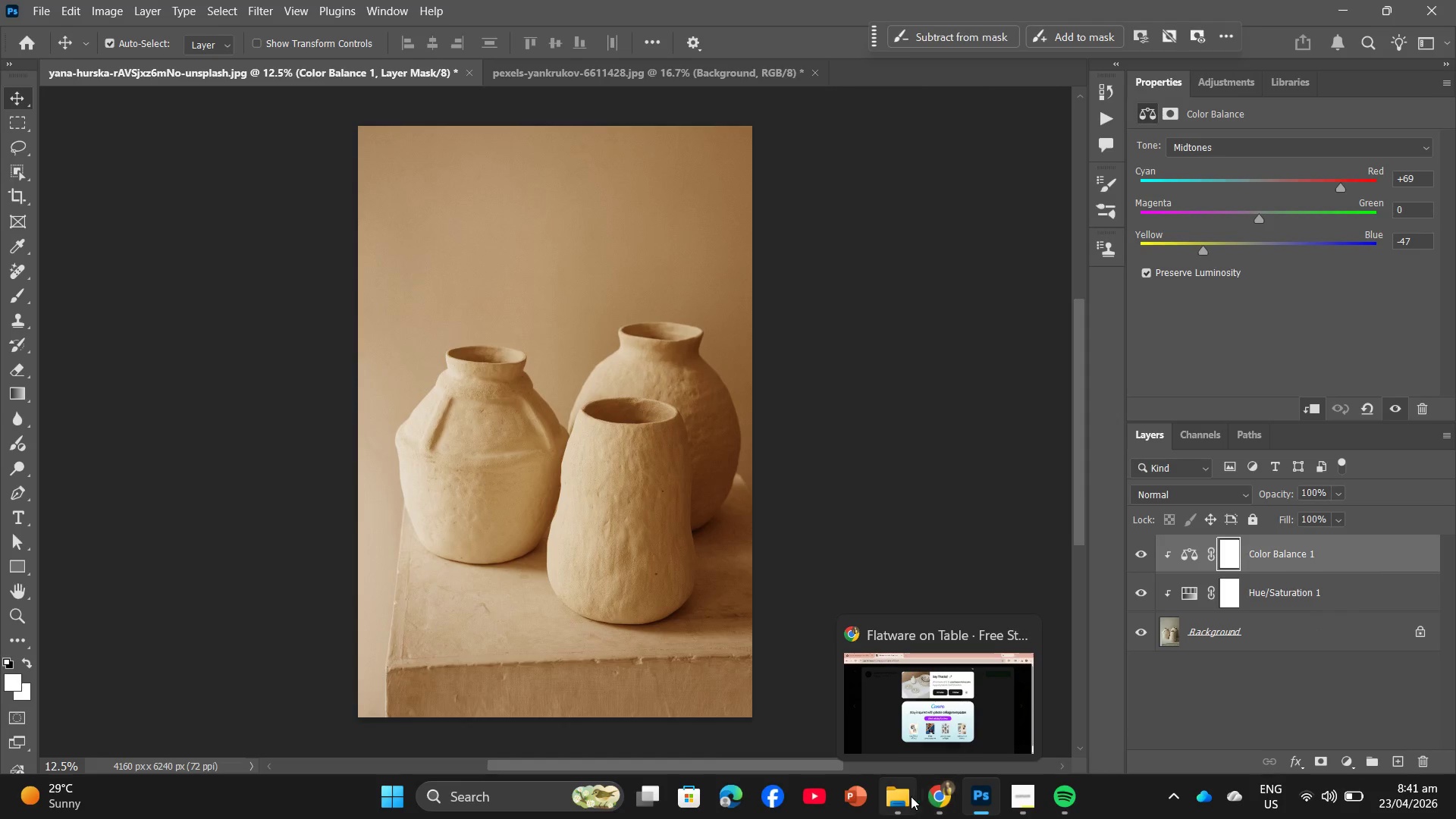 
left_click([886, 734])
 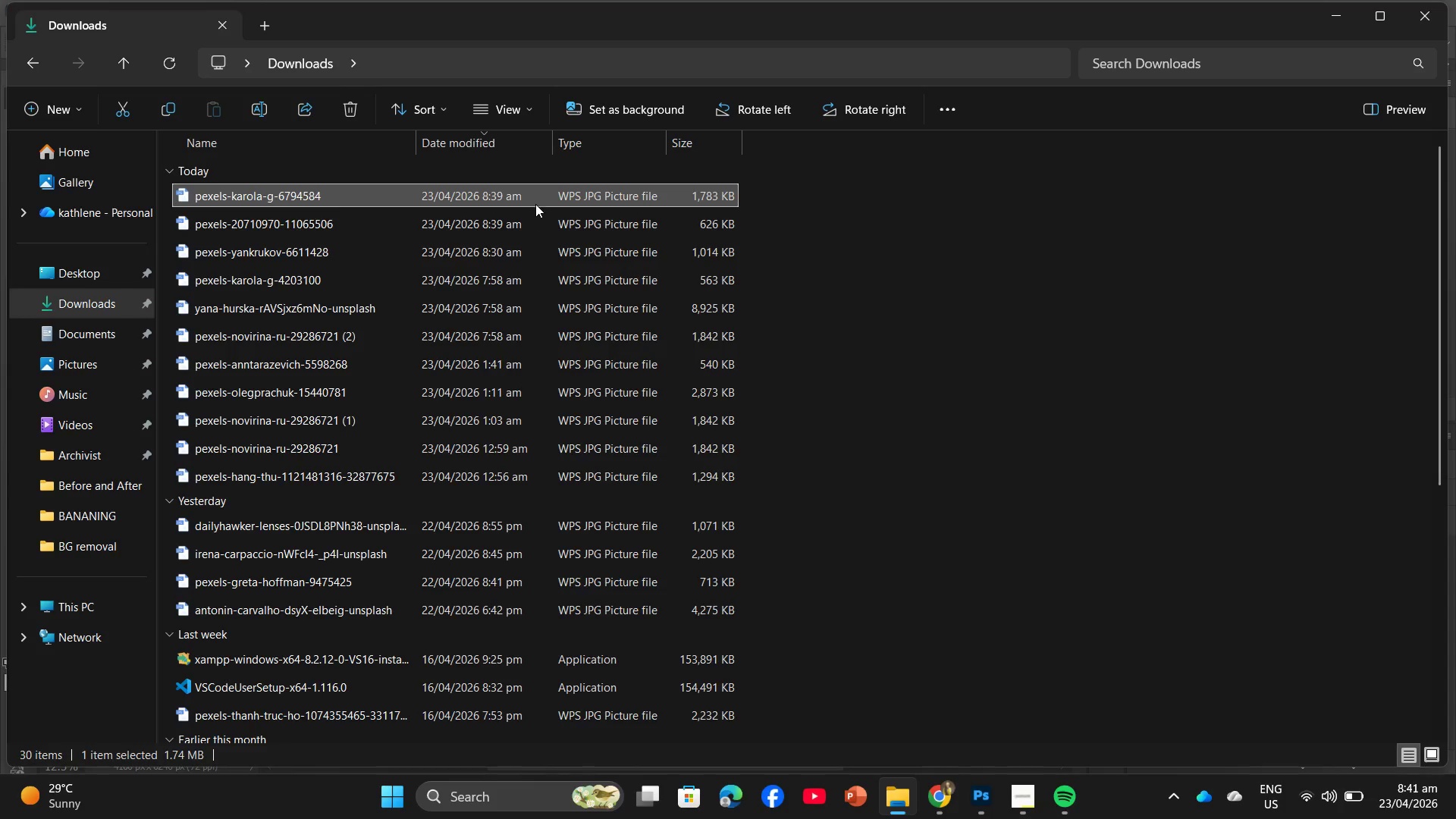 
left_click_drag(start_coordinate=[538, 197], to_coordinate=[924, 77])
 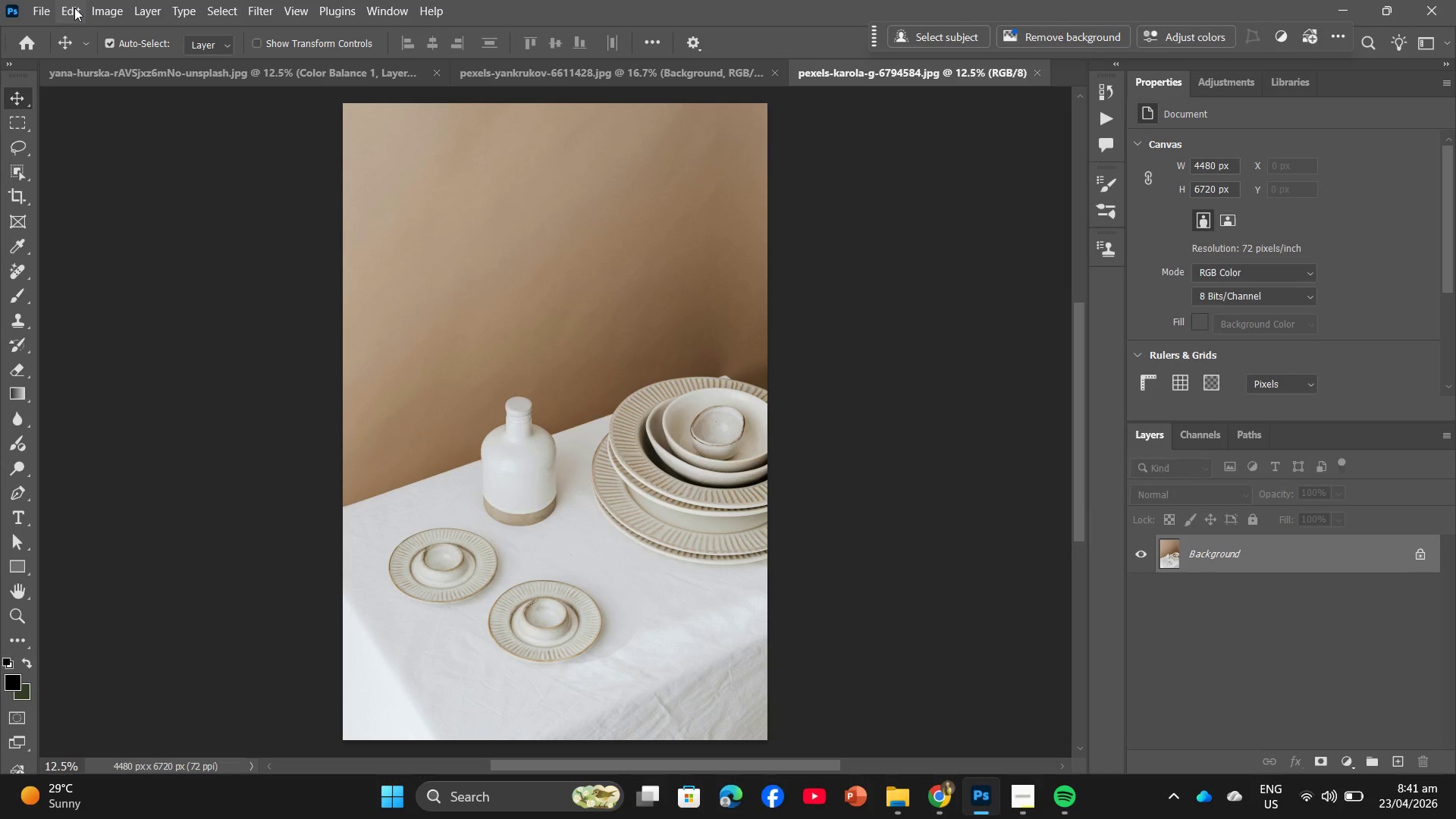 
left_click([139, 14])
 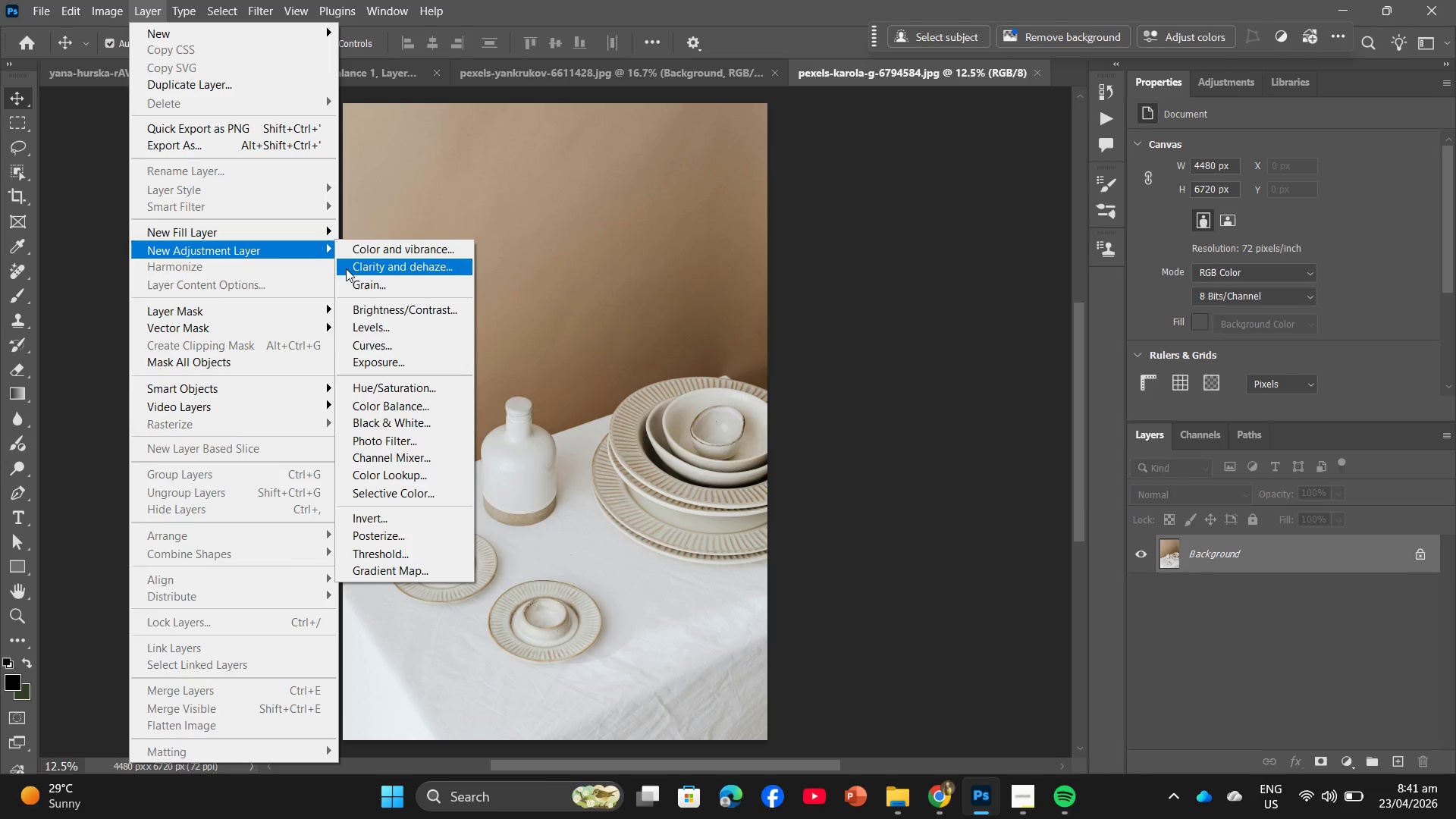 
left_click([407, 389])
 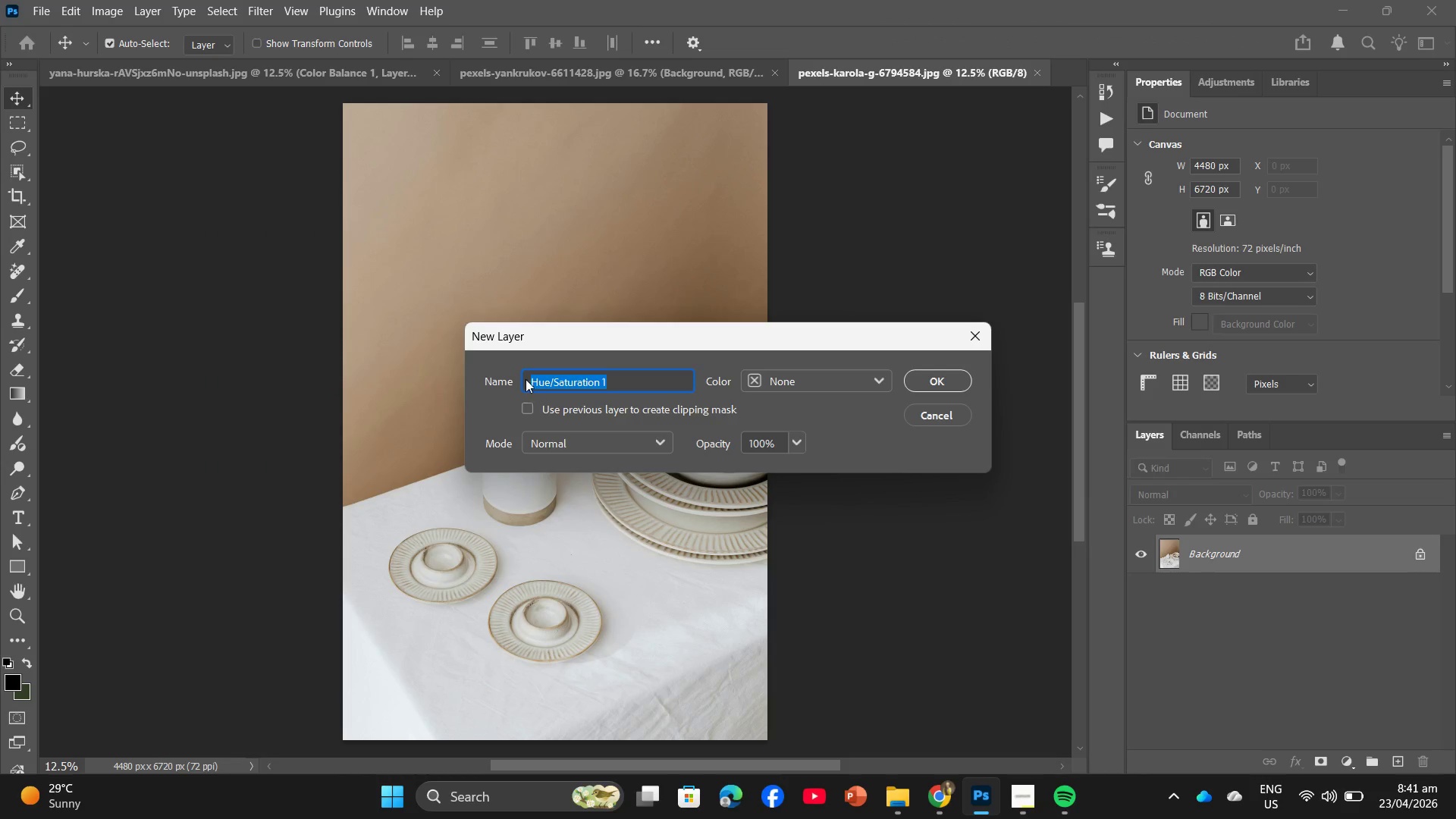 
left_click([525, 406])
 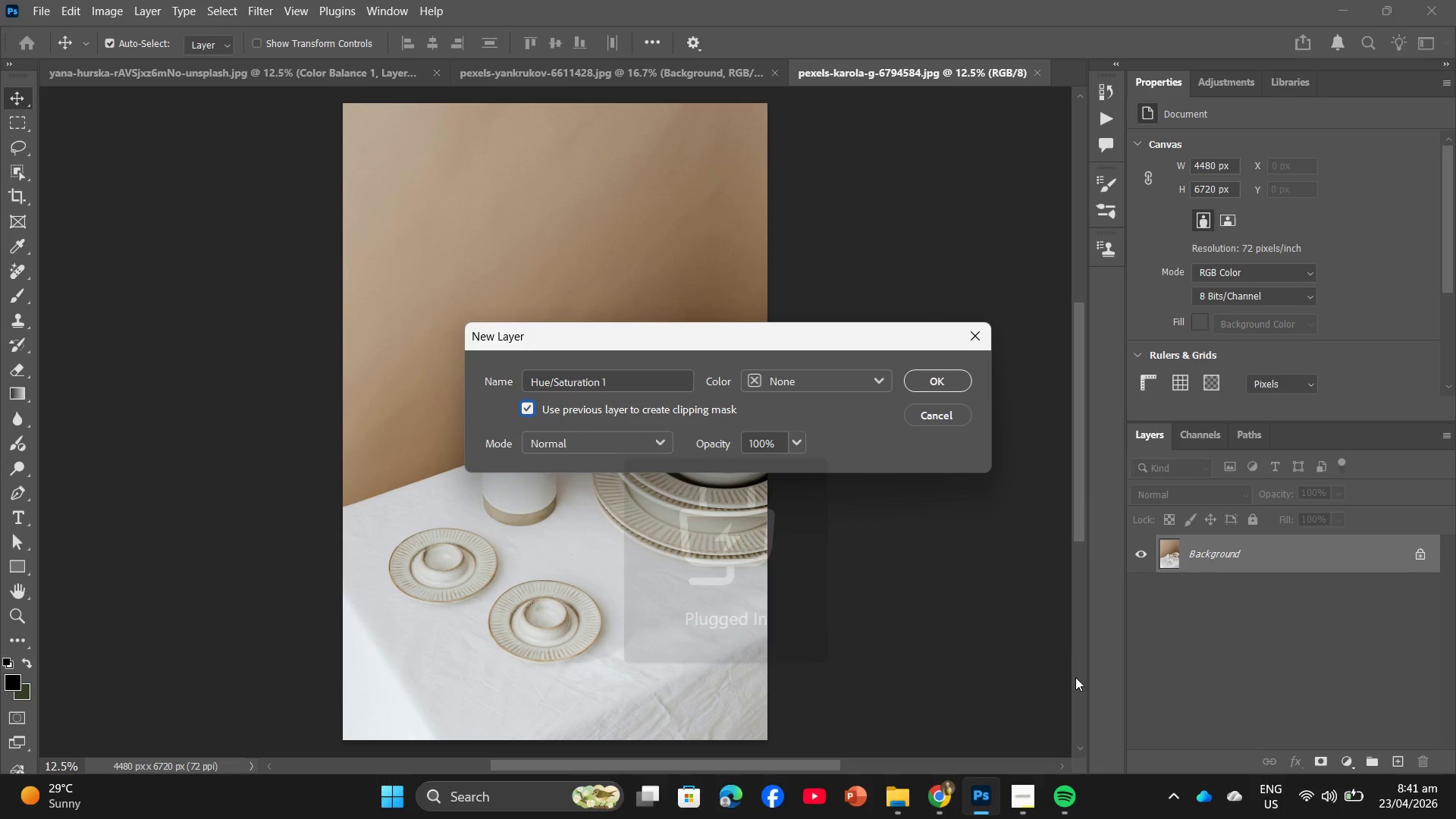 
wait(28.12)
 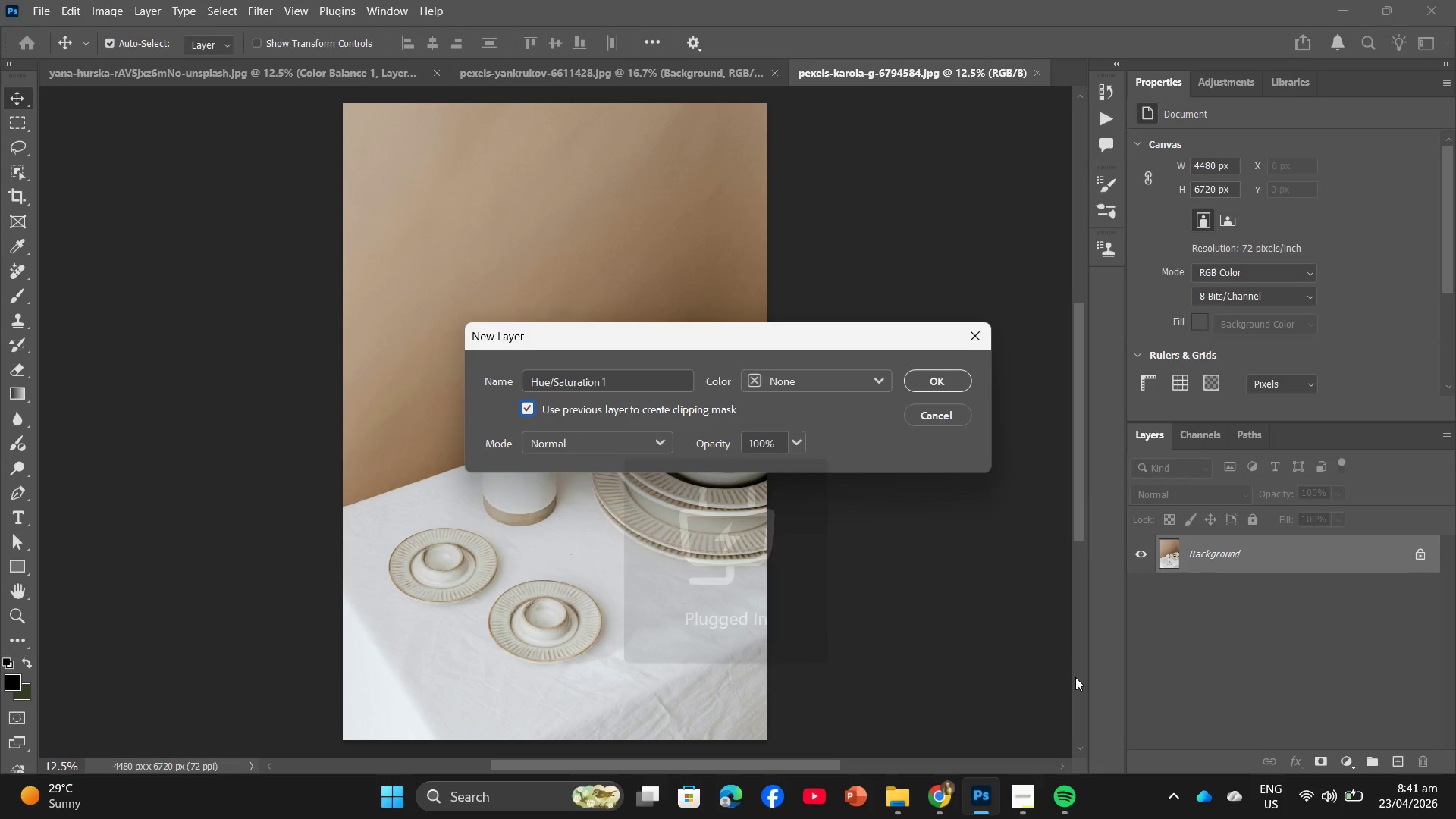 
left_click([929, 376])
 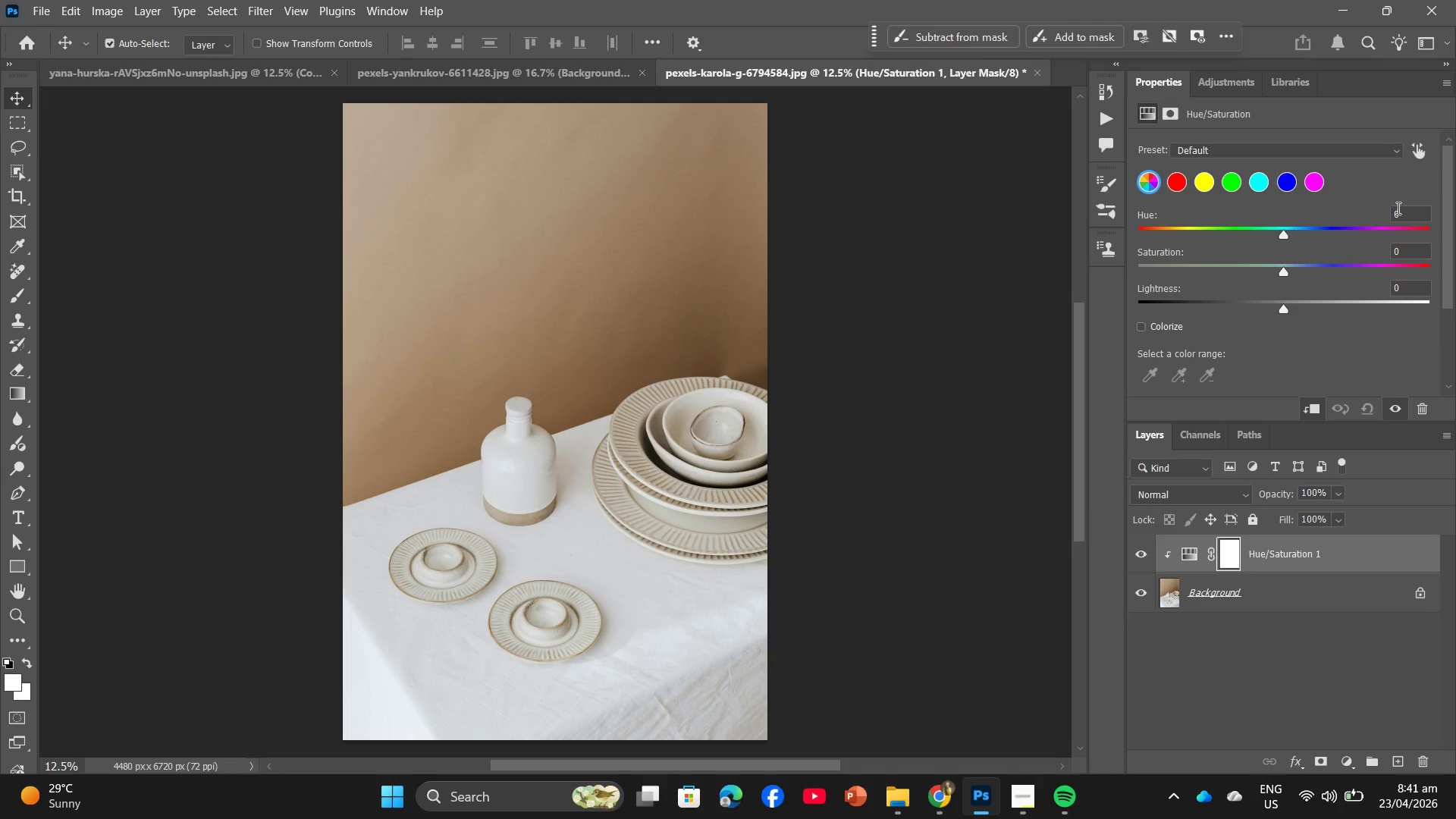 
wait(6.53)
 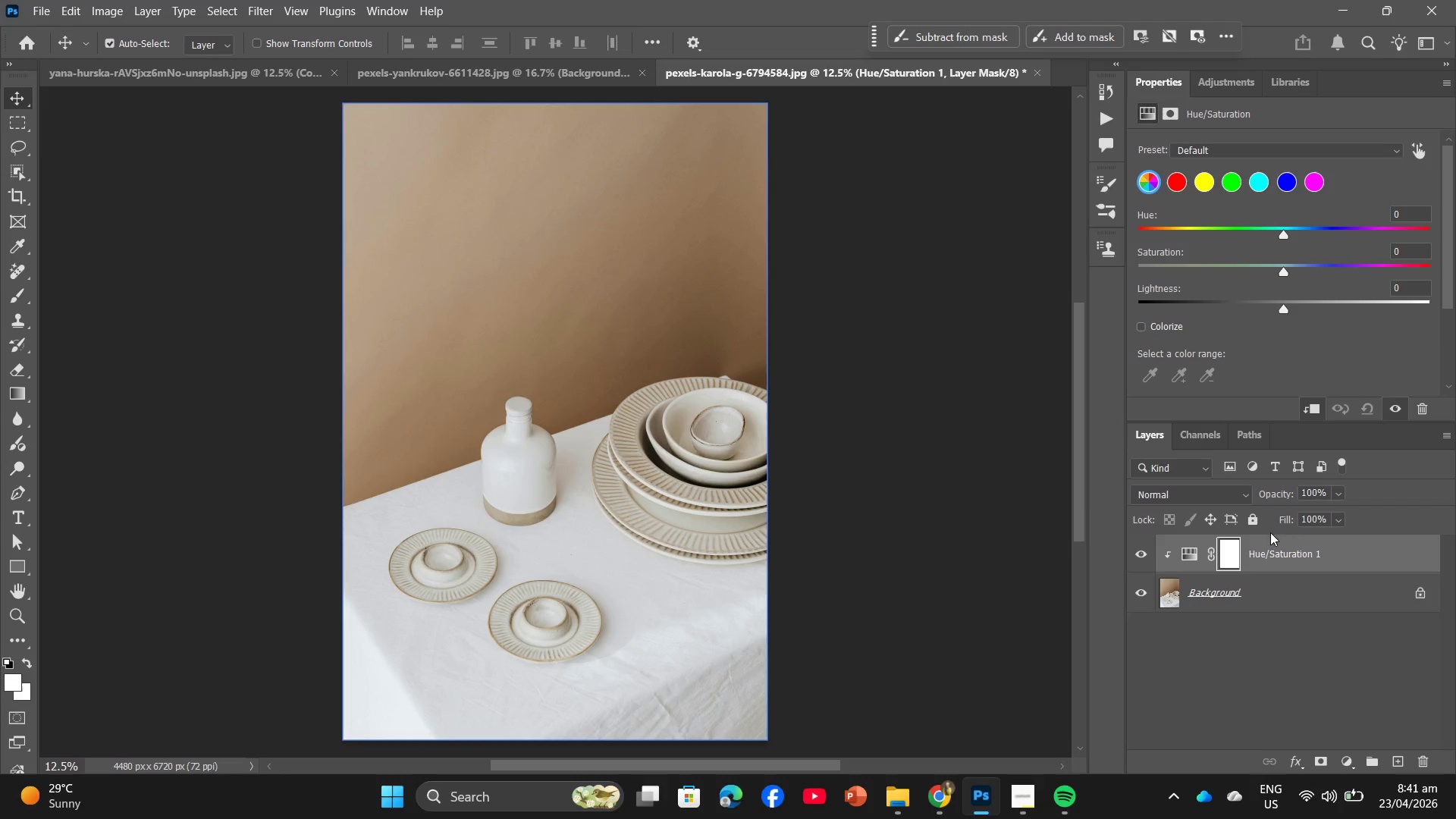 
left_click_drag(start_coordinate=[1404, 249], to_coordinate=[1352, 243])
 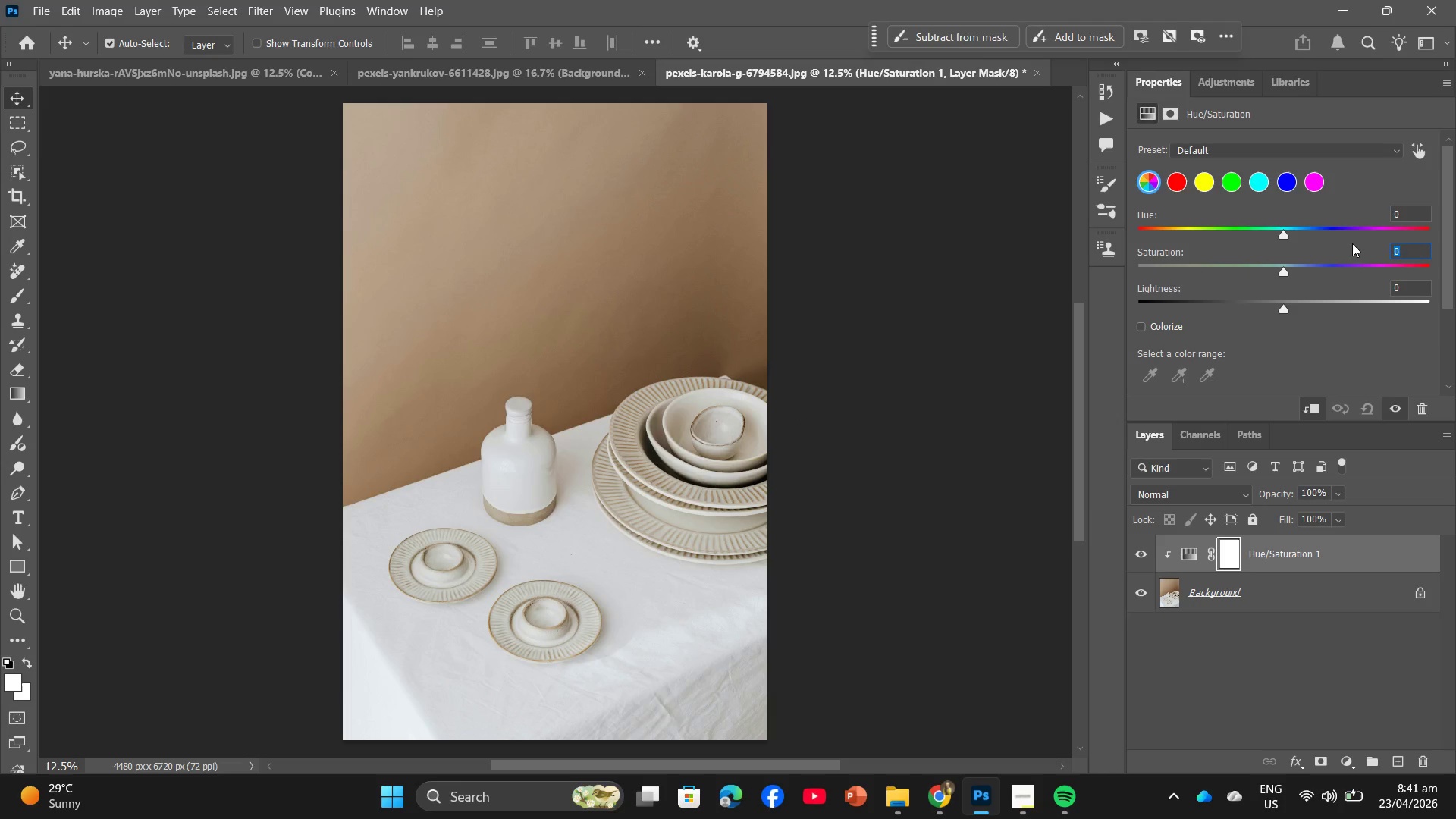 
key(Minus)
 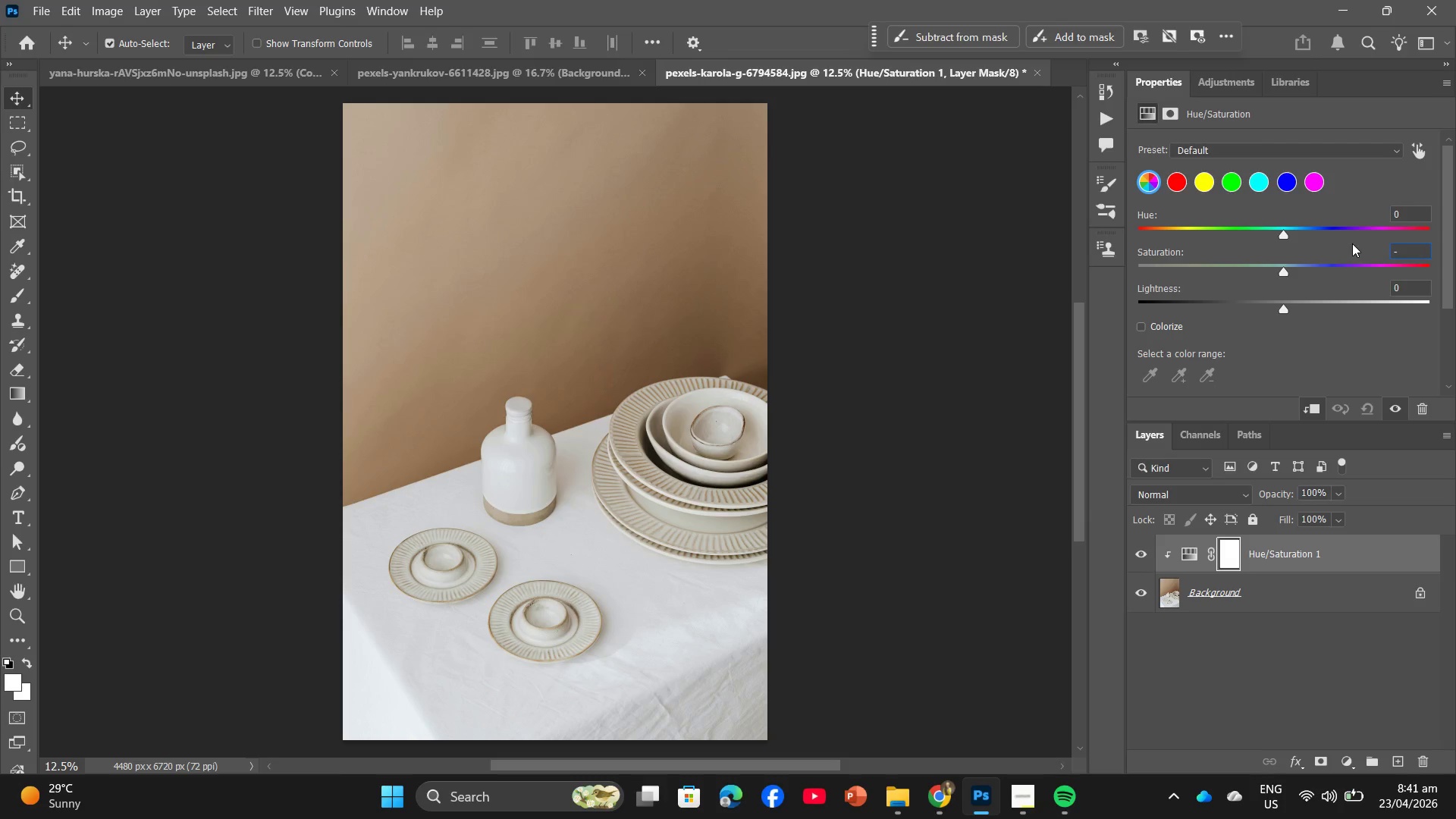 
key(Numpad8)
 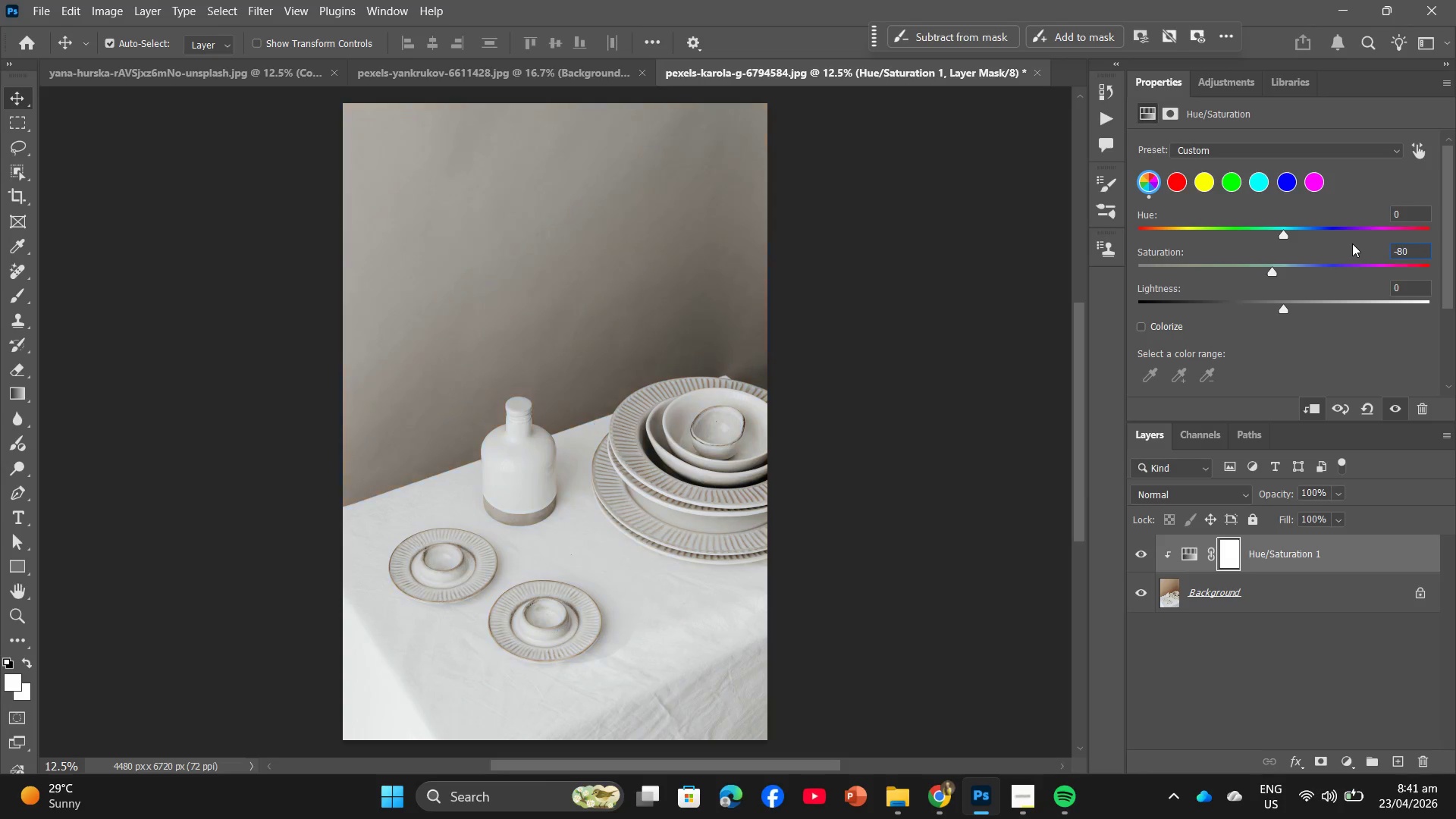 
key(Numpad0)
 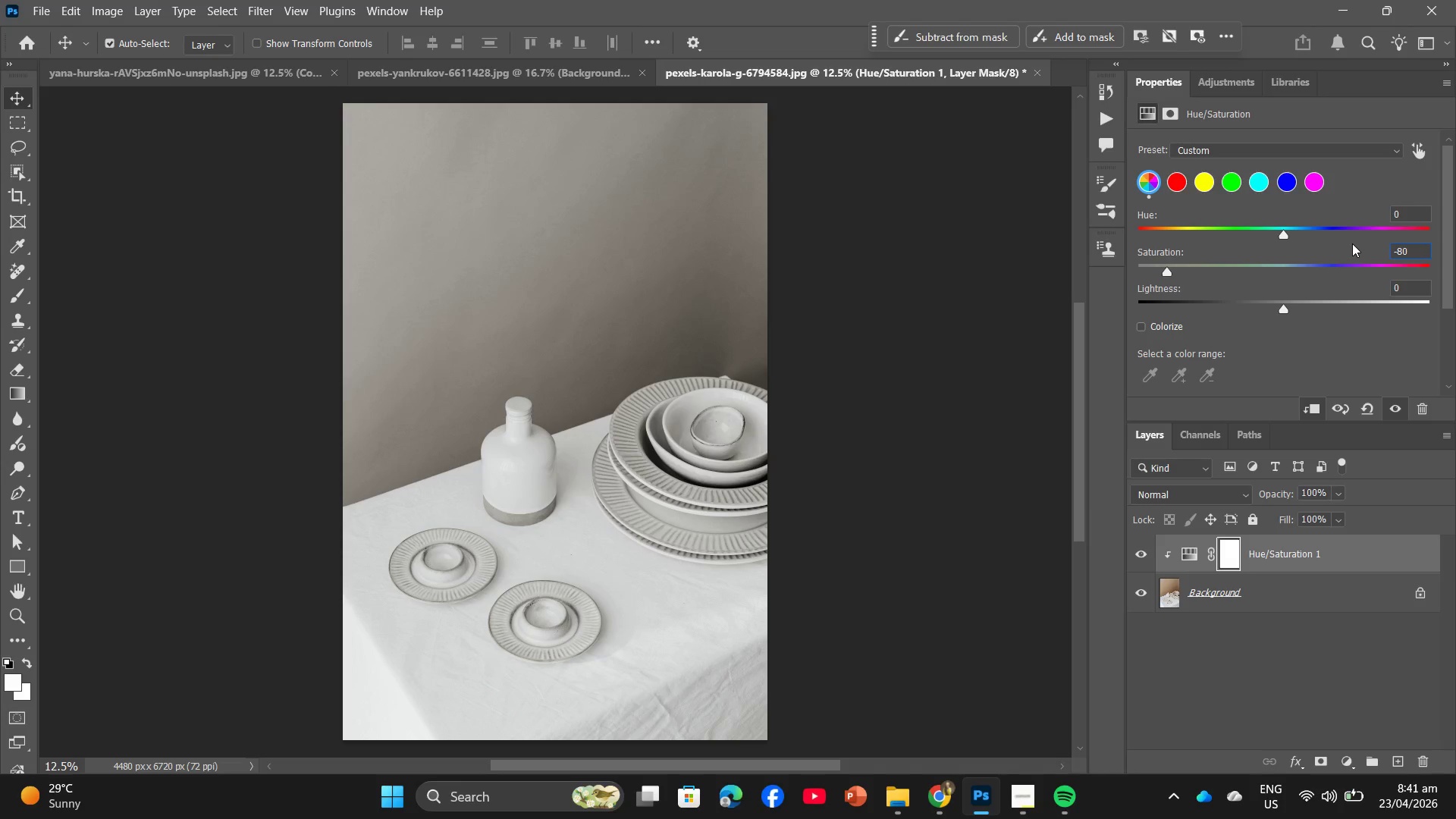 
key(Enter)
 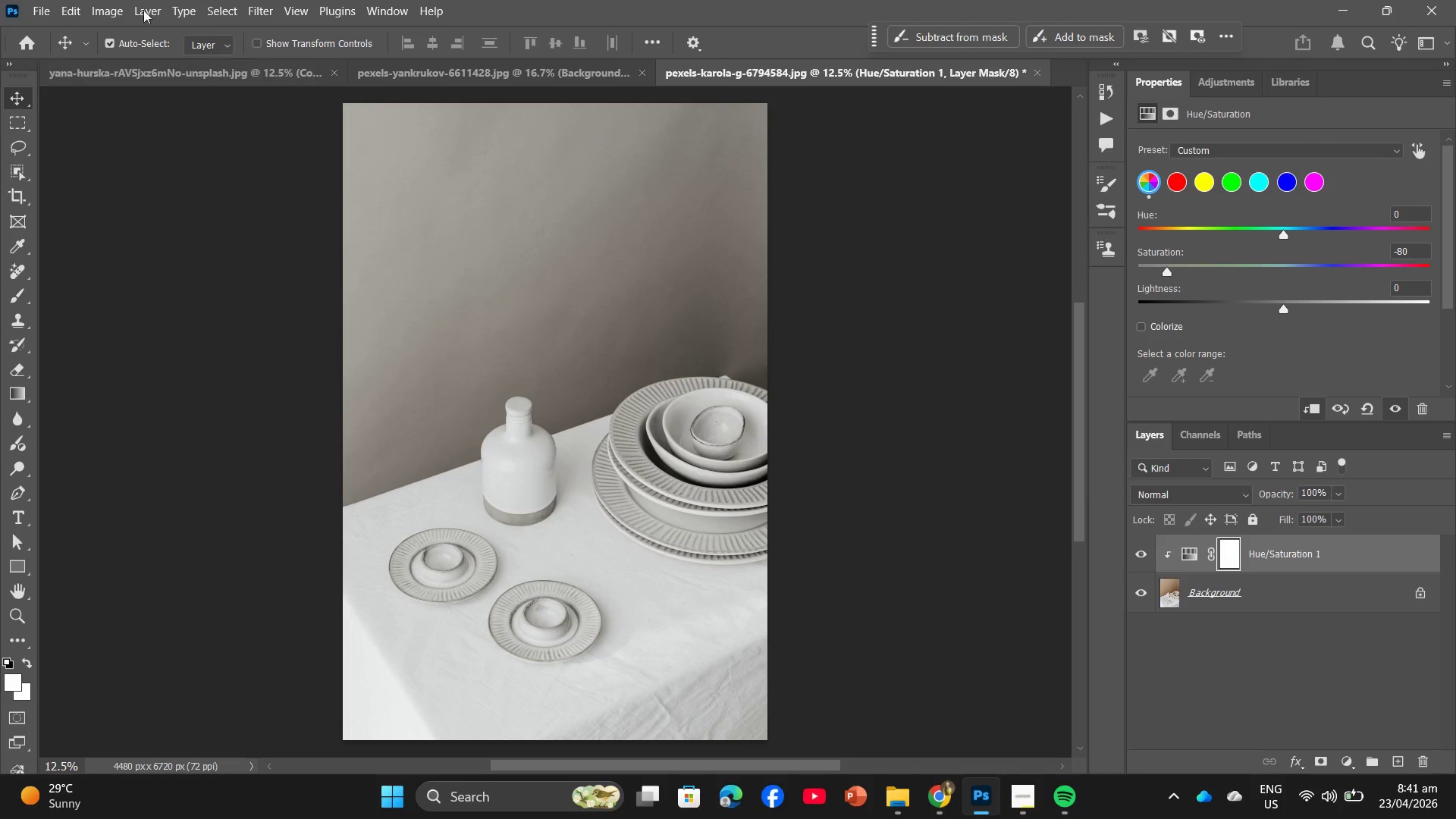 
left_click([147, 0])
 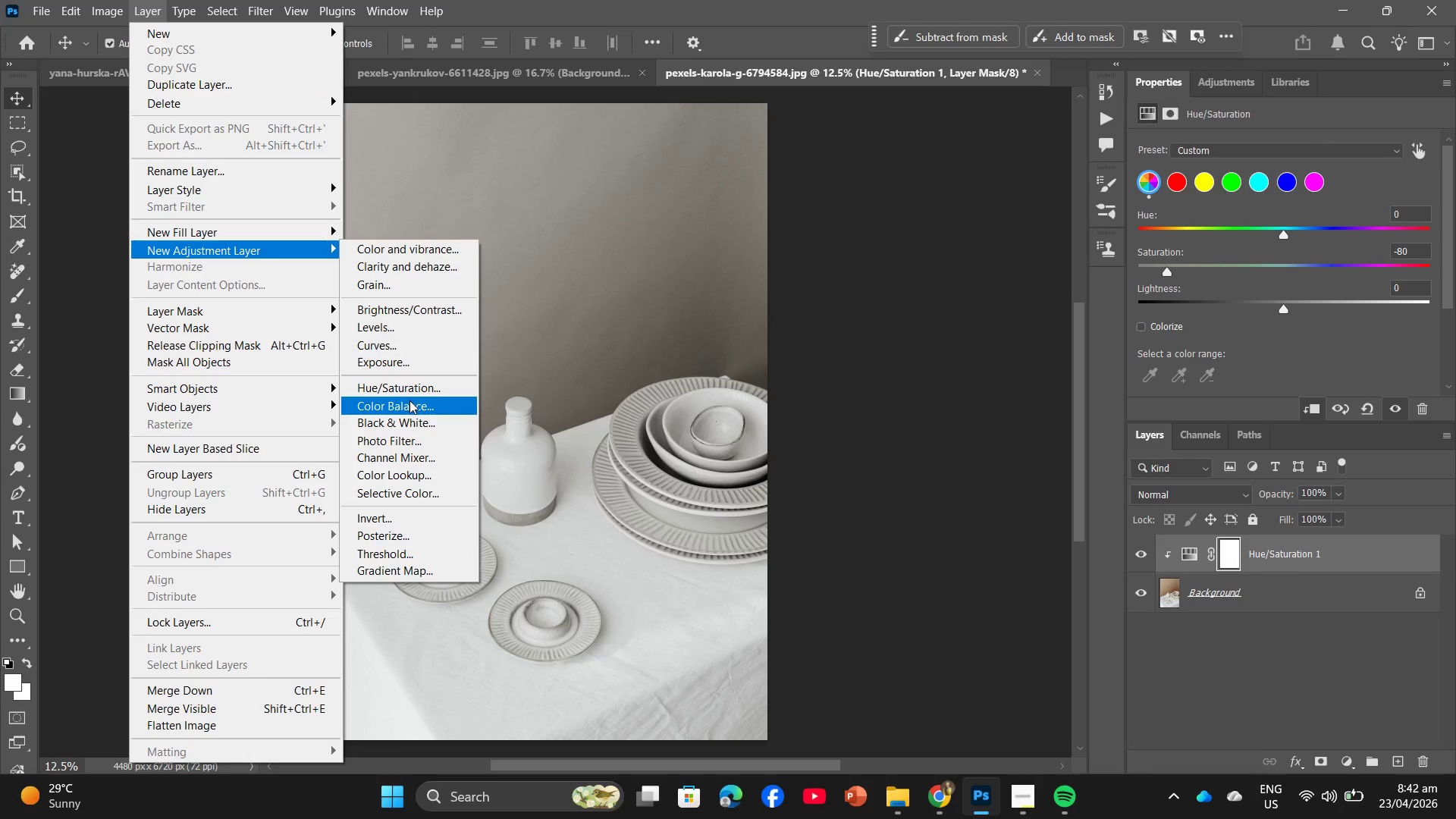 
wait(5.88)
 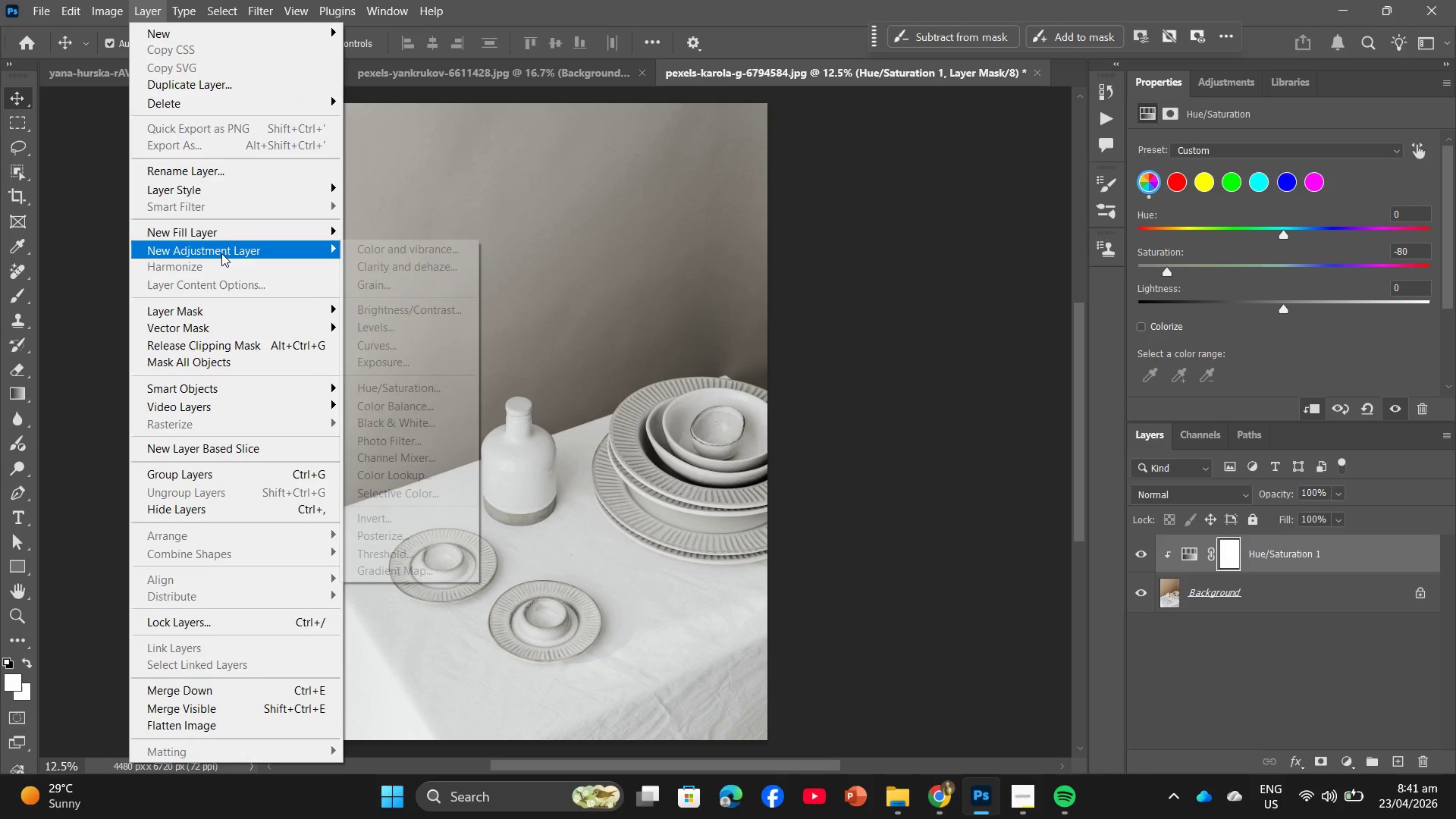 
left_click([428, 311])
 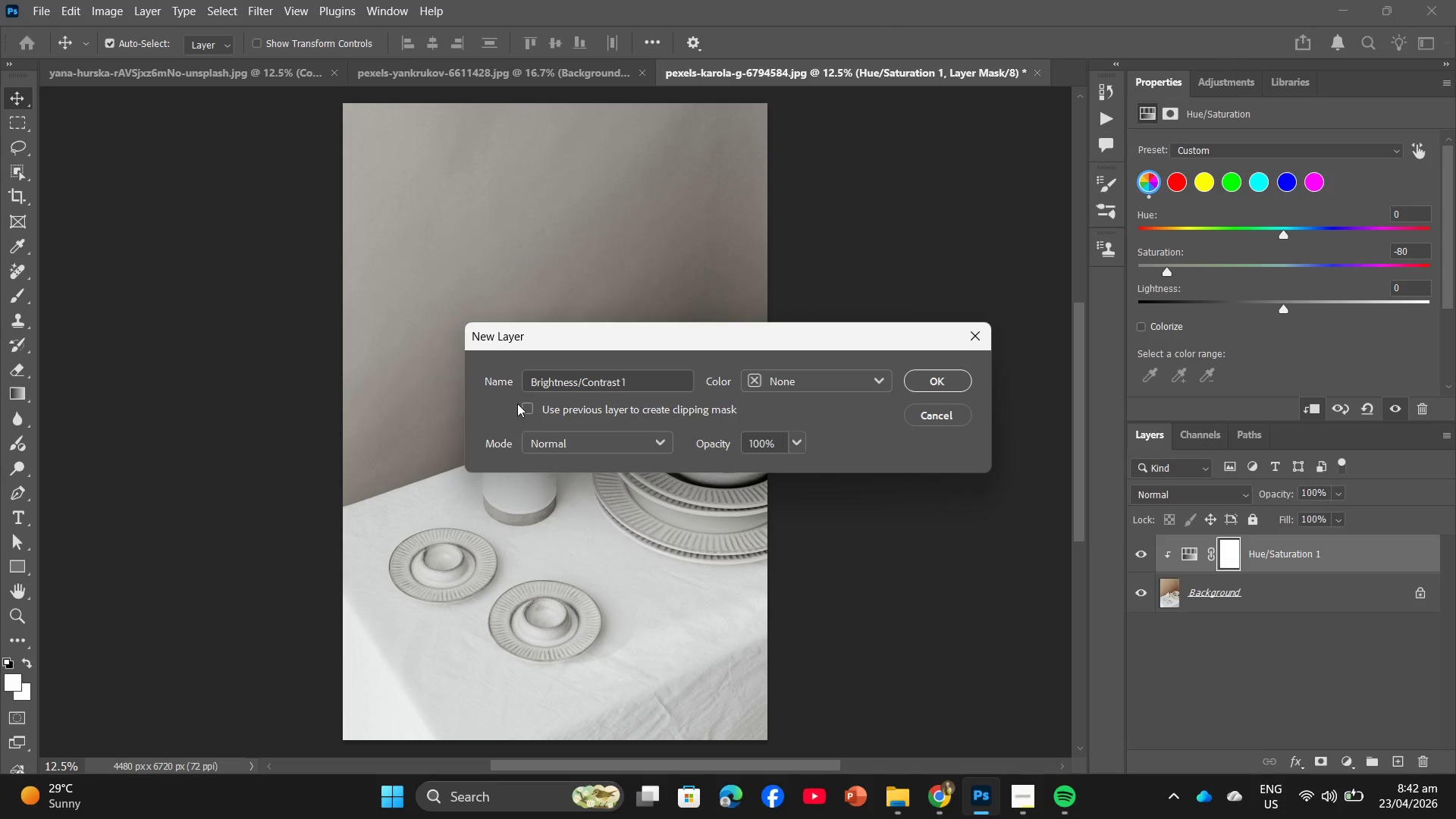 
double_click([513, 405])
 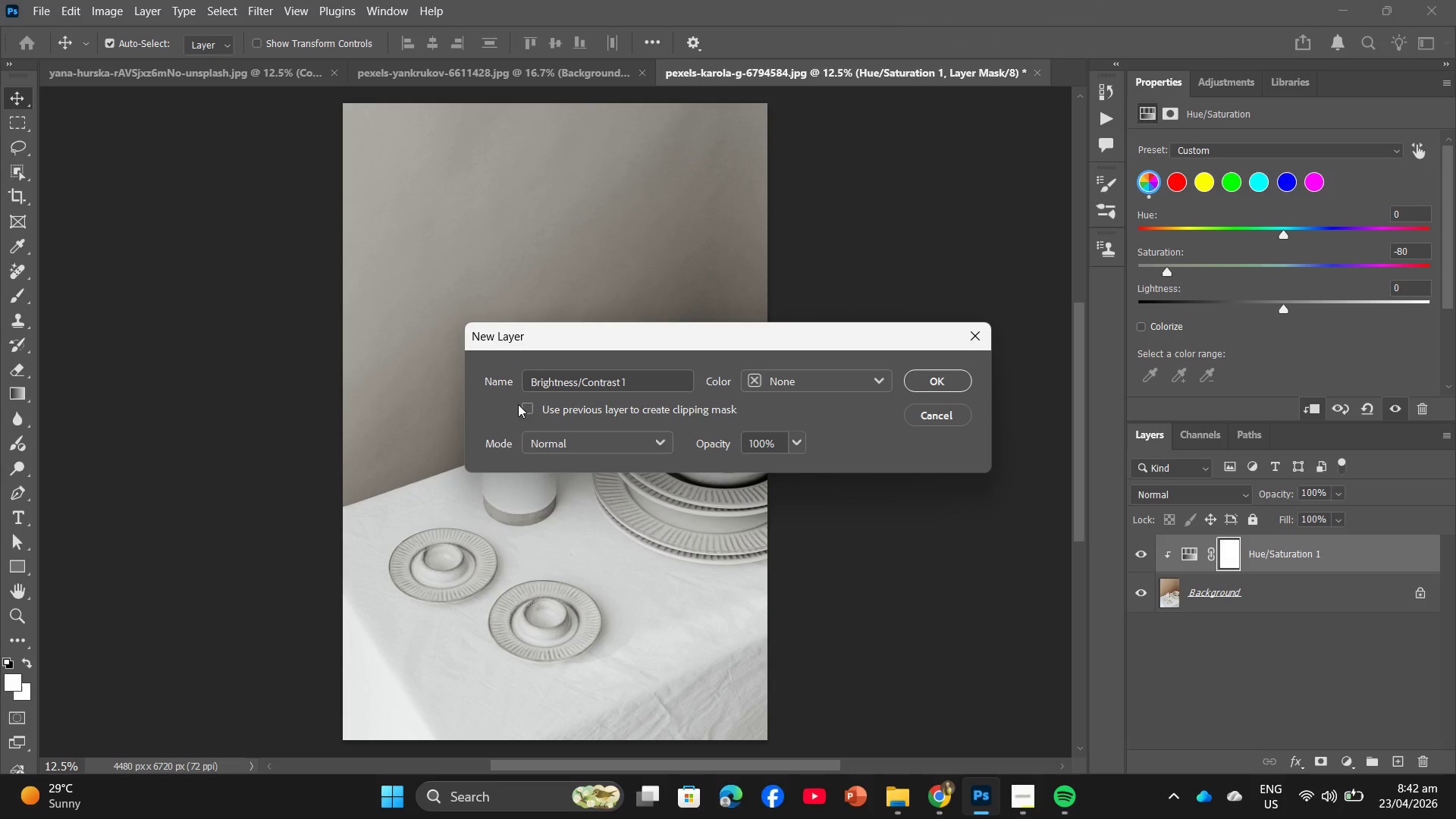 
triple_click([518, 404])
 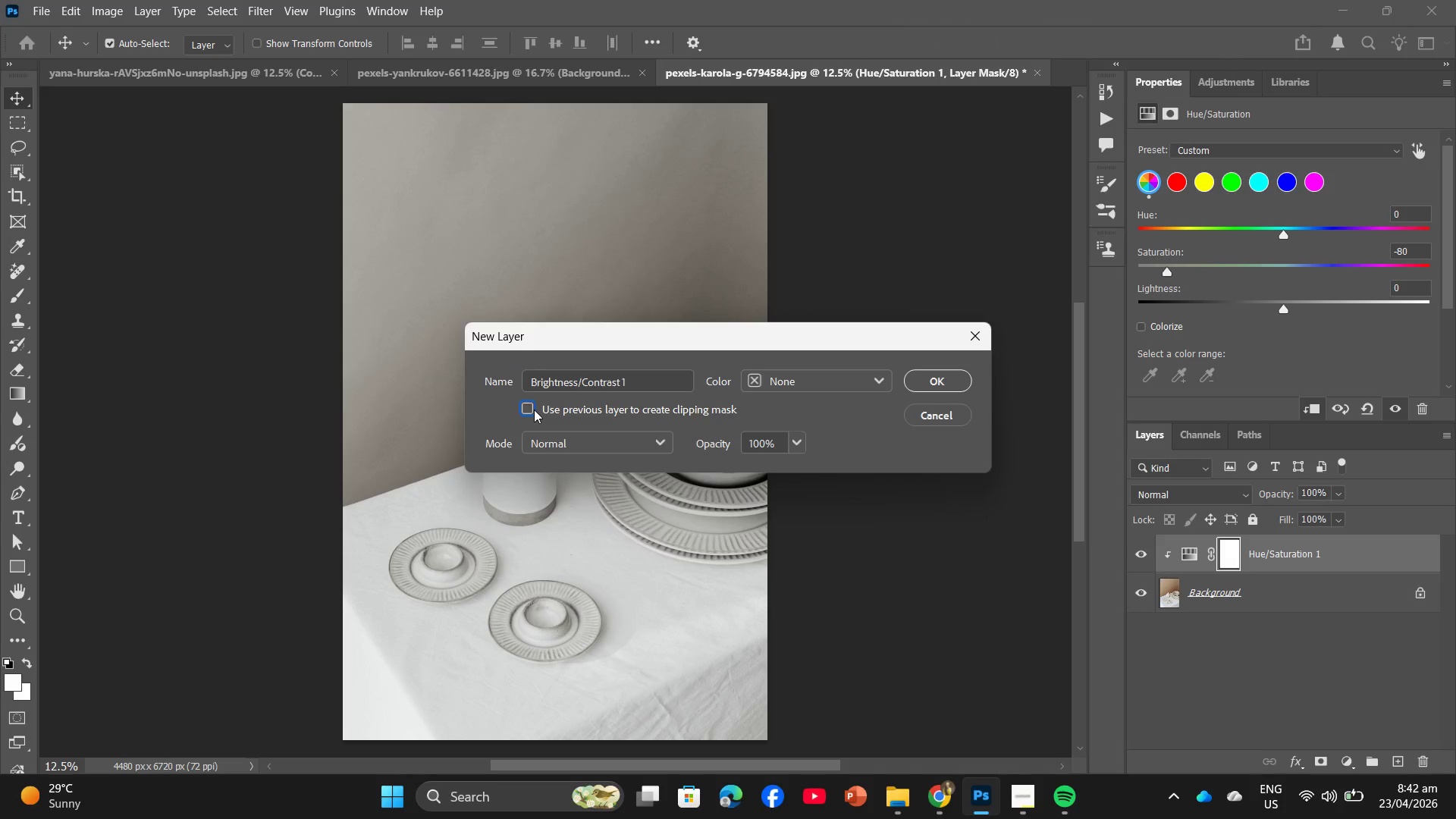 
left_click([534, 410])
 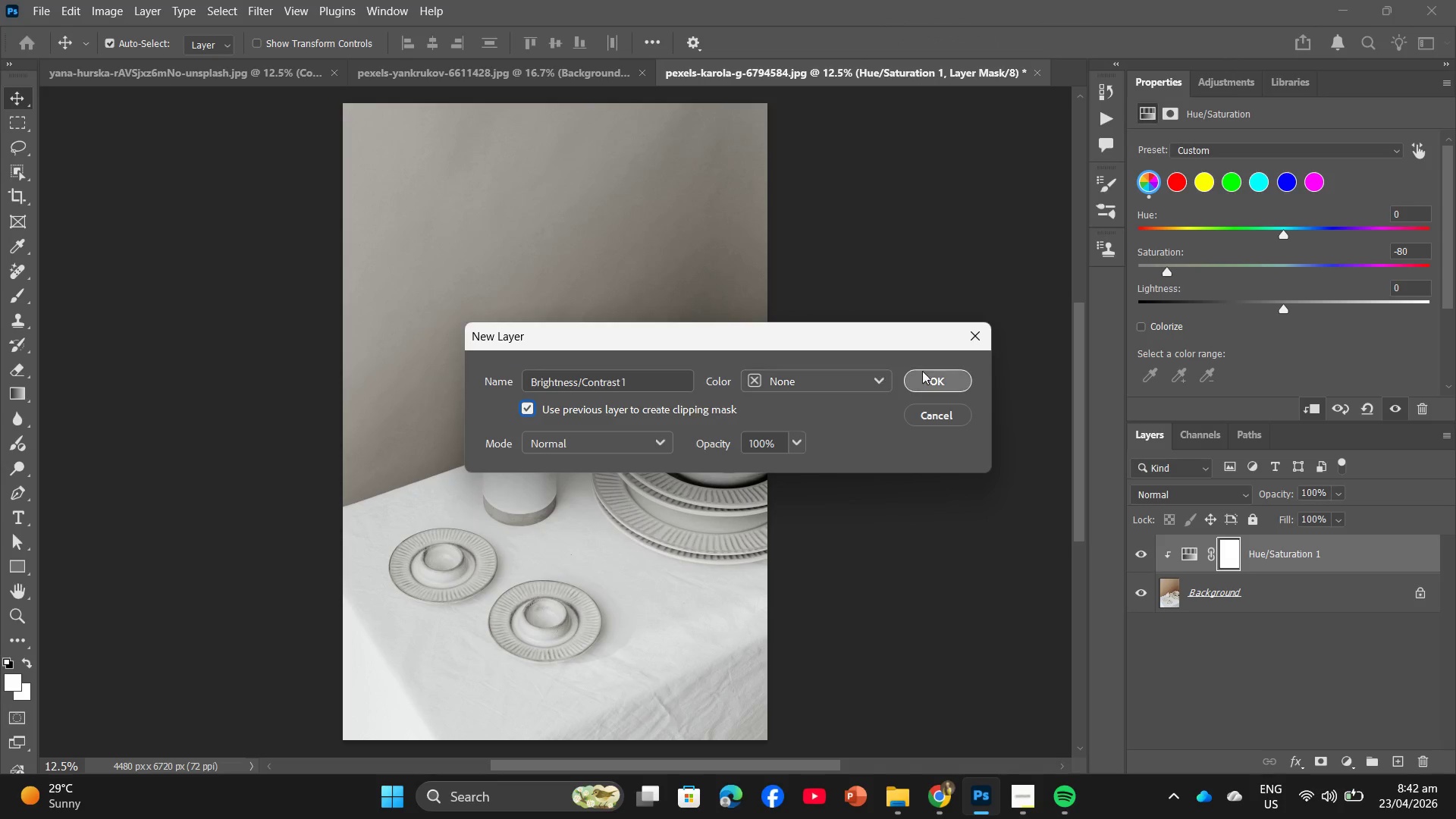 
left_click([939, 373])
 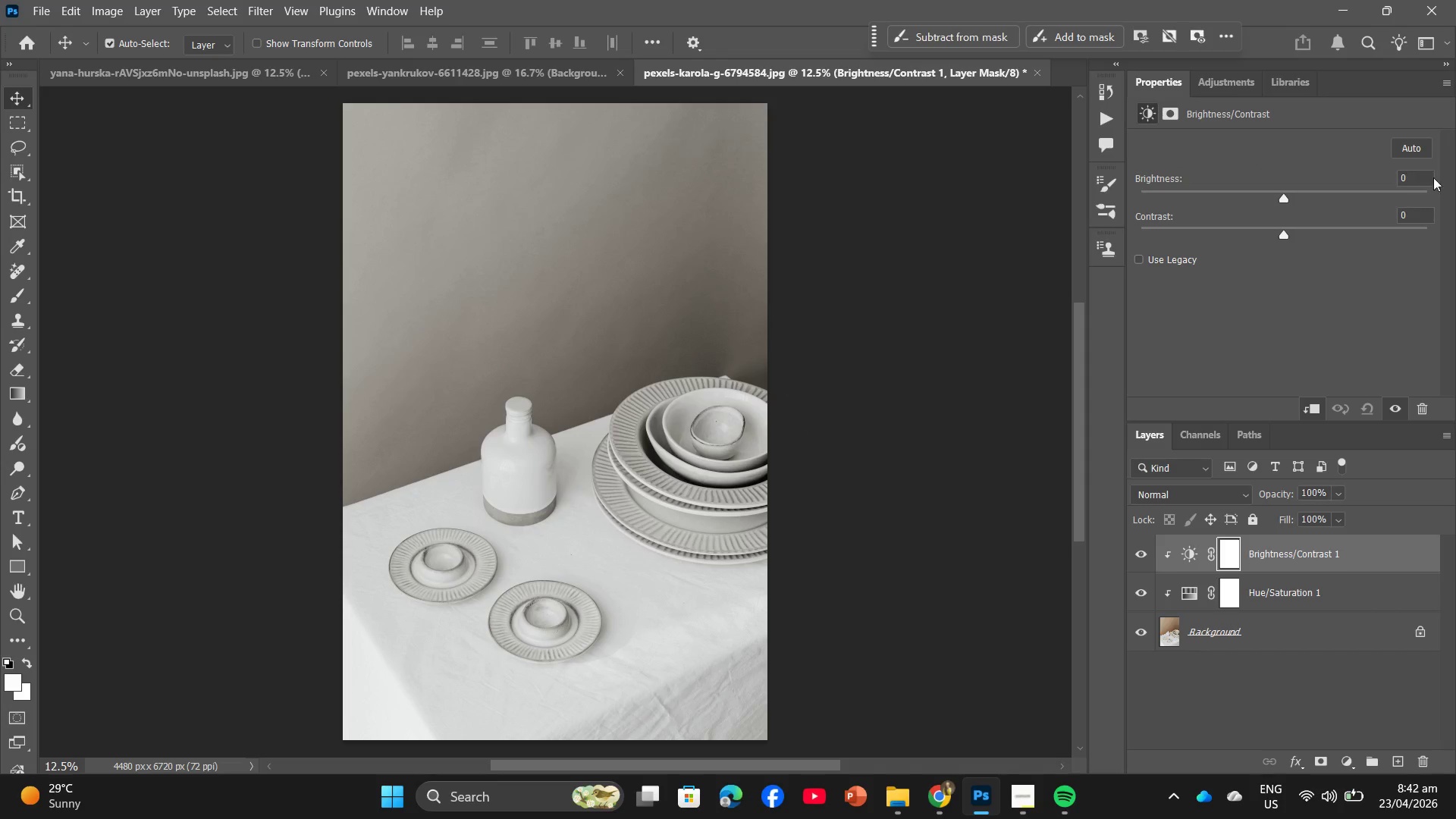 
left_click_drag(start_coordinate=[1416, 181], to_coordinate=[1320, 180])
 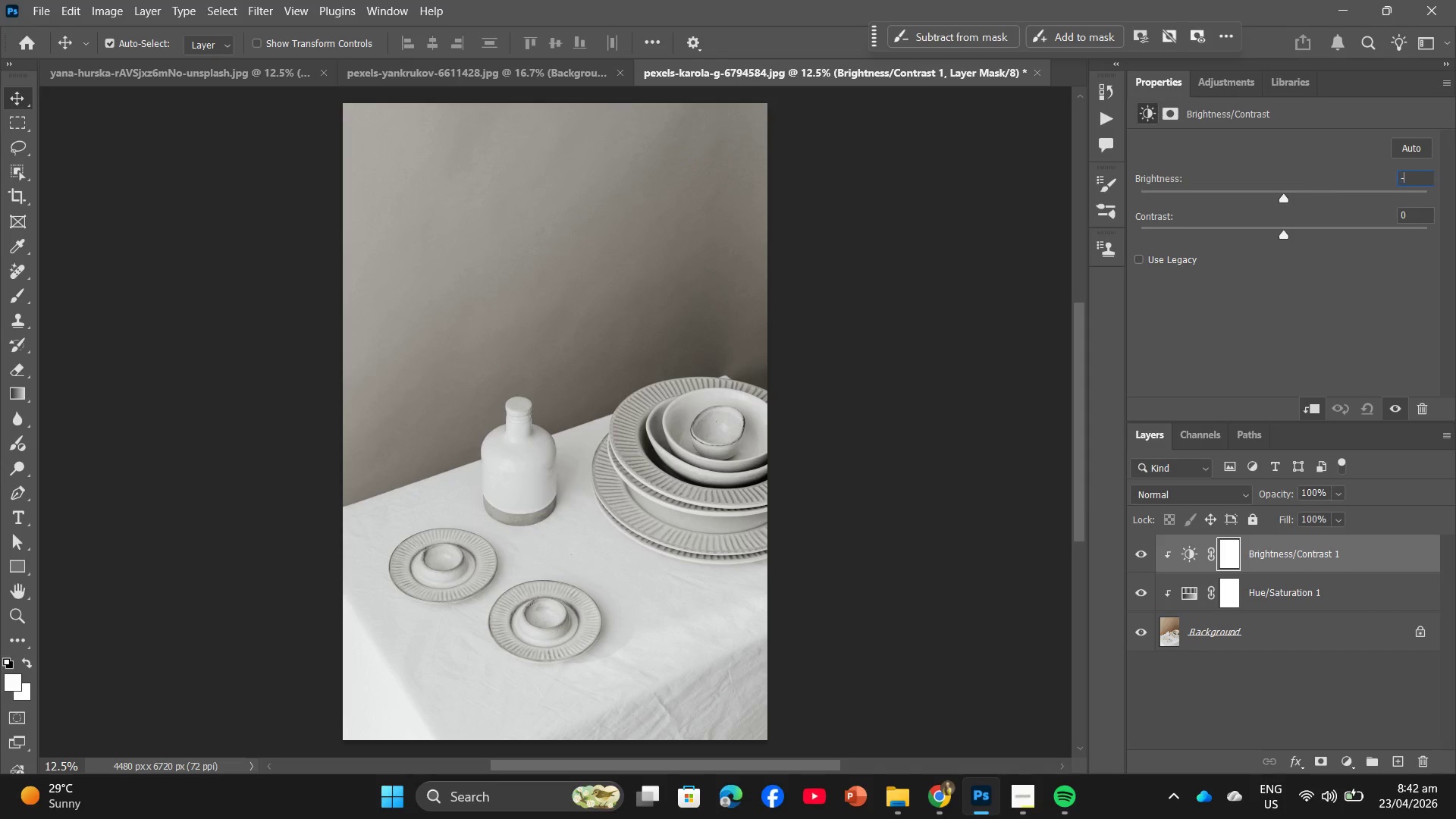 
key(Minus)
 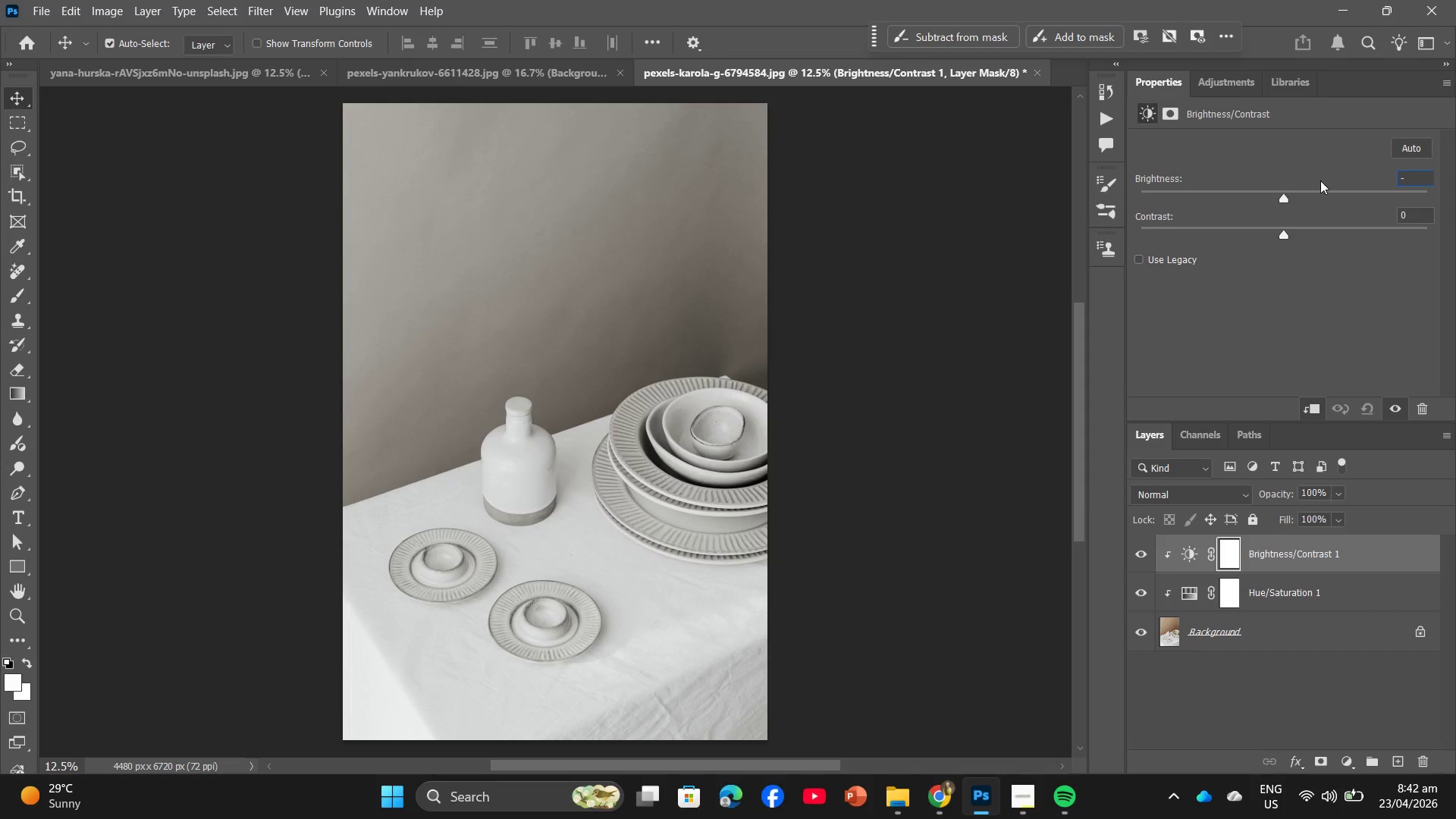 
key(Numpad1)
 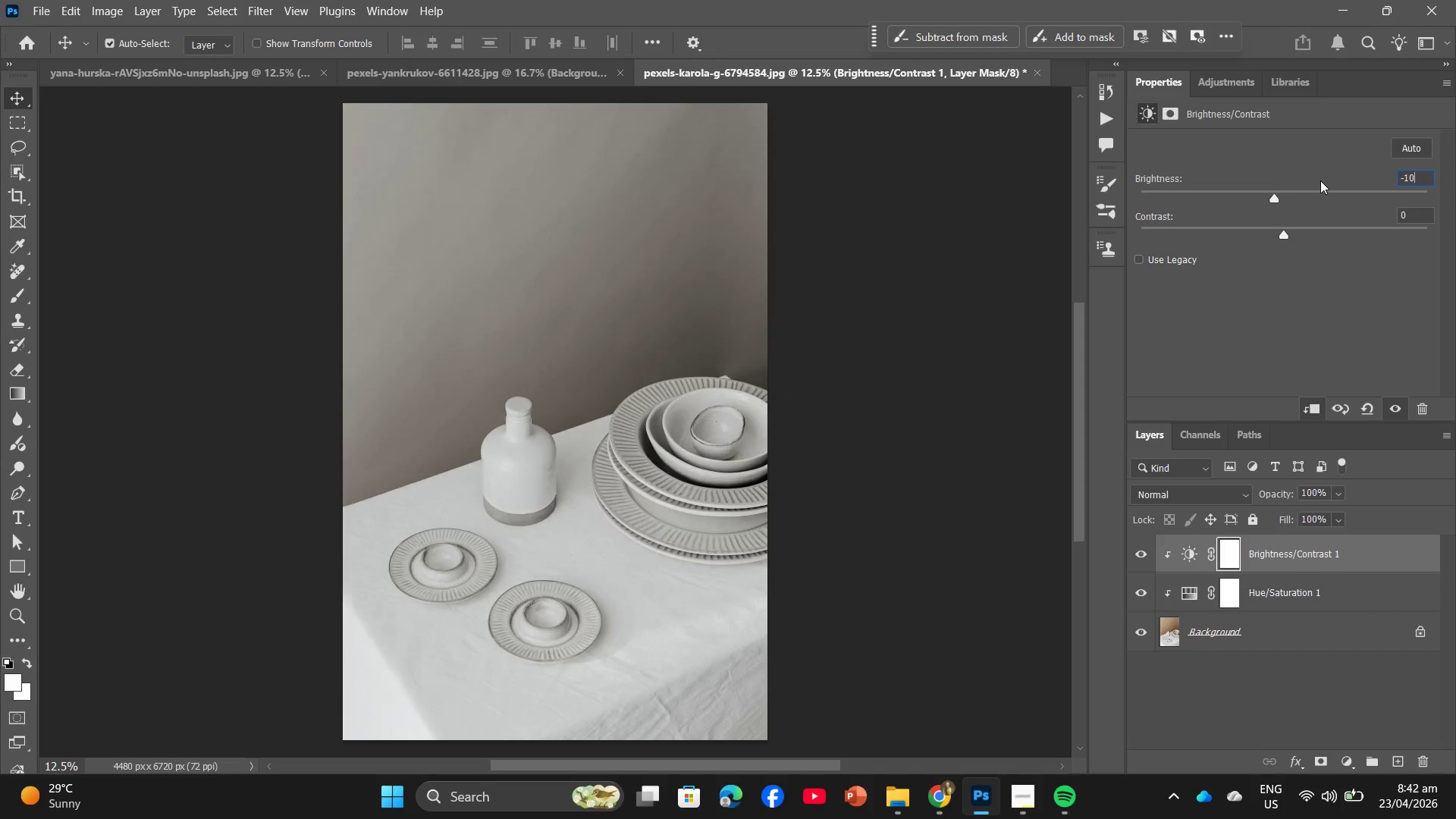 
key(Numpad0)
 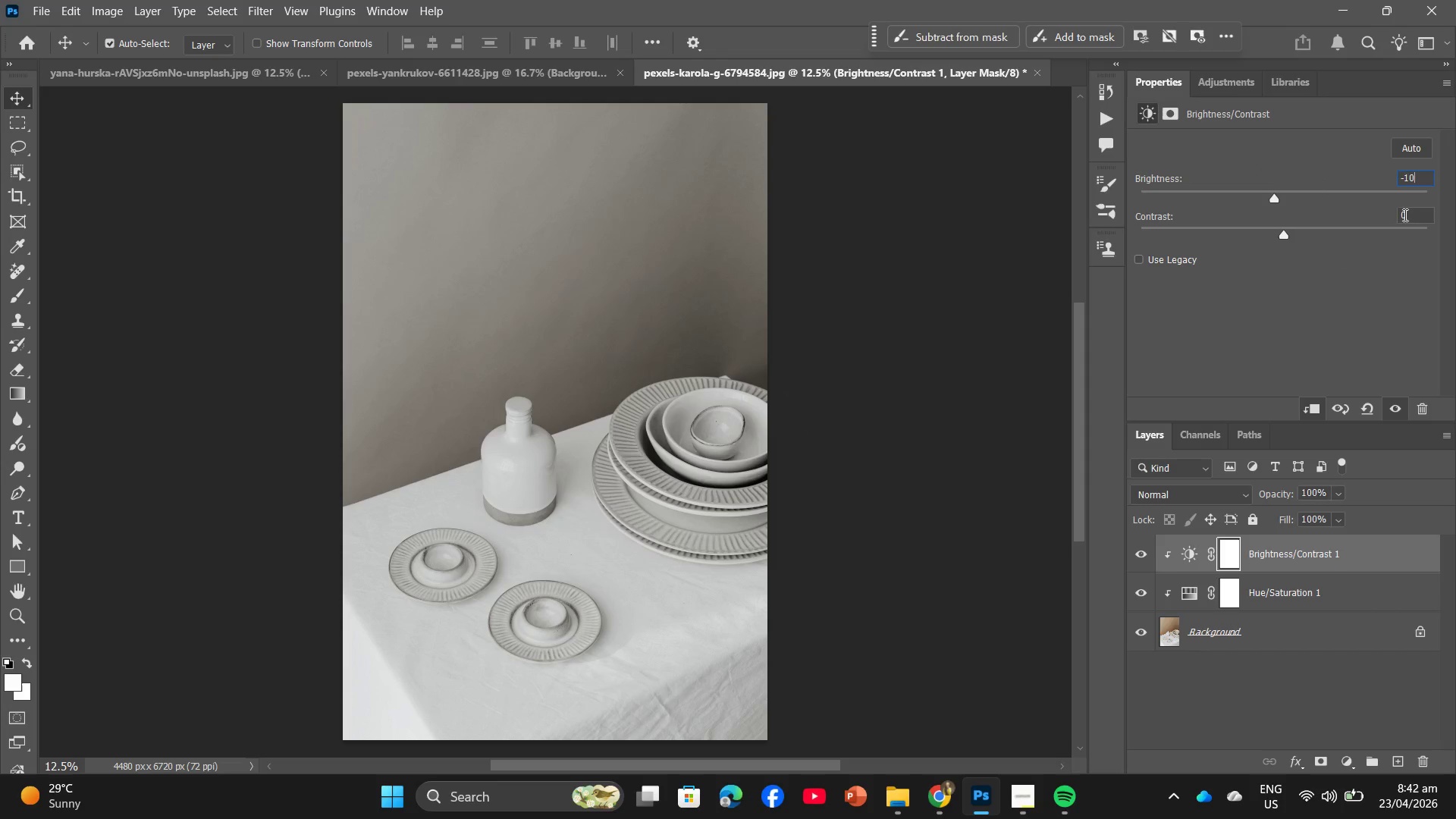 
left_click_drag(start_coordinate=[1425, 219], to_coordinate=[1345, 212])
 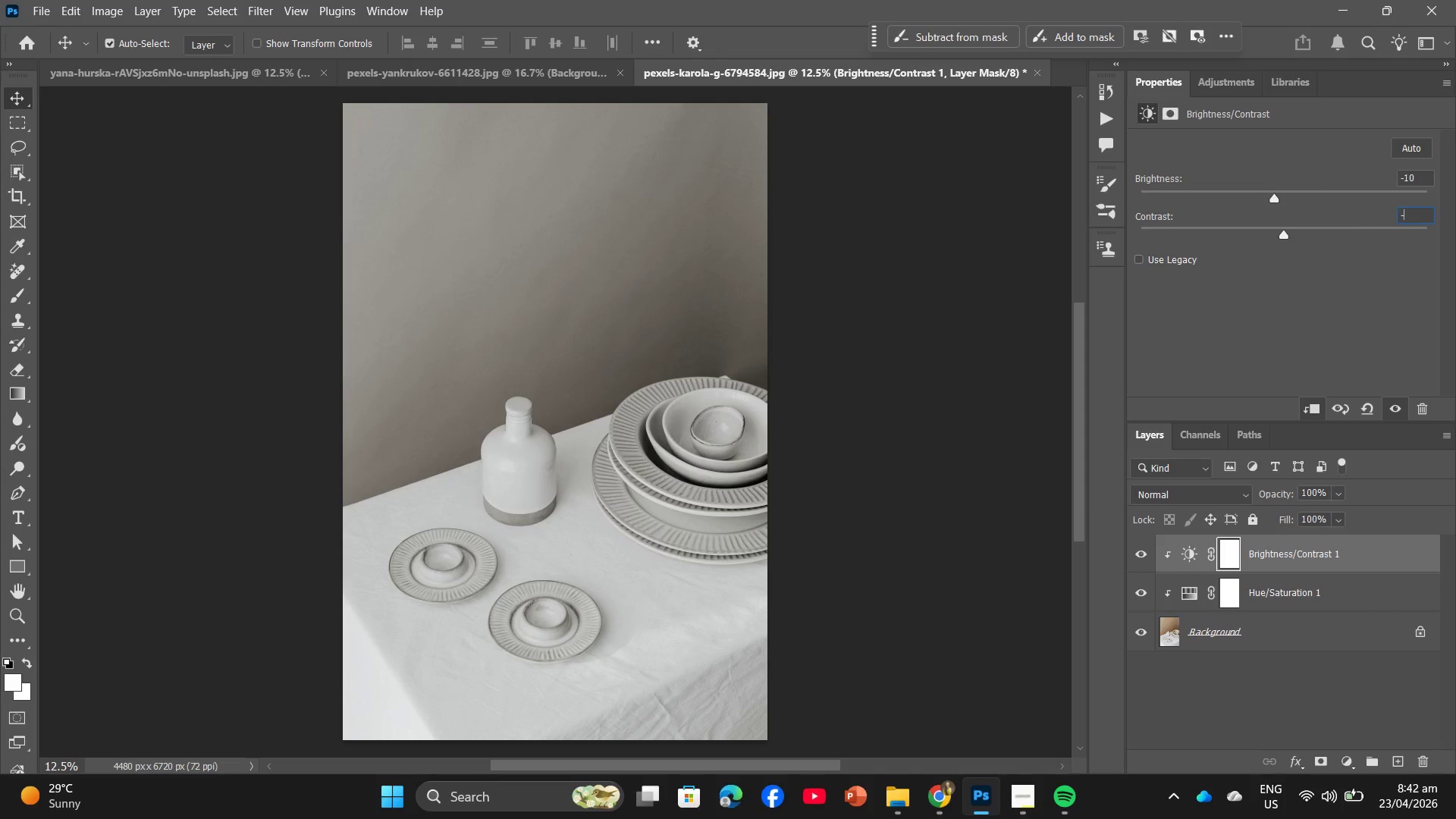 
key(Minus)
 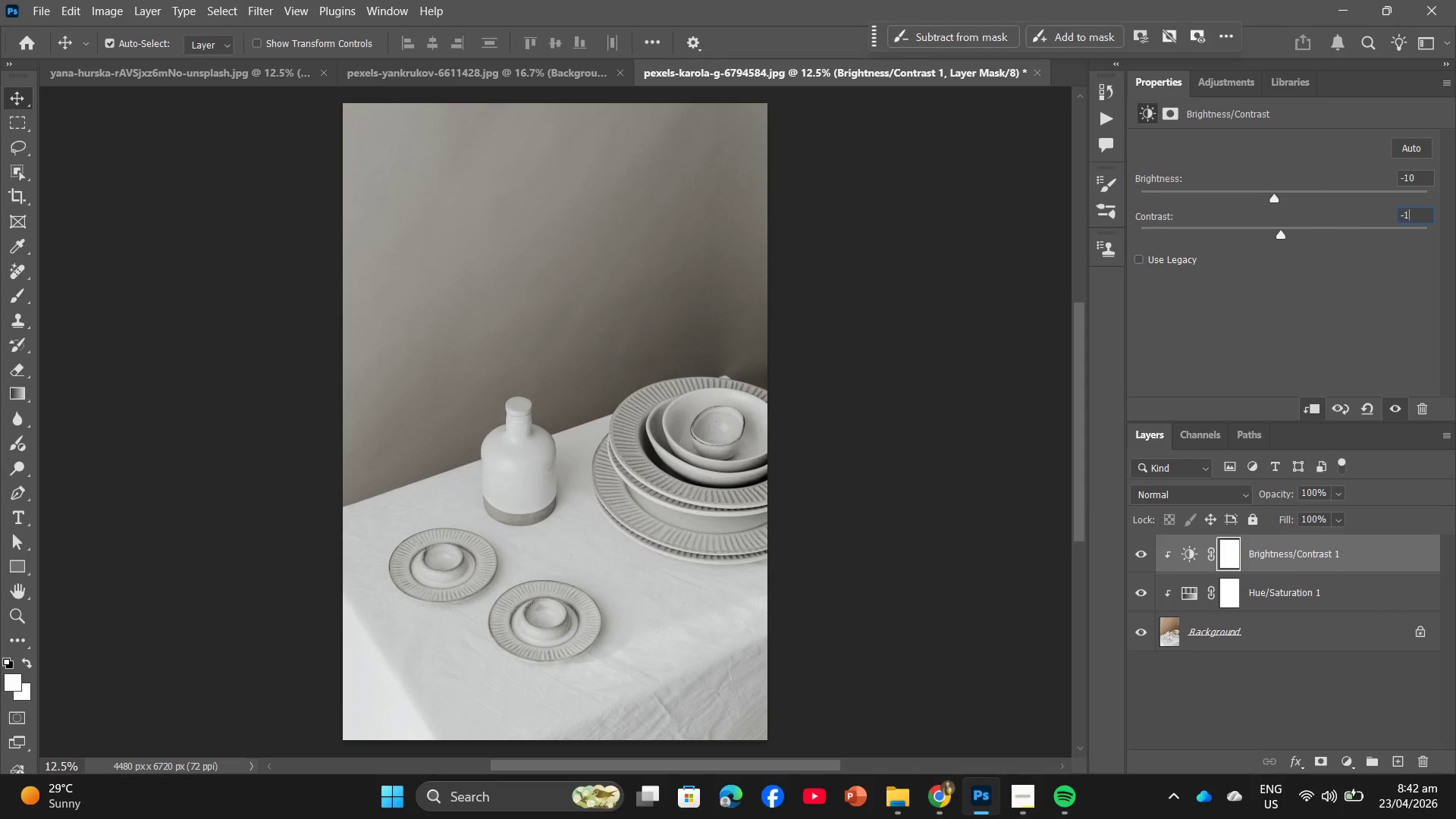 
key(Numpad1)
 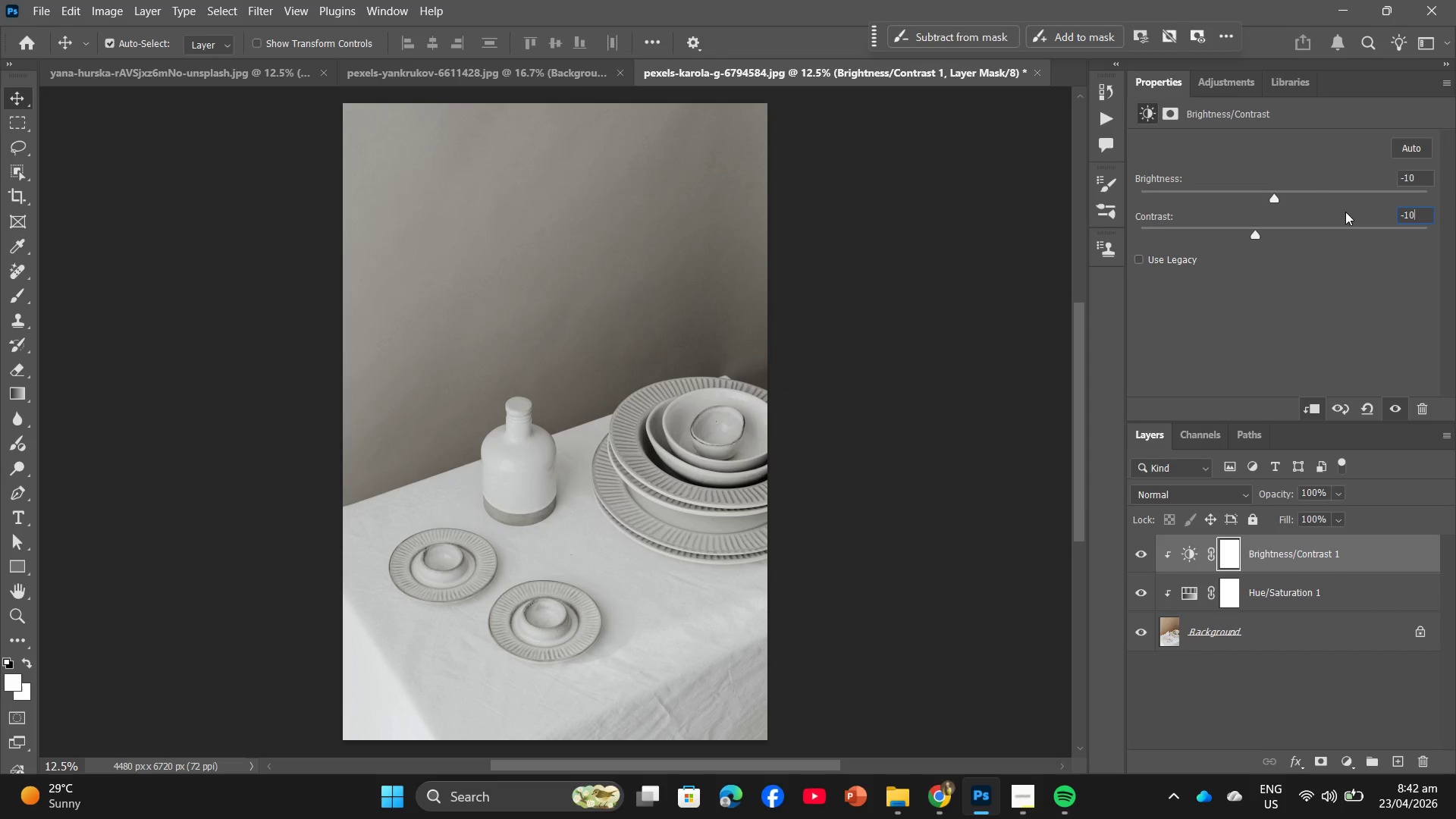 
key(Numpad0)
 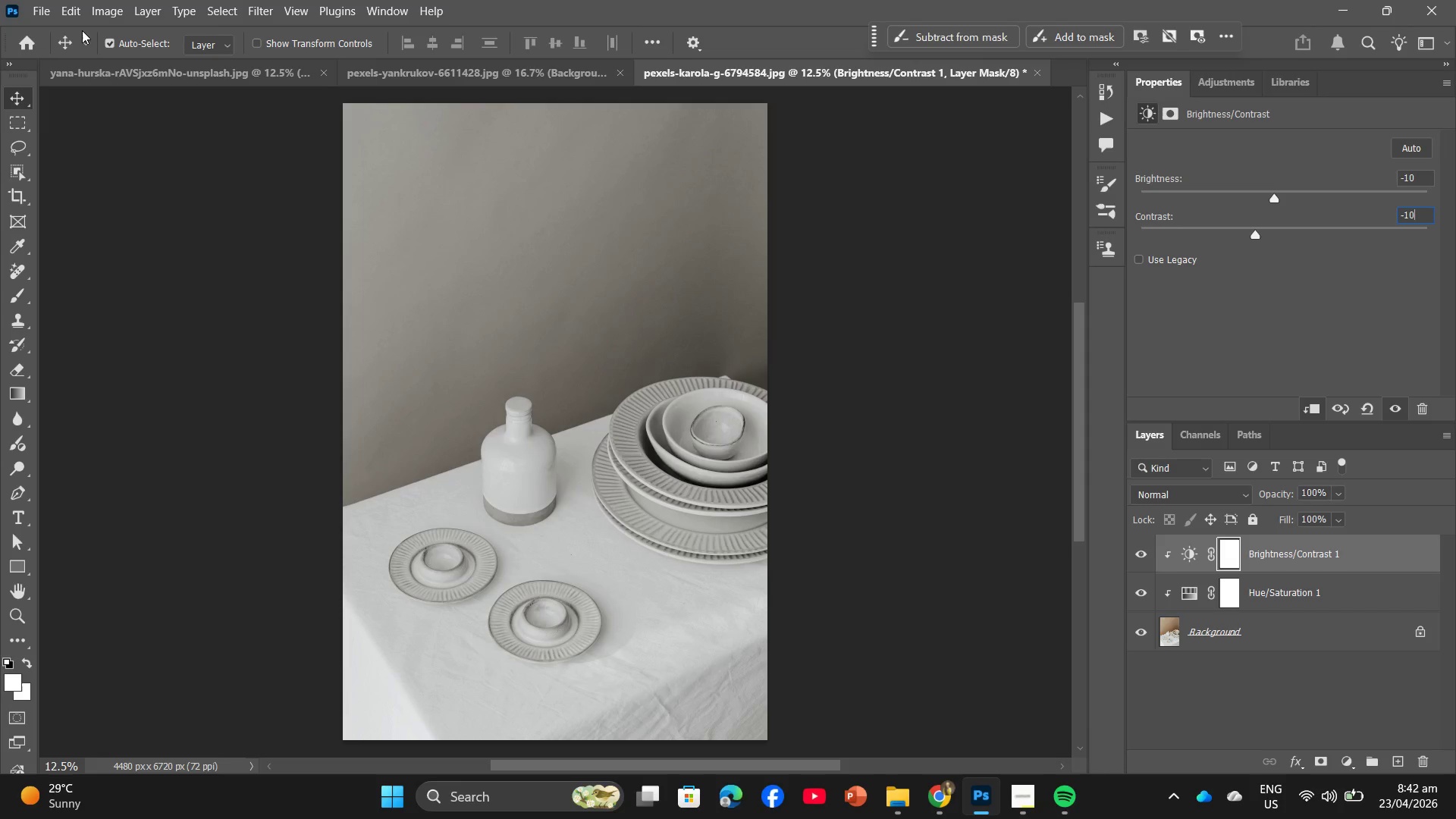 
wait(7.11)
 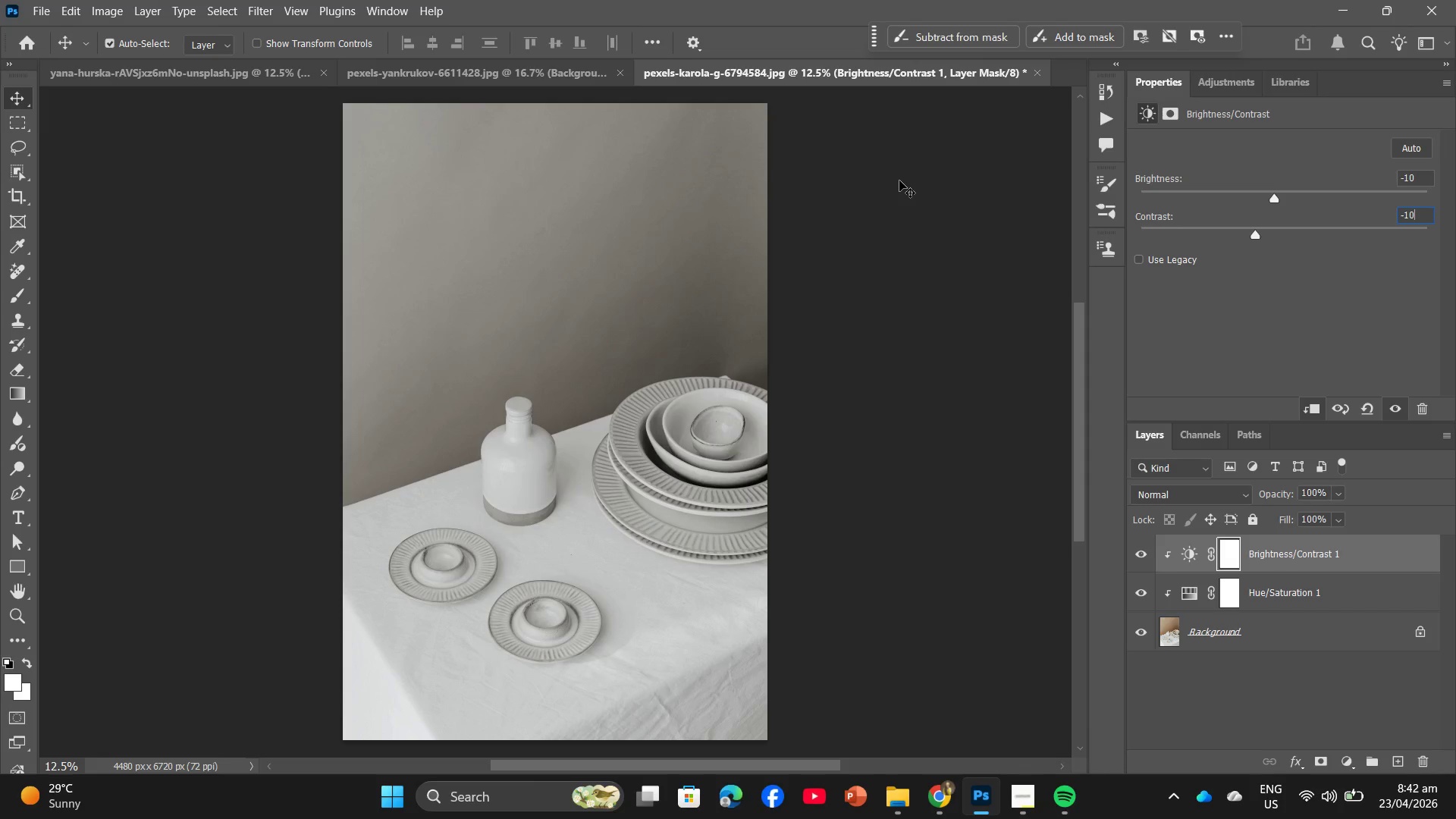 
left_click([108, 326])
 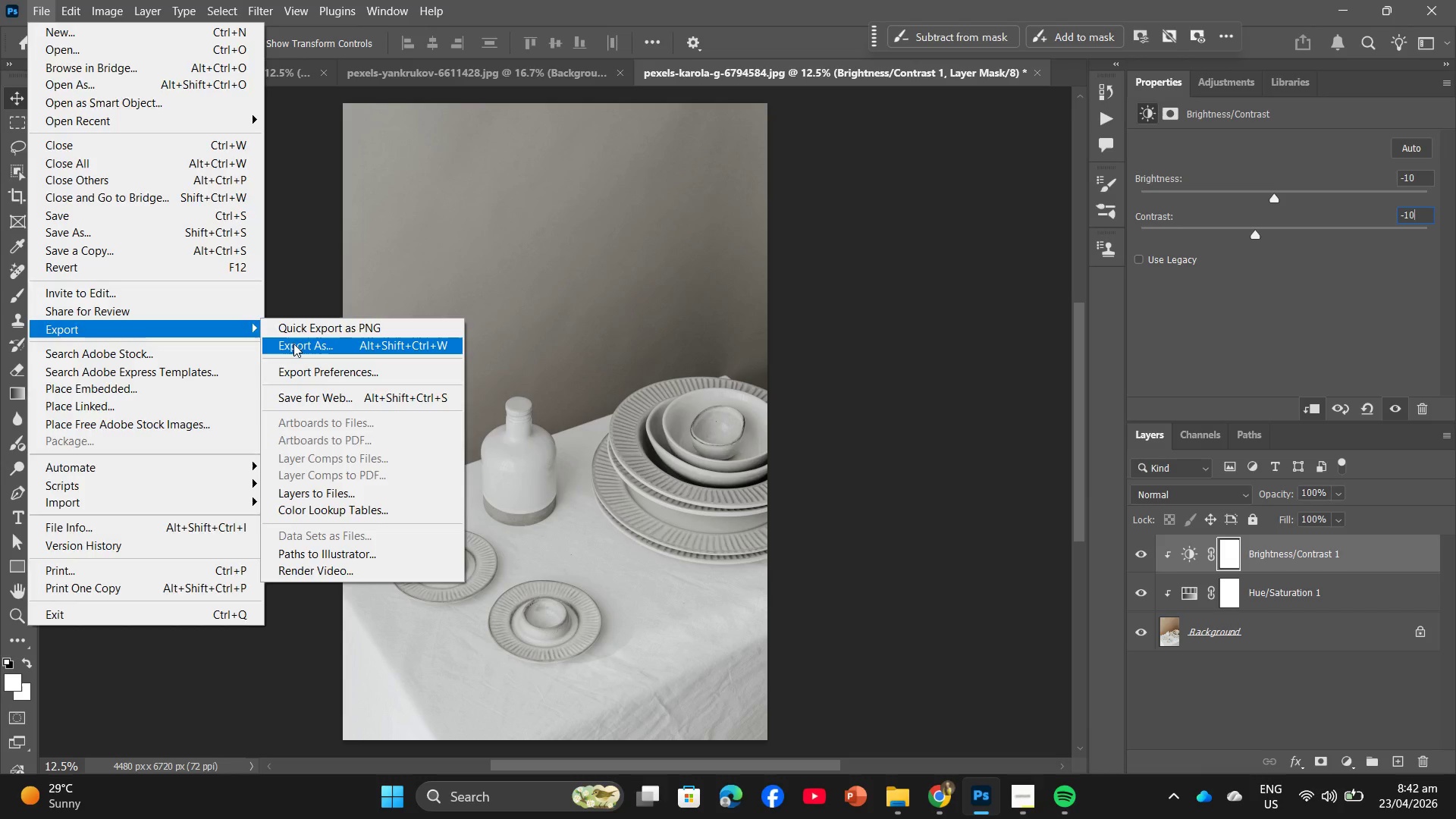 
left_click([293, 344])
 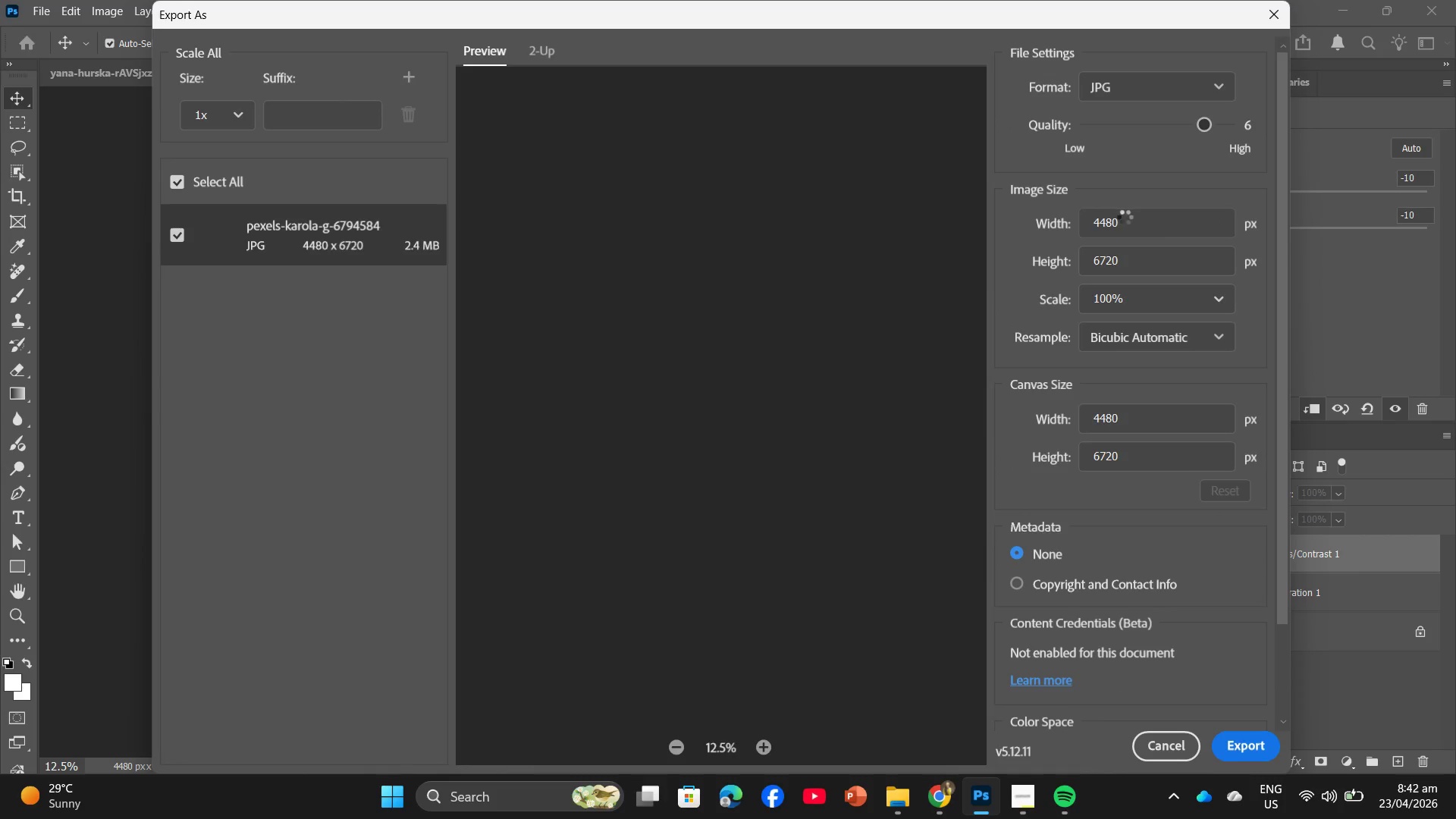 
left_click_drag(start_coordinate=[1127, 224], to_coordinate=[1047, 251])
 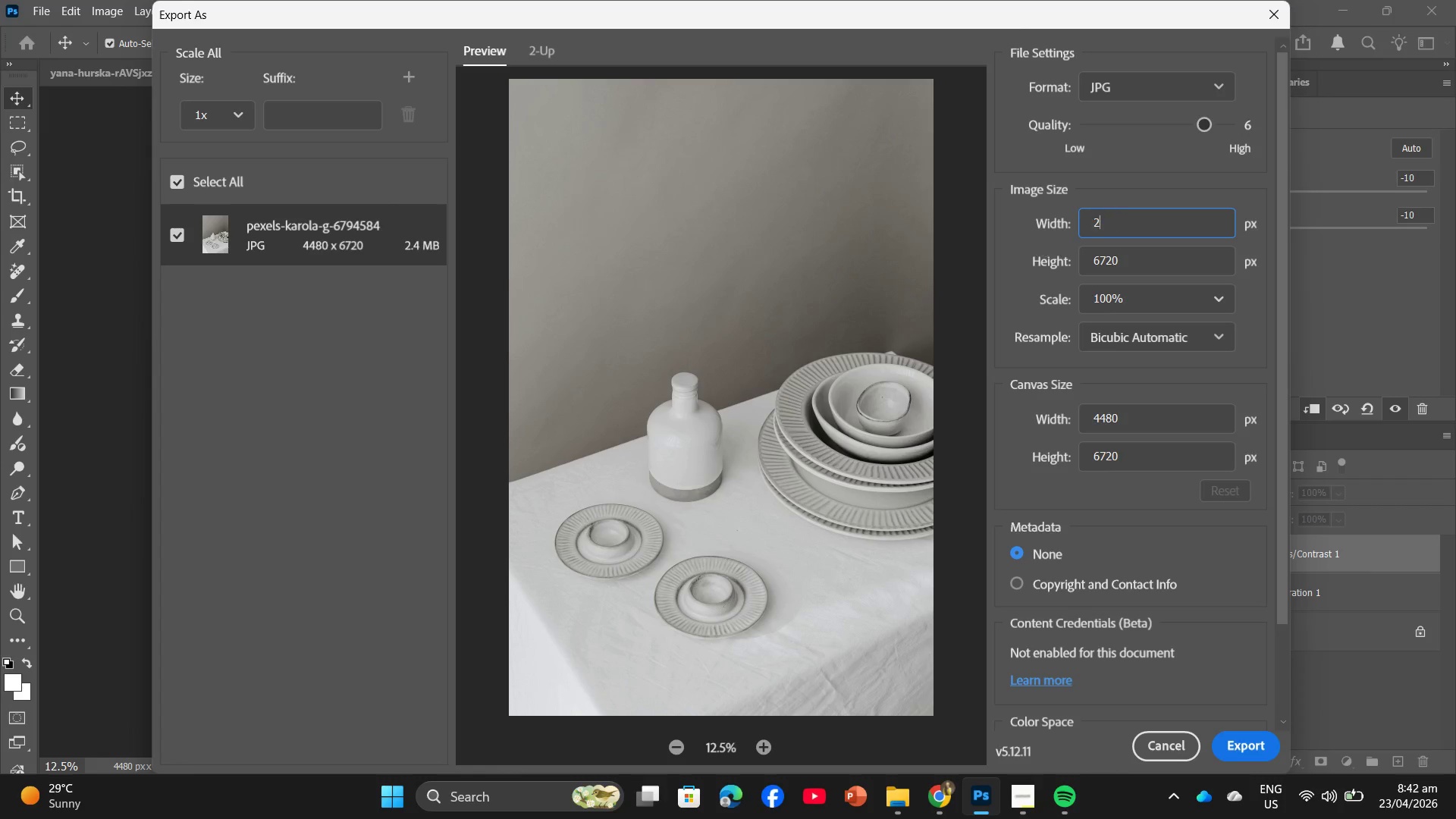 
key(Numpad2)
 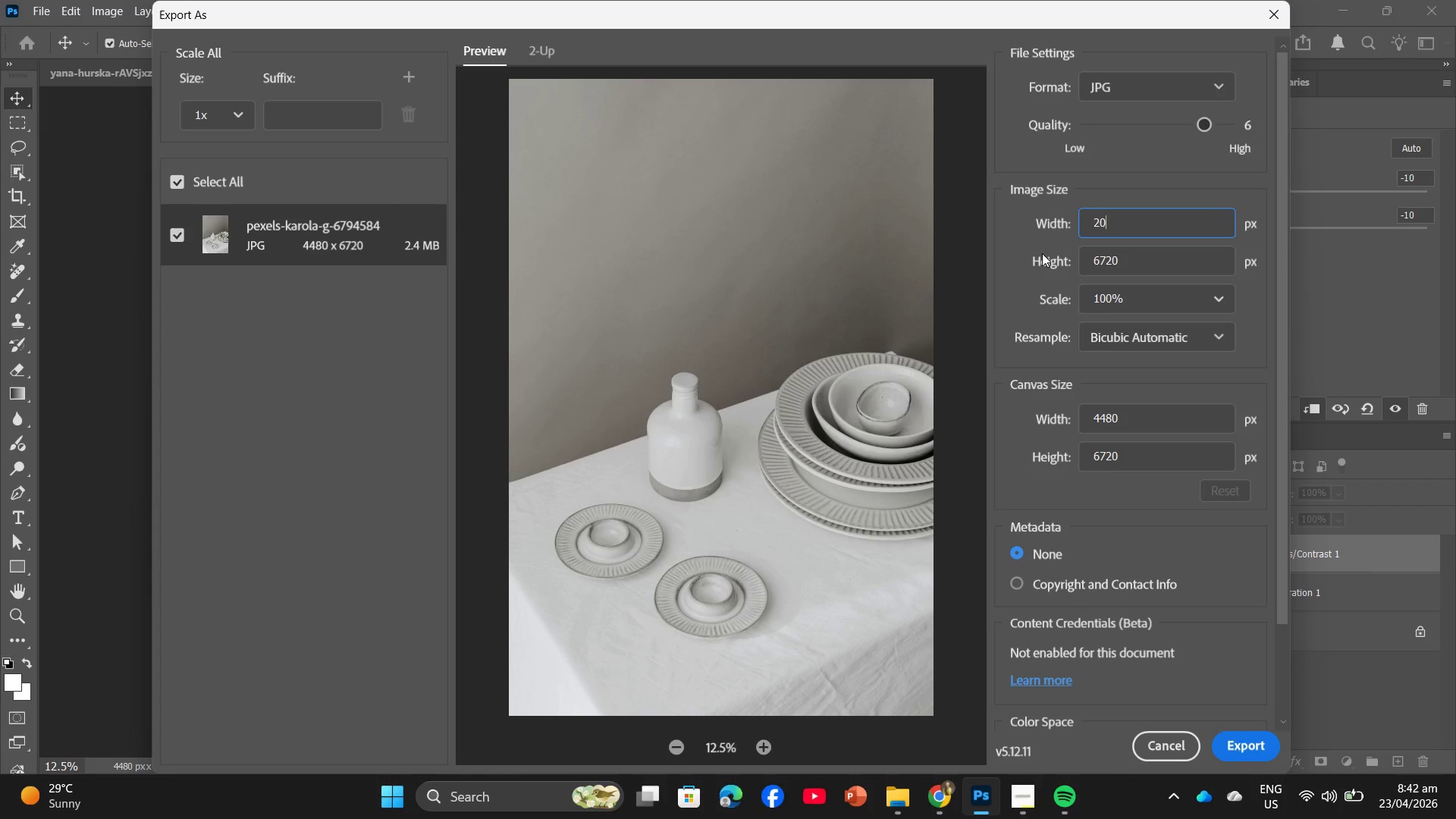 
key(Numpad0)
 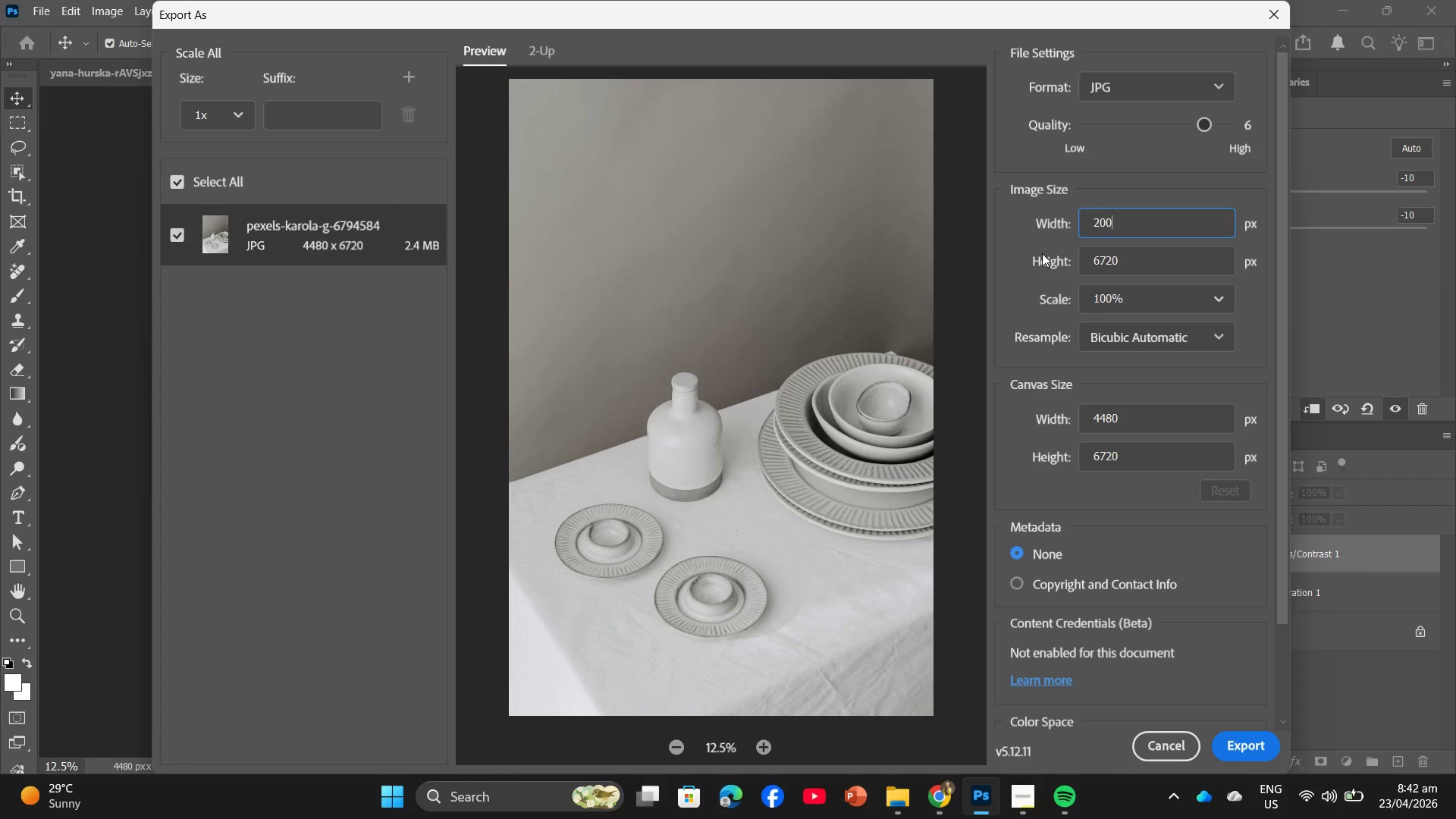 
key(Numpad0)
 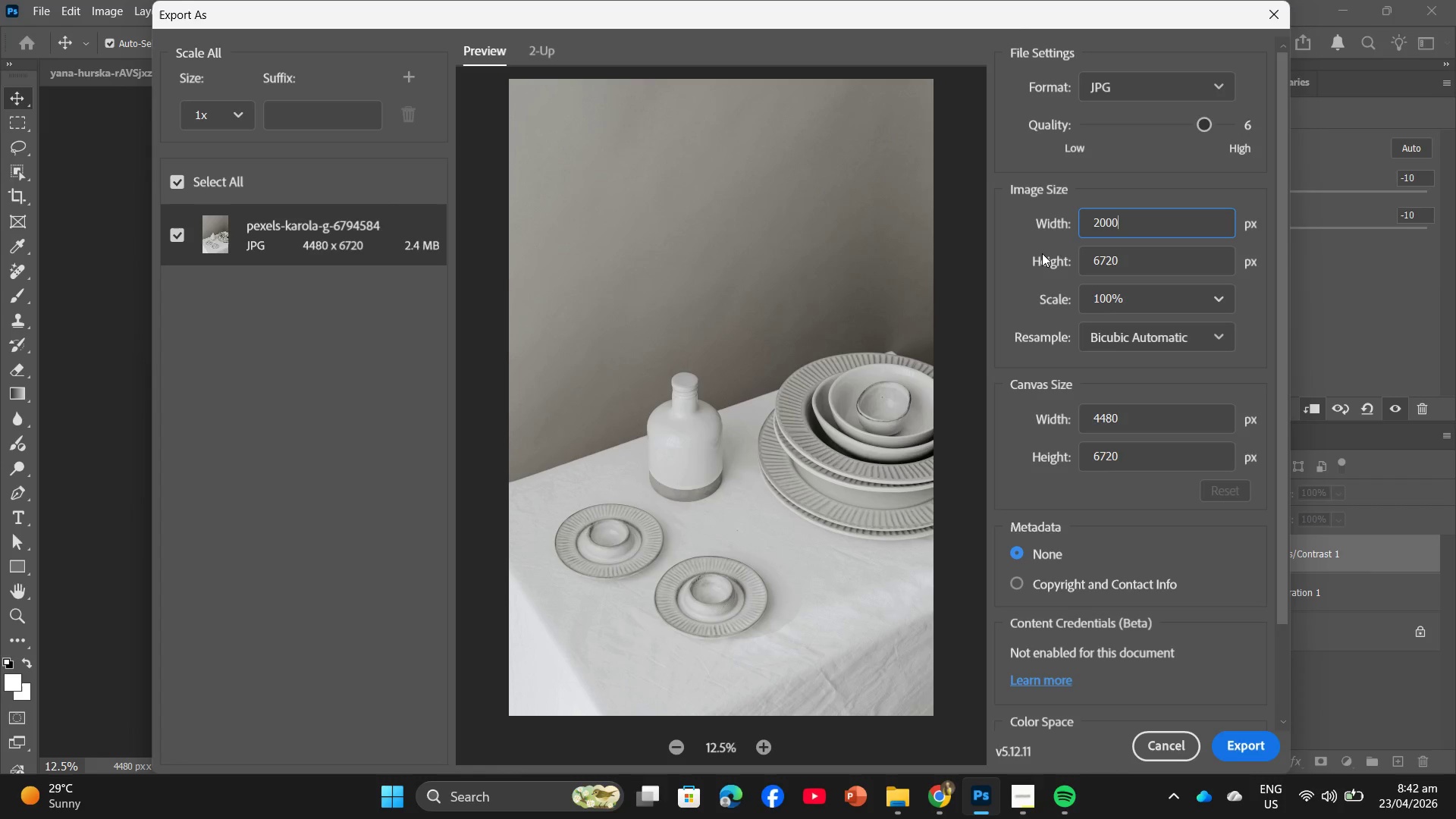 
key(Numpad0)
 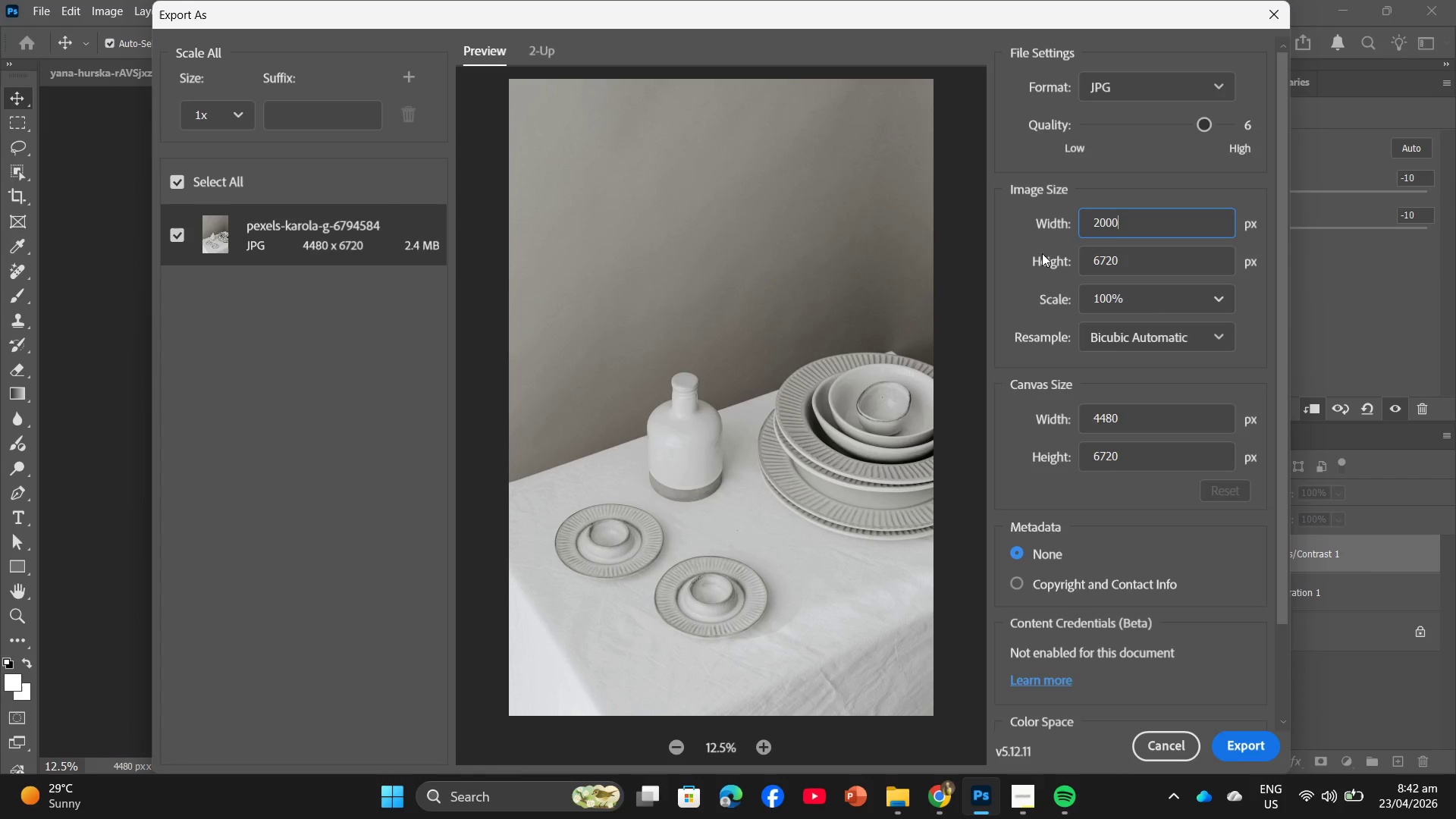 
key(Enter)
 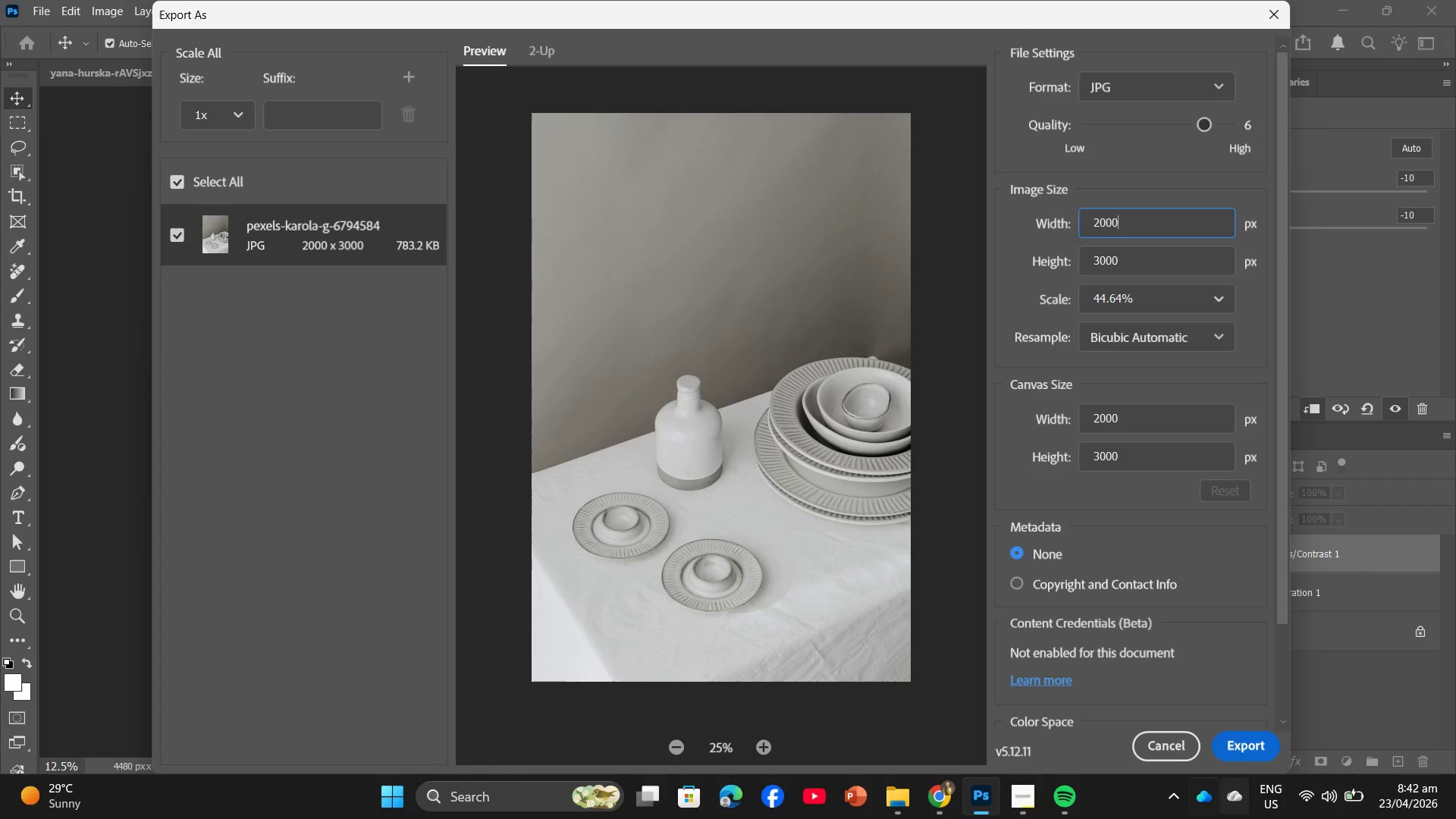 
left_click([1226, 748])
 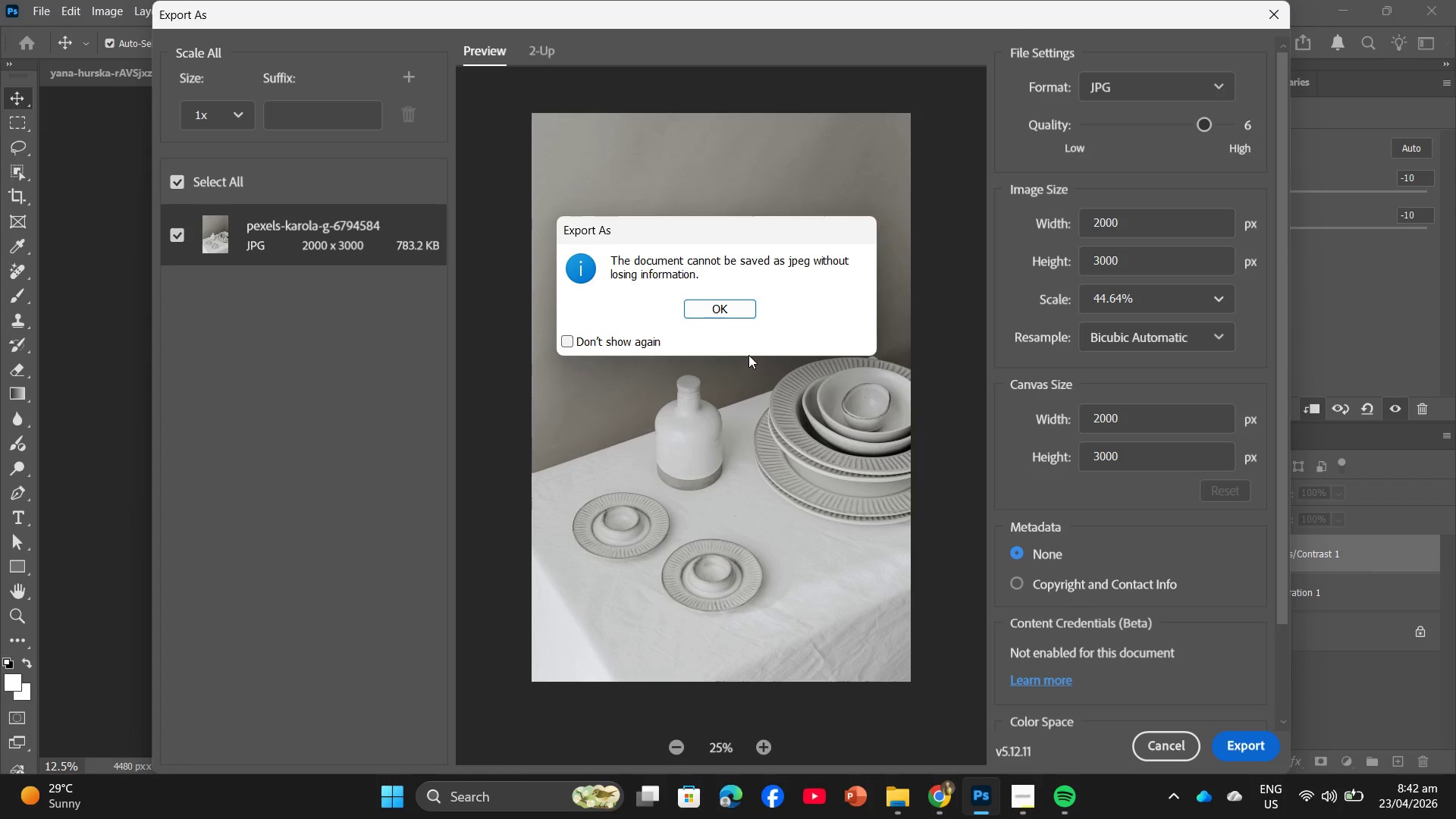 
left_click([723, 308])
 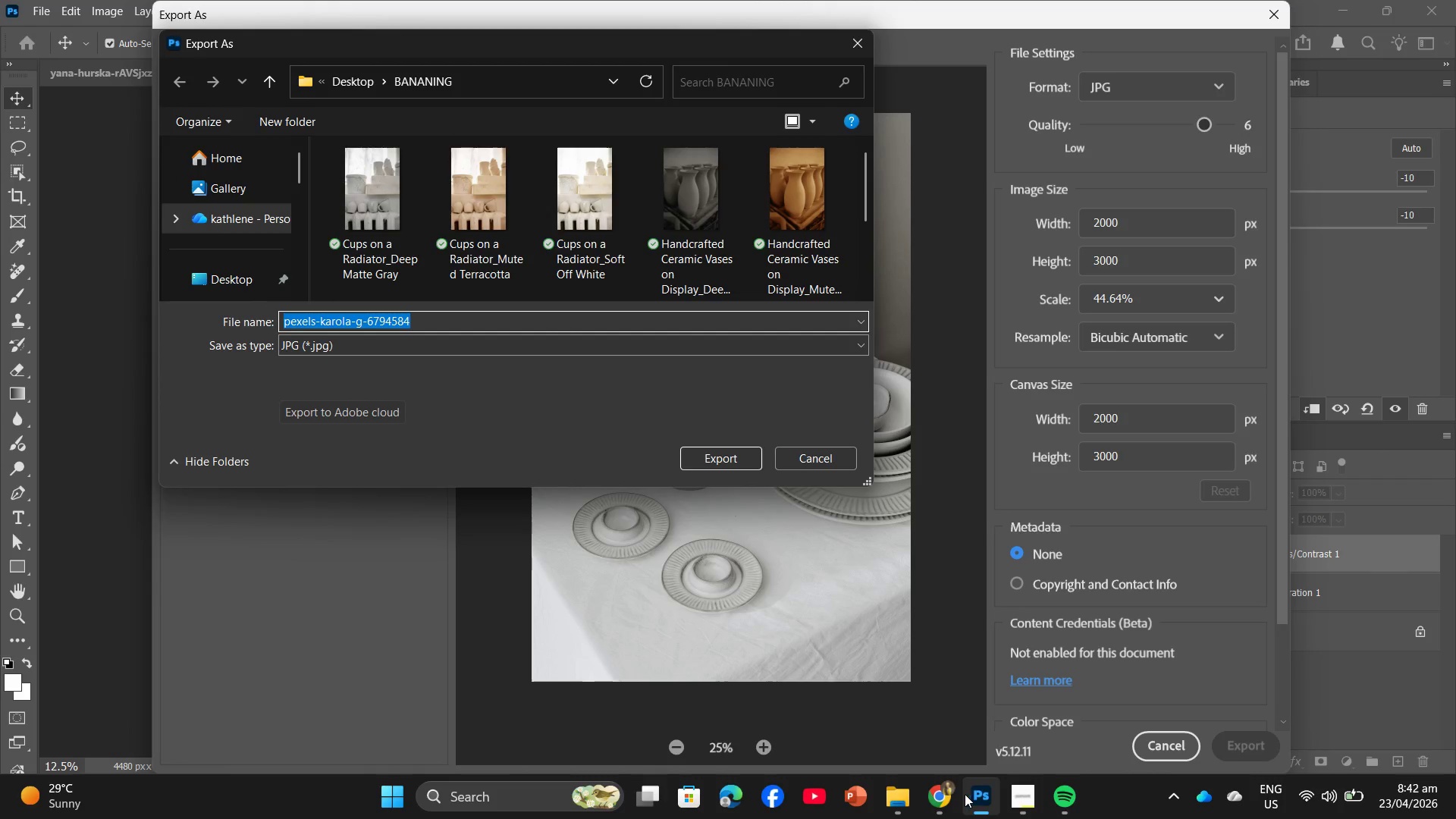 
wait(5.39)
 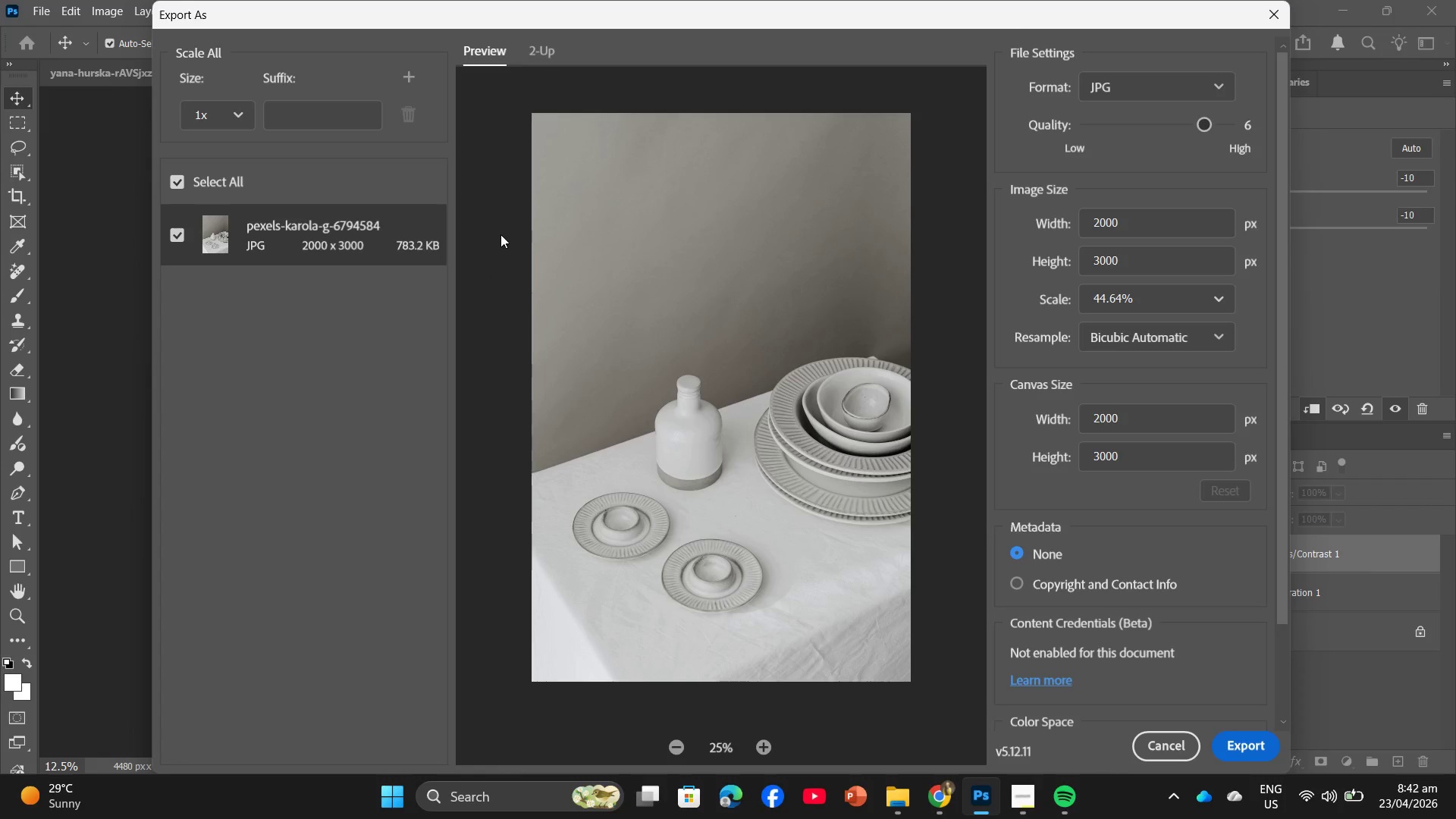 
left_click([929, 725])
 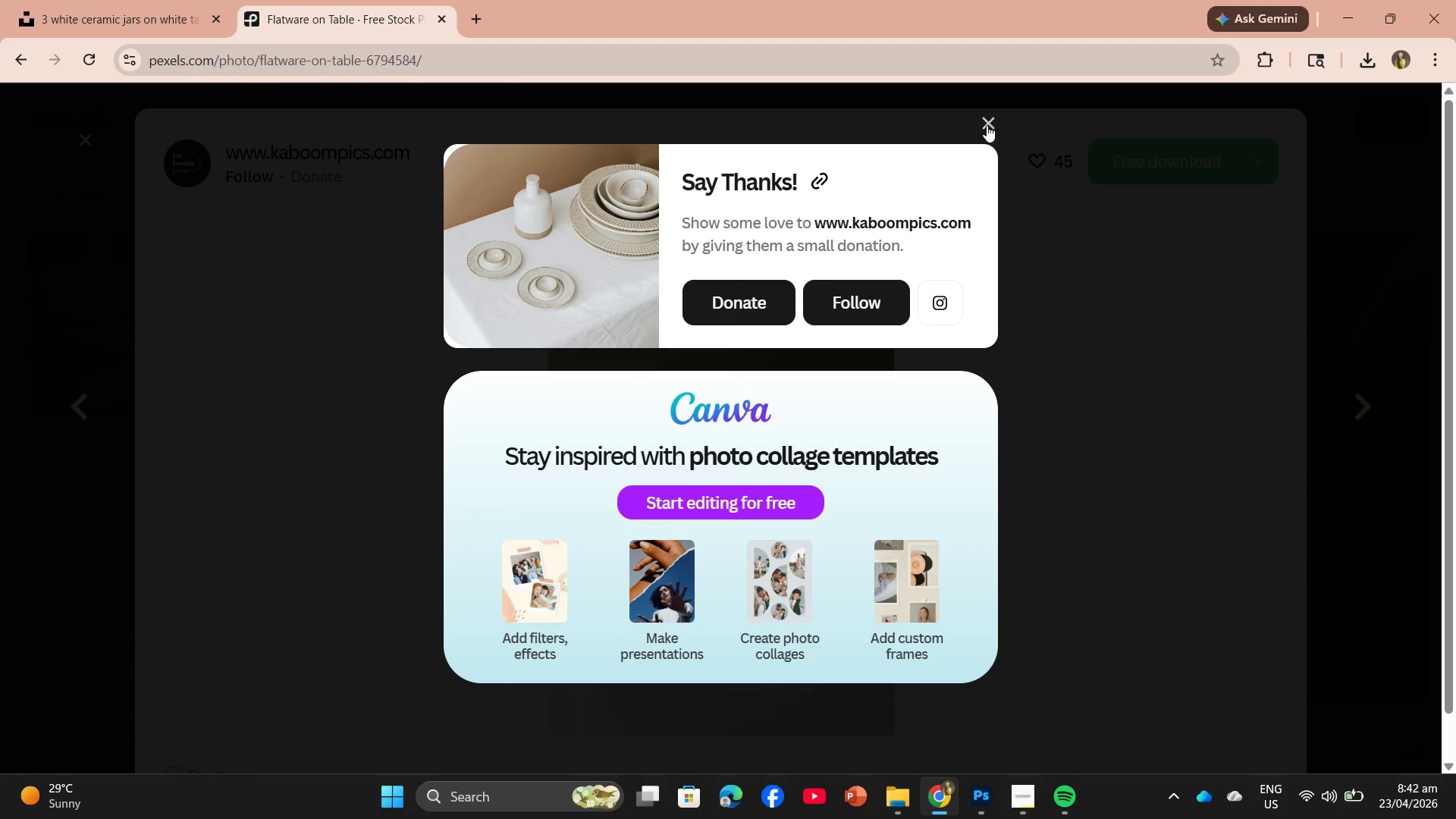 
left_click([987, 125])
 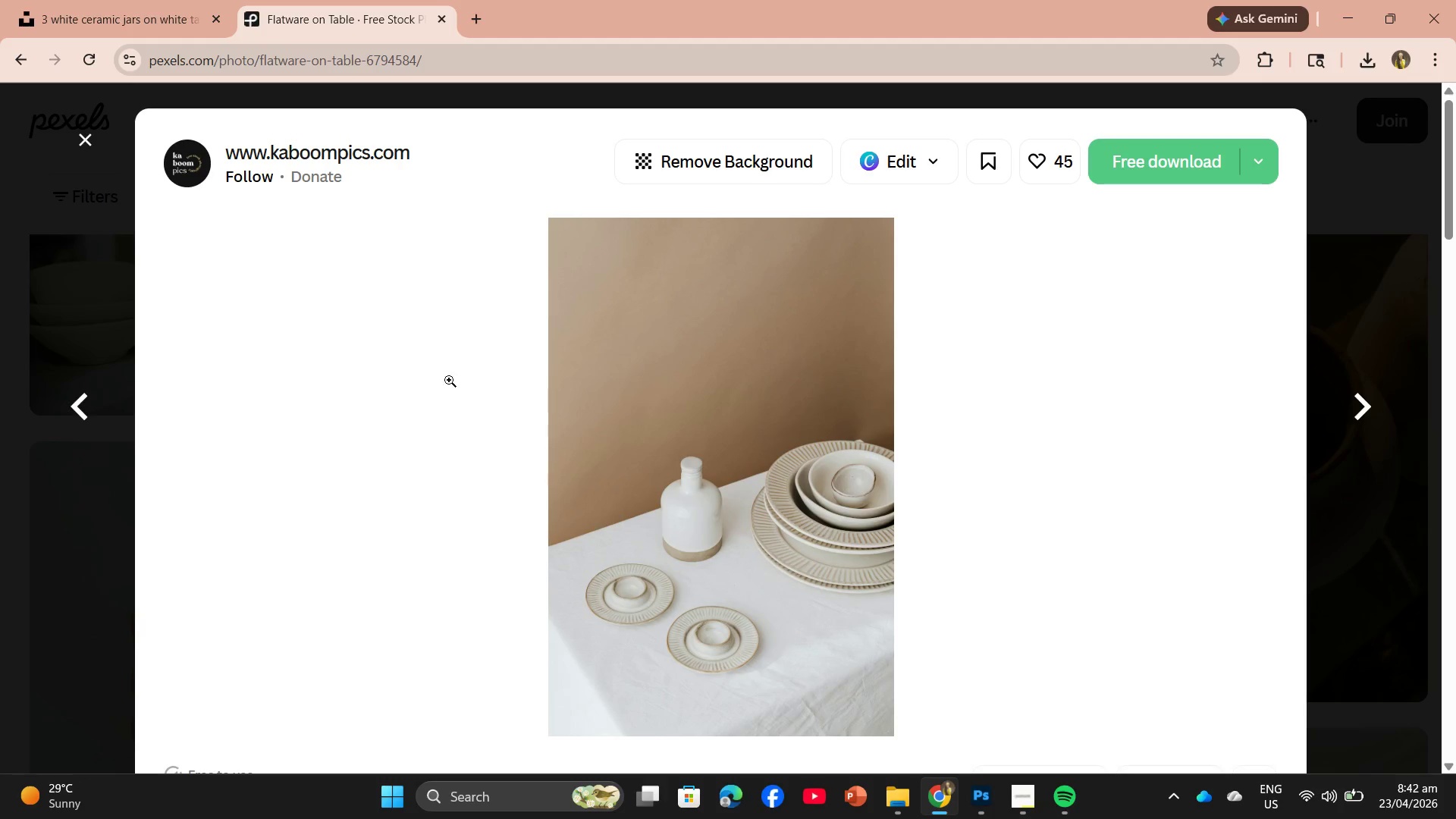 
scroll: coordinate [497, 347], scroll_direction: down, amount: 4.0
 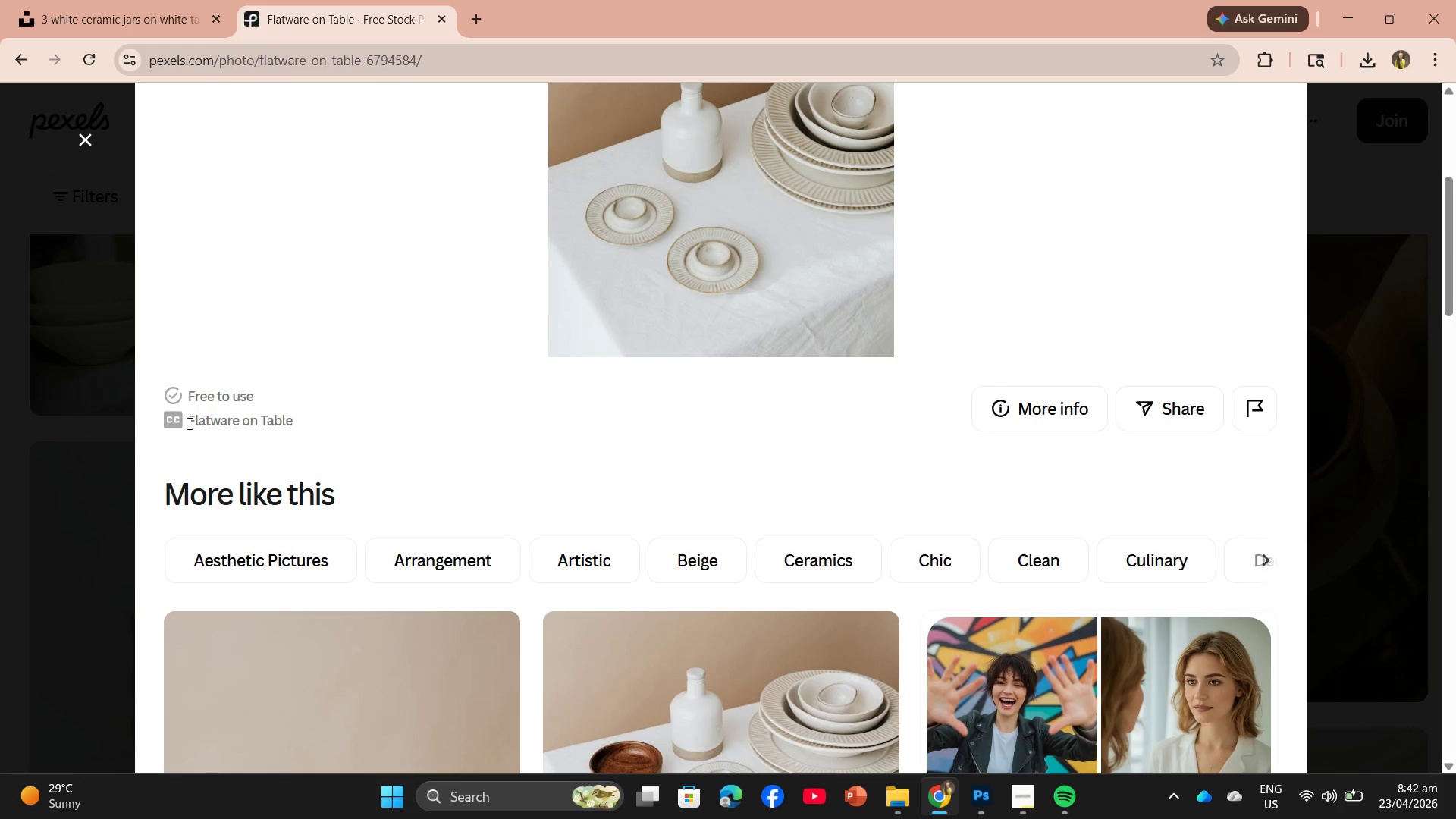 
left_click_drag(start_coordinate=[187, 420], to_coordinate=[298, 422])
 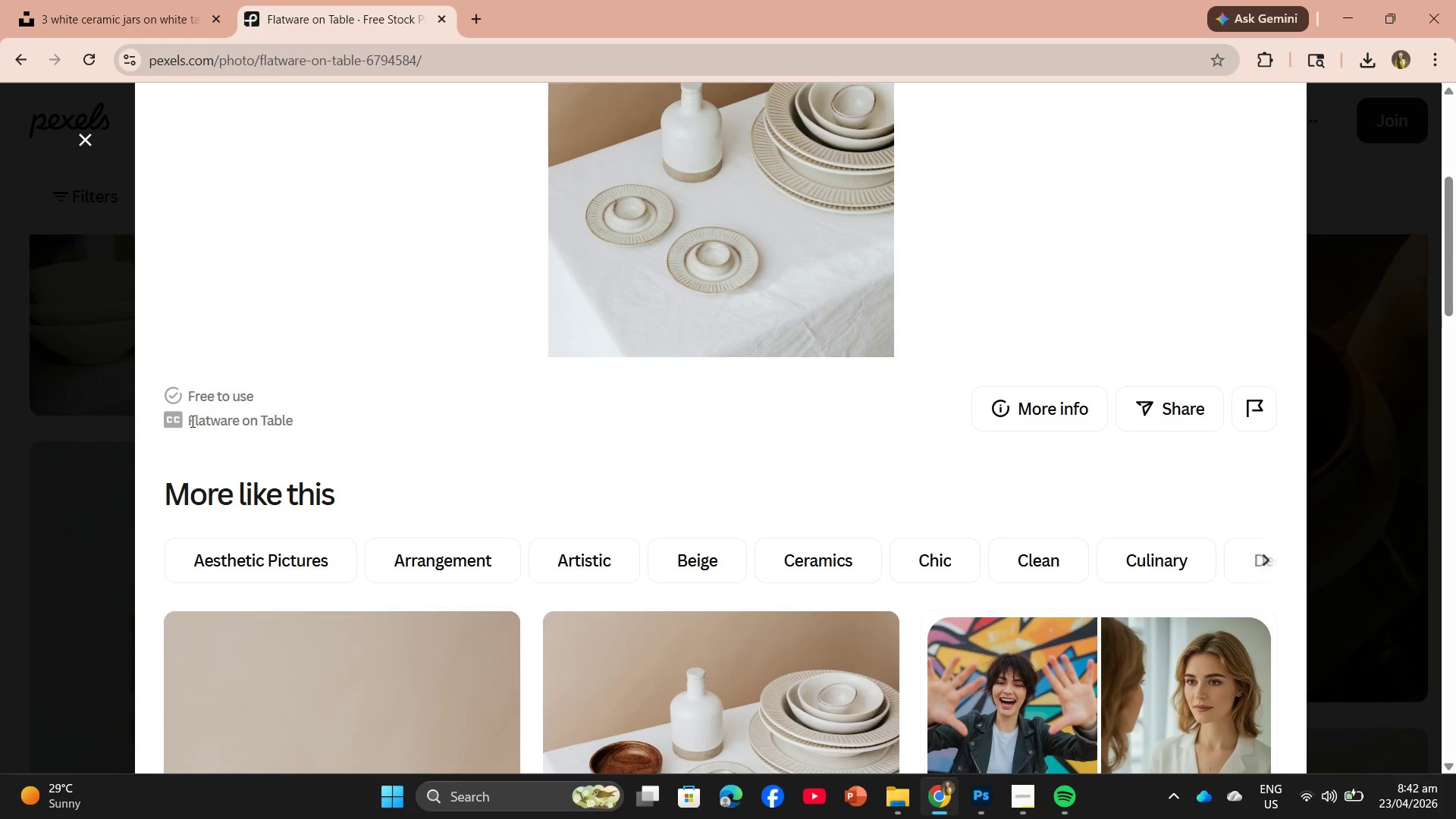 
left_click([191, 421])
 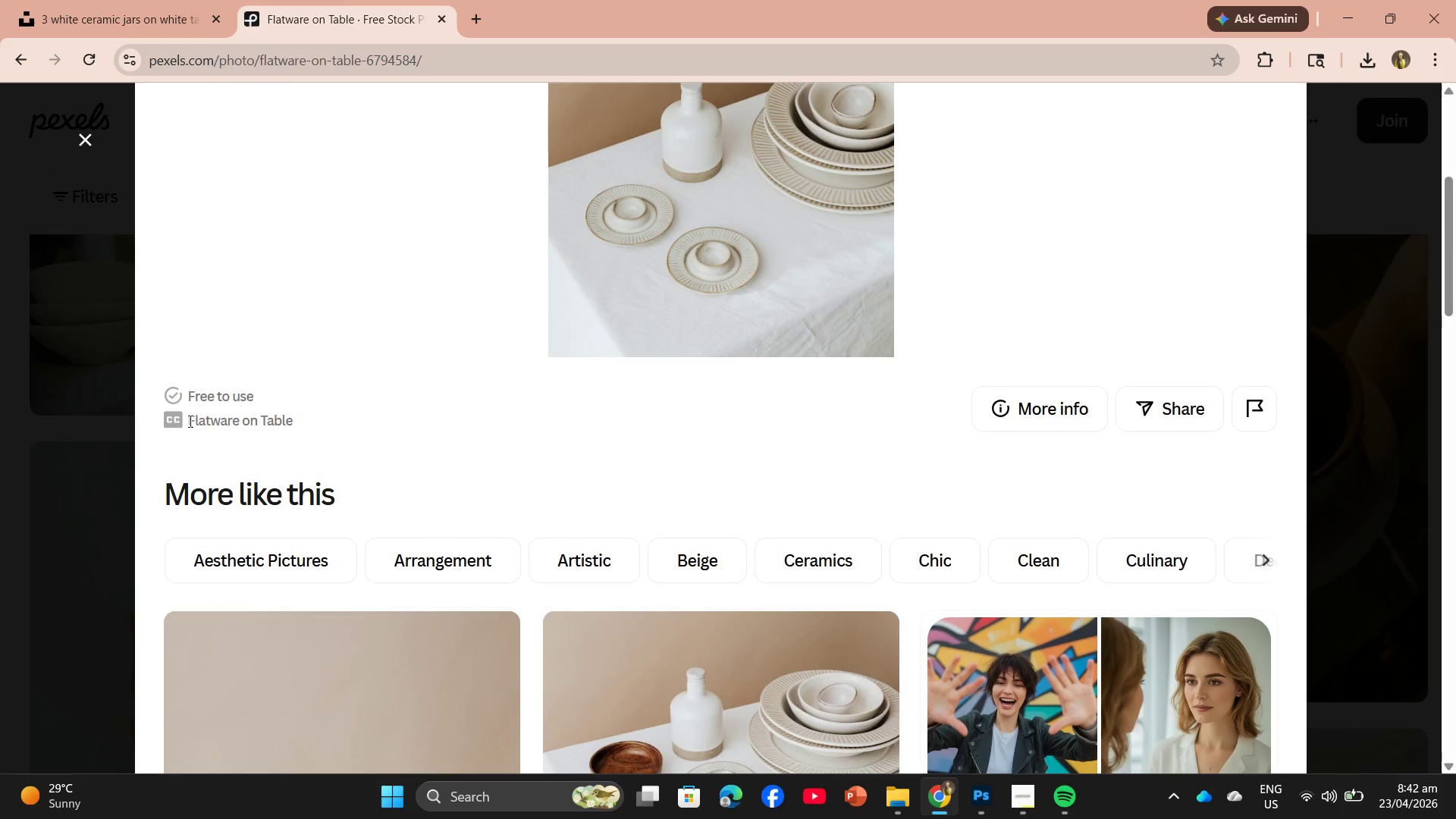 
left_click_drag(start_coordinate=[189, 421], to_coordinate=[289, 422])
 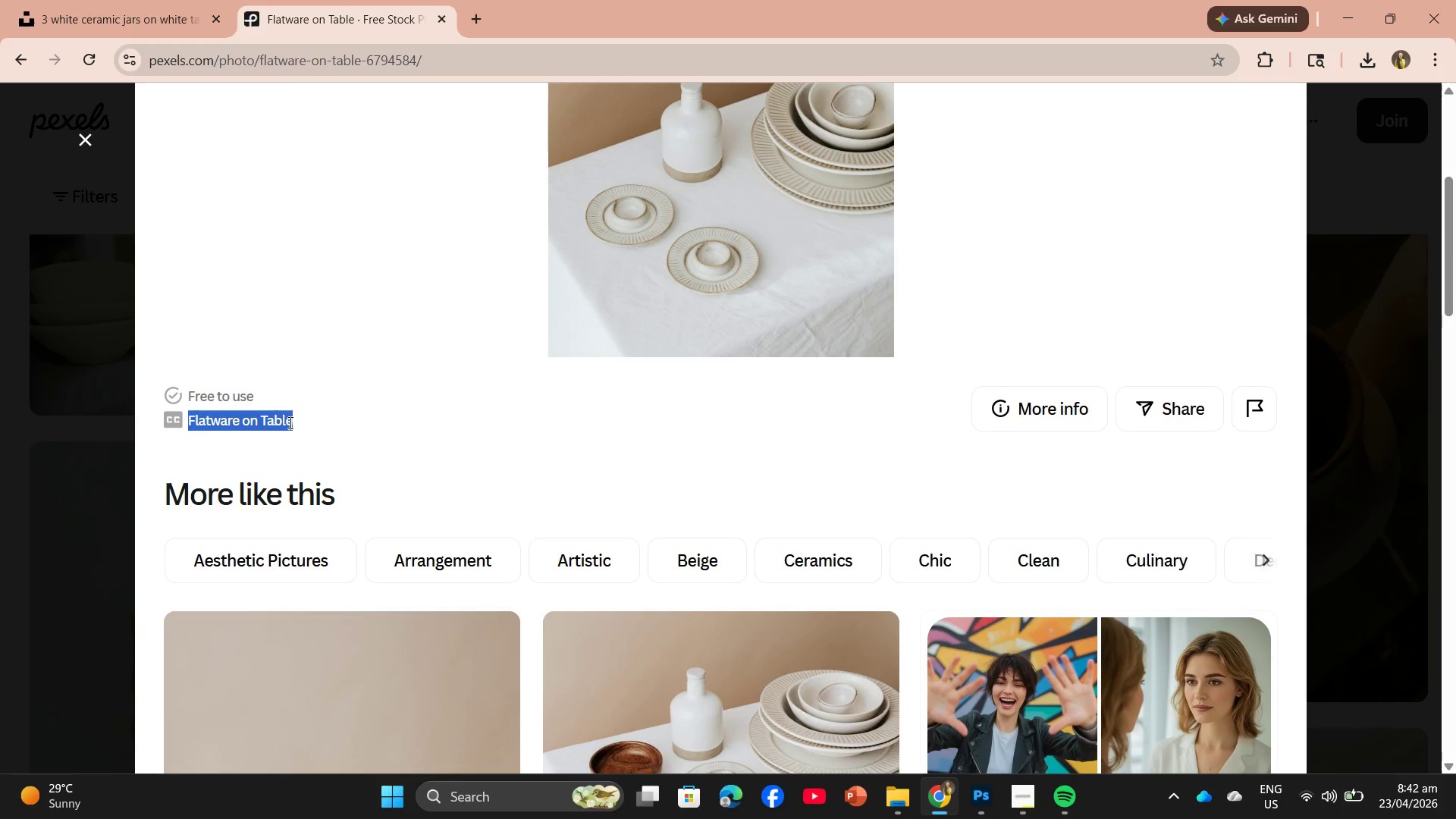 
key(Control+C)
 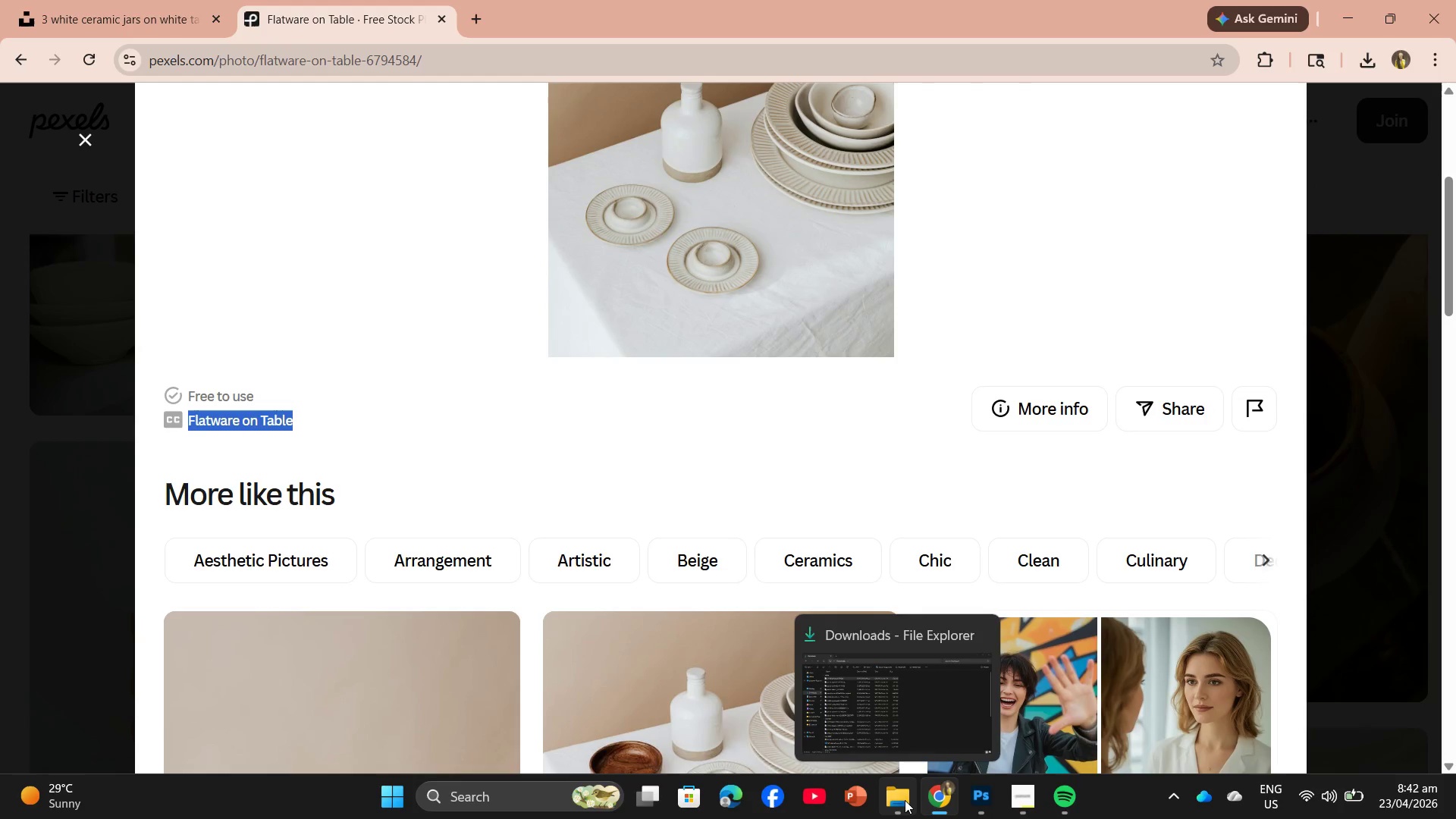 
wait(5.8)
 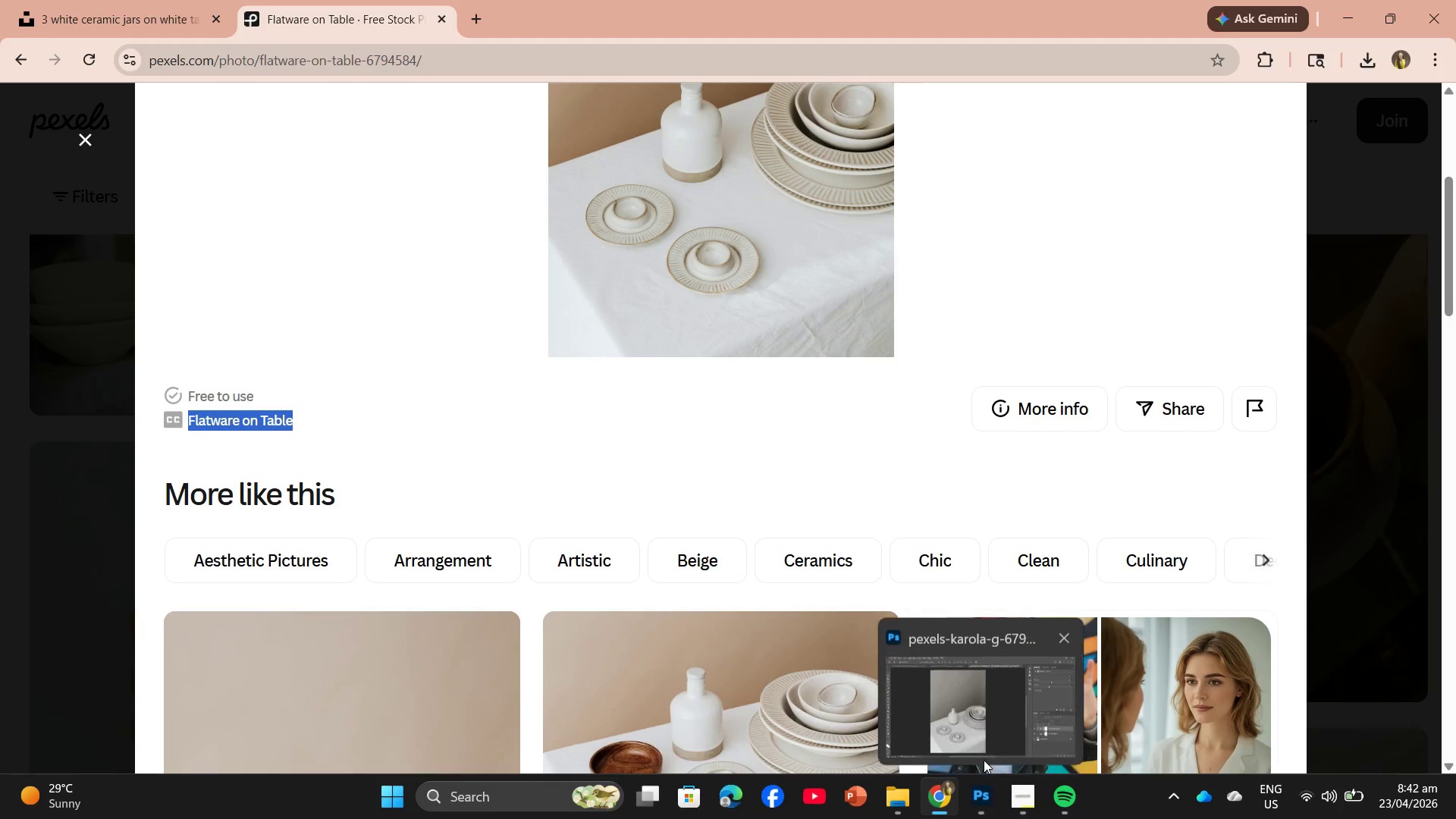 
left_click([973, 730])
 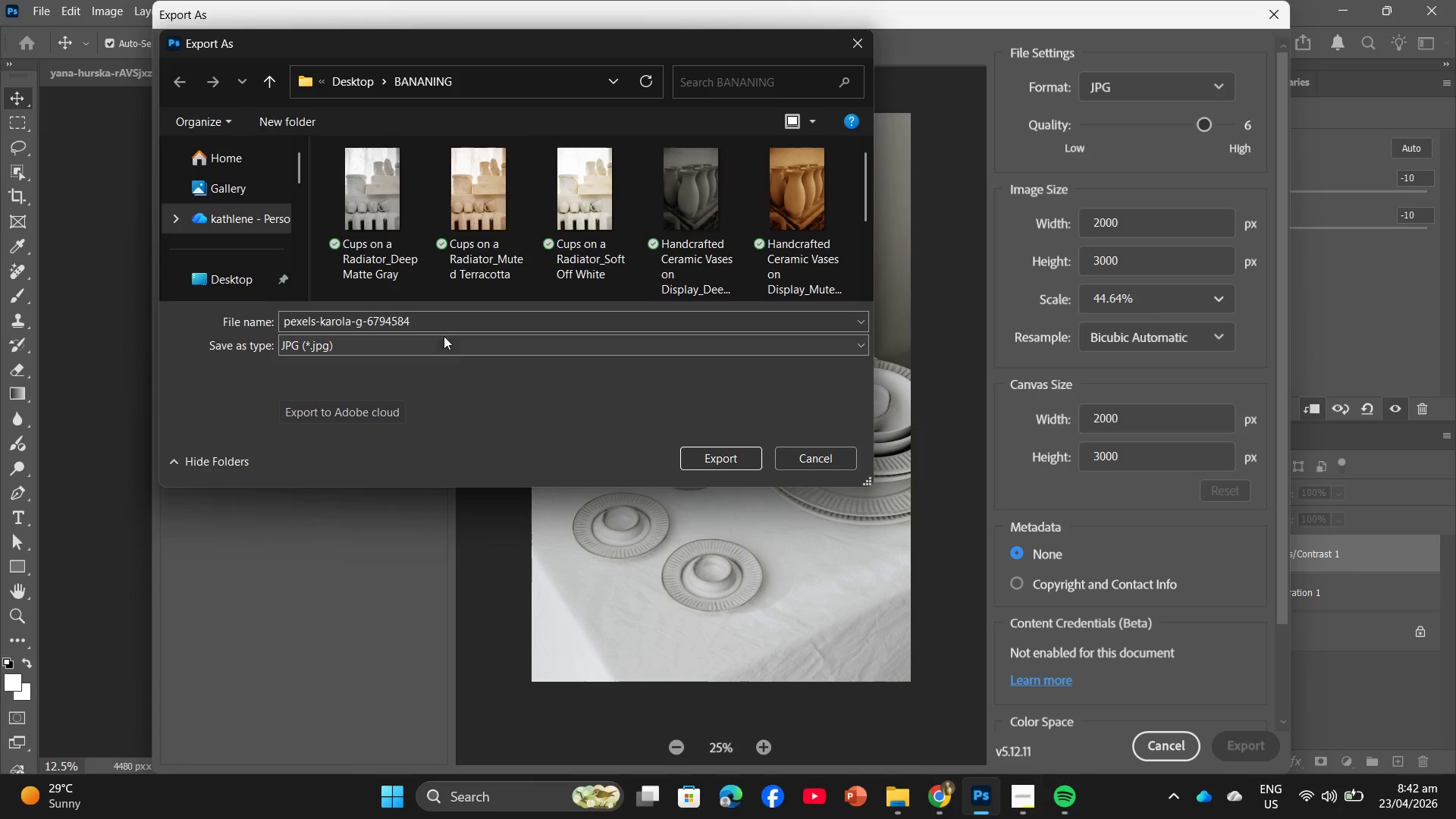 
left_click_drag(start_coordinate=[438, 320], to_coordinate=[281, 315])
 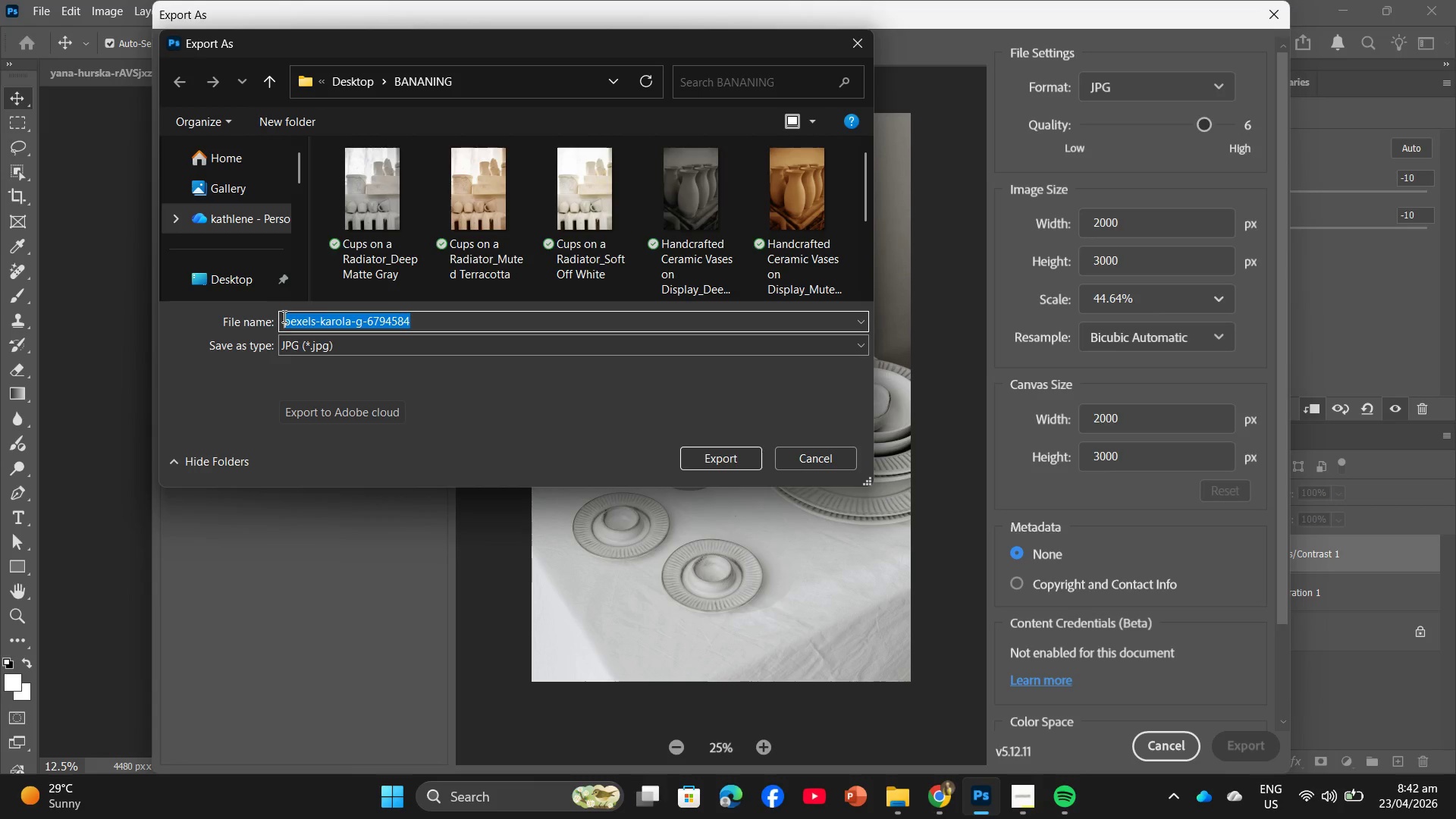 
key(Control+V)
 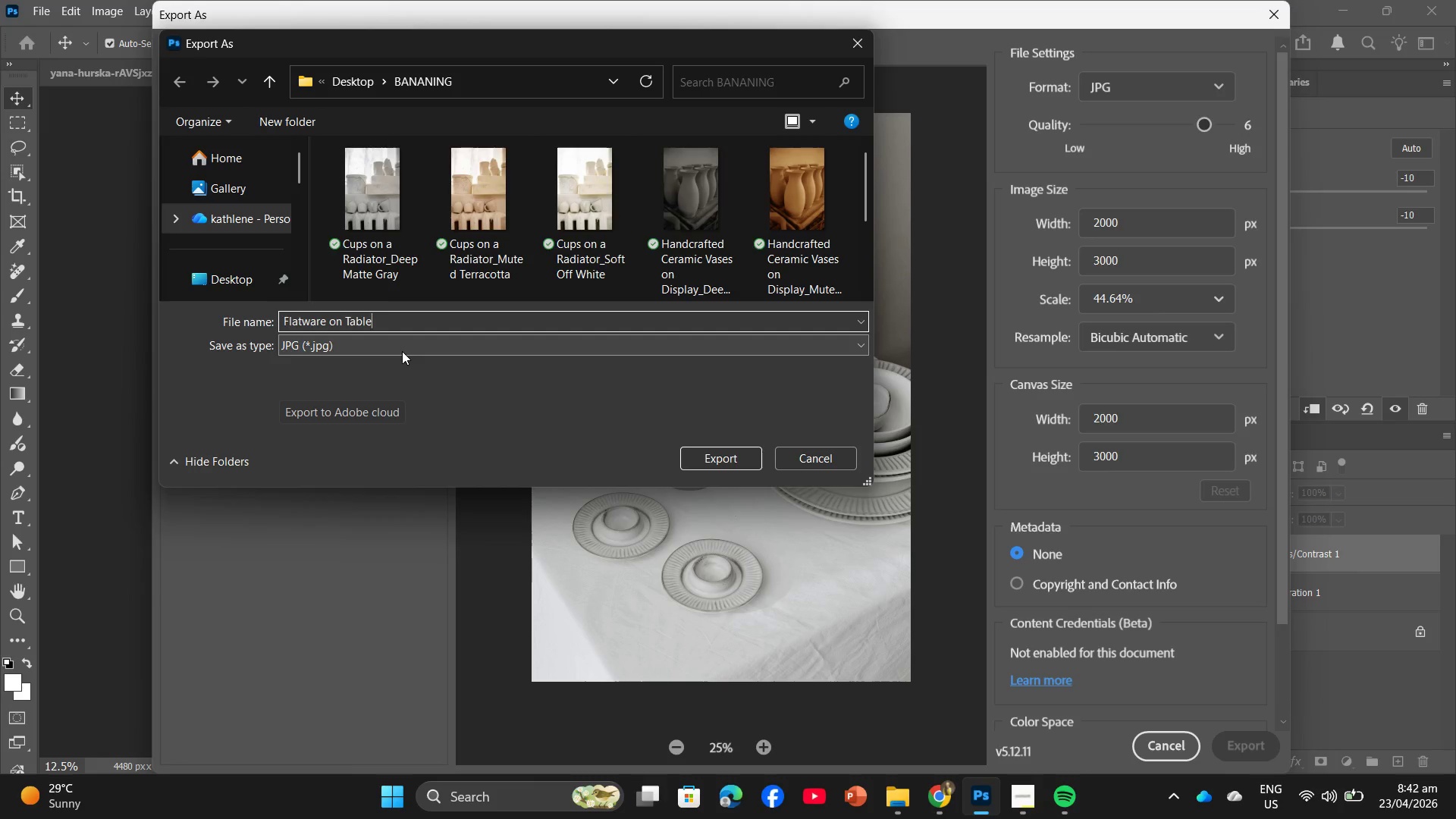 
type(_))
key(Backspace)
type(Deep Matte Gray)
 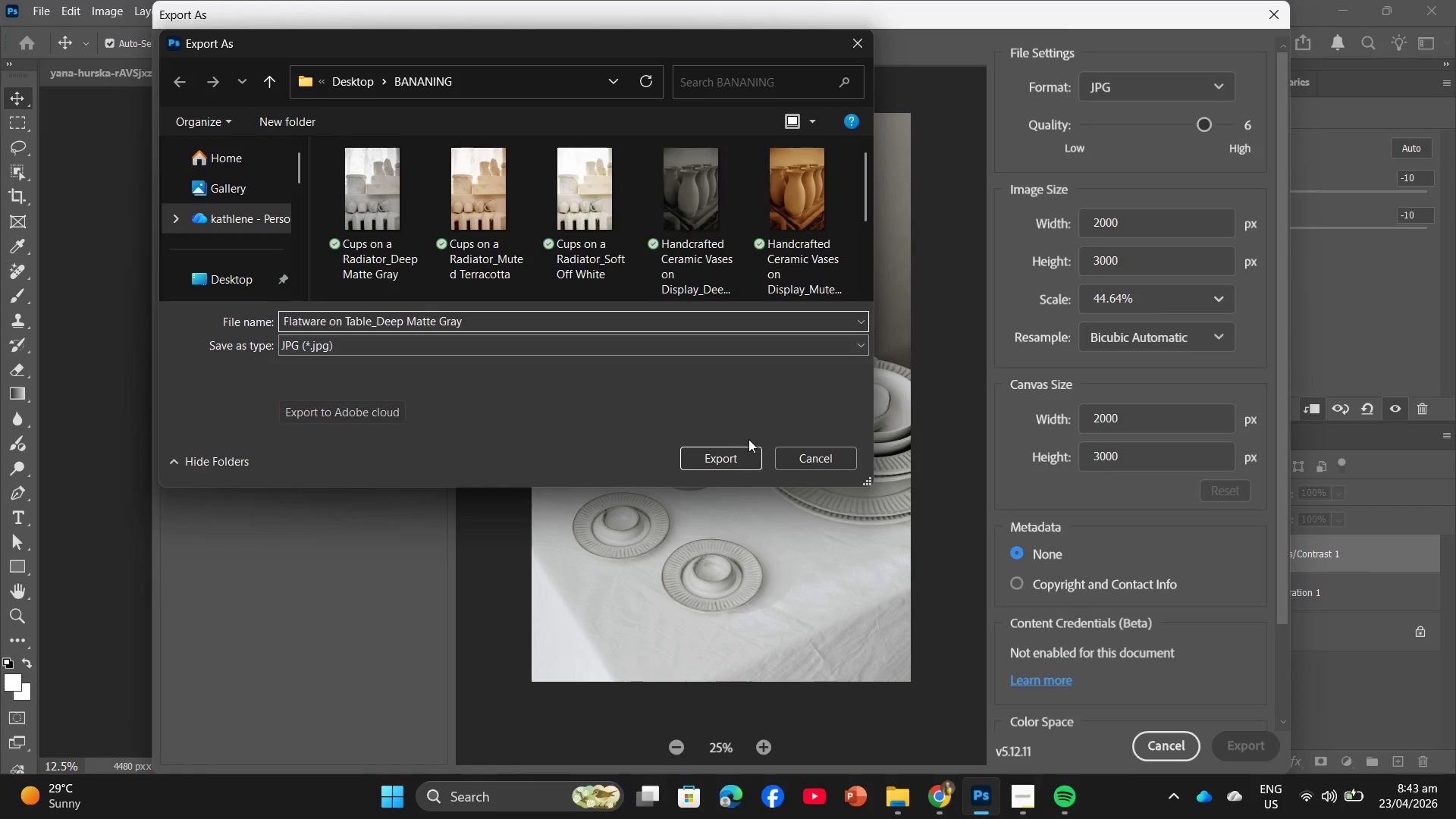 
left_click([738, 450])
 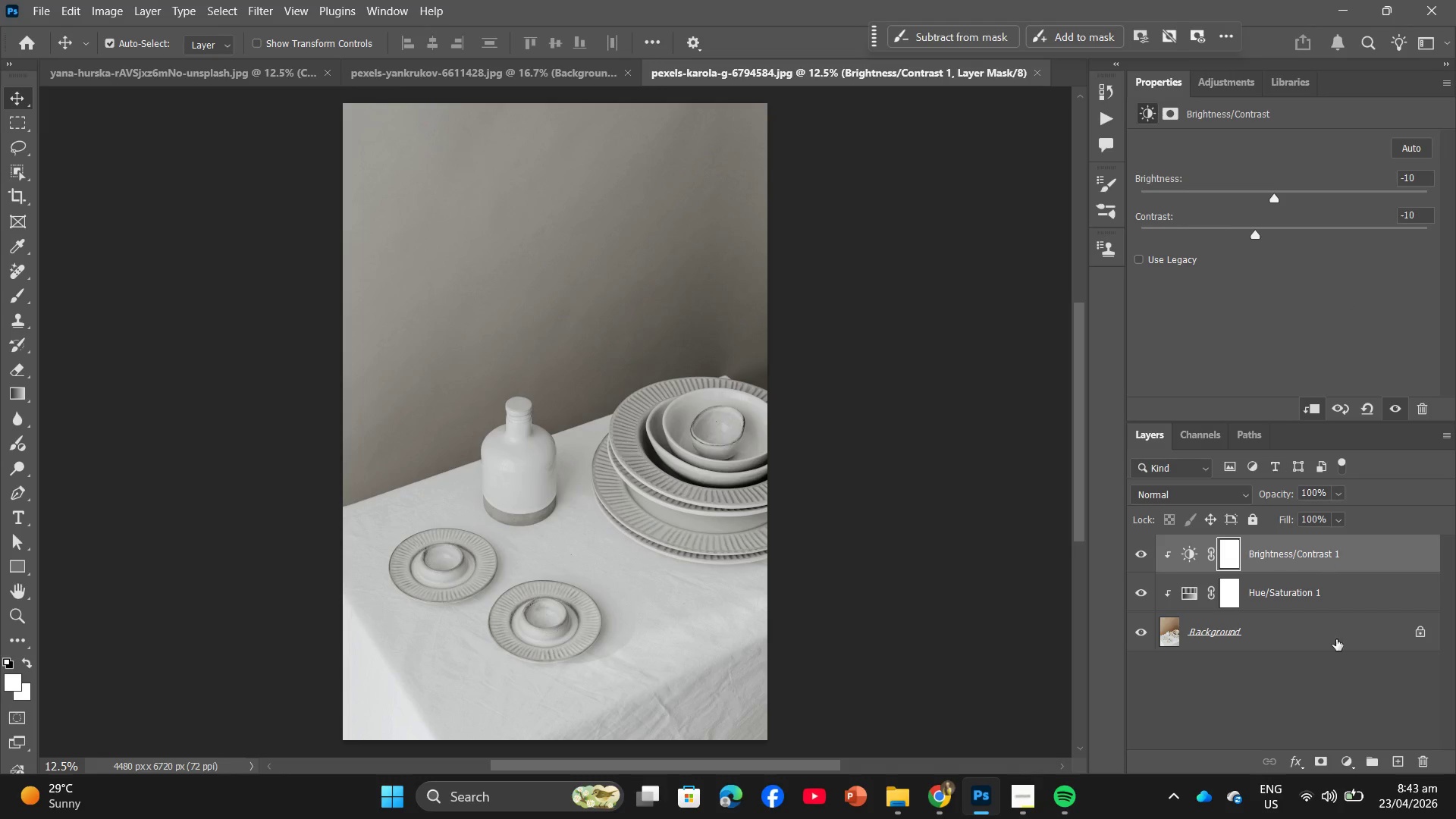 
left_click_drag(start_coordinate=[1326, 560], to_coordinate=[1415, 762])
 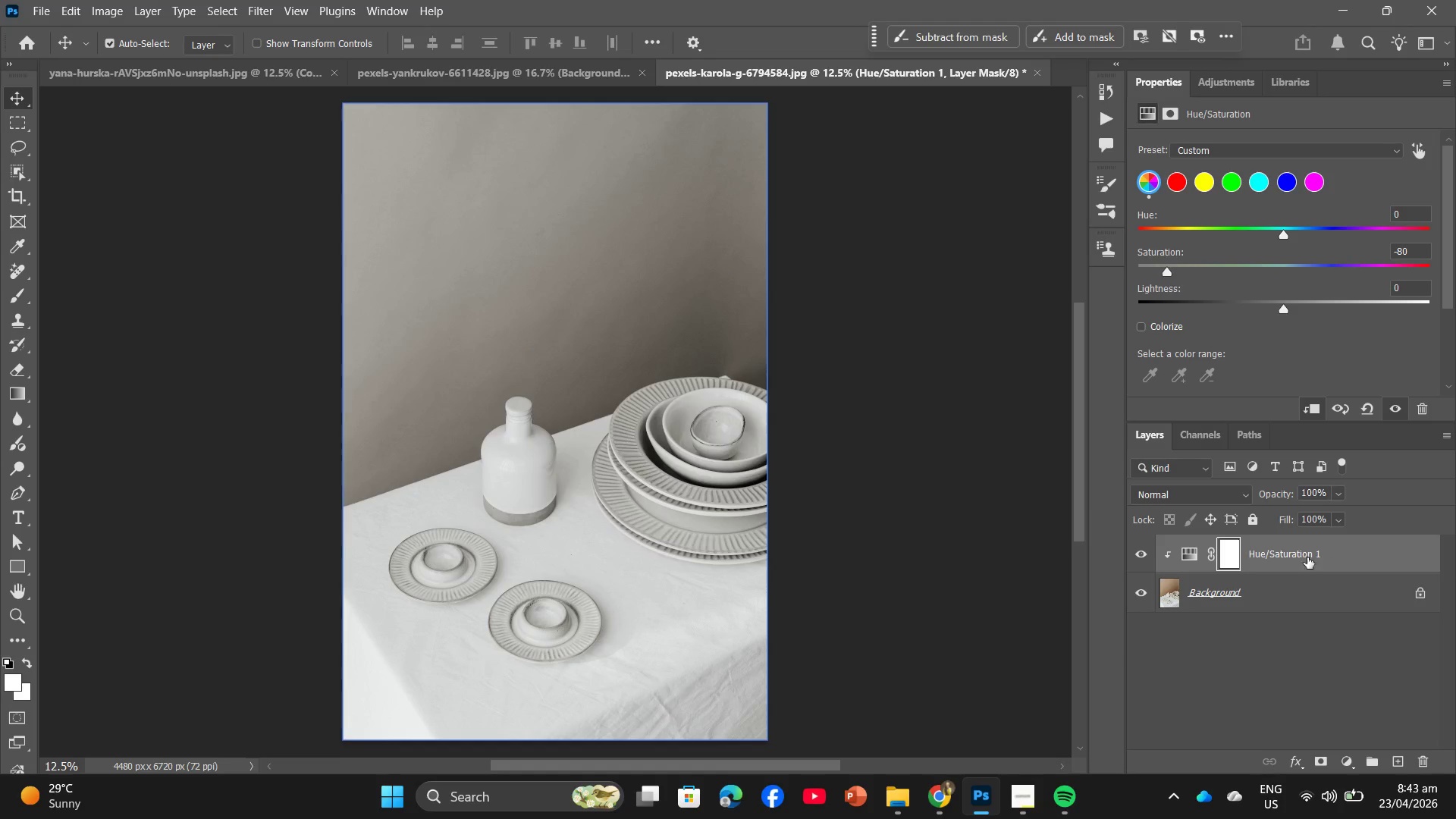 
left_click_drag(start_coordinate=[1307, 557], to_coordinate=[1425, 754])
 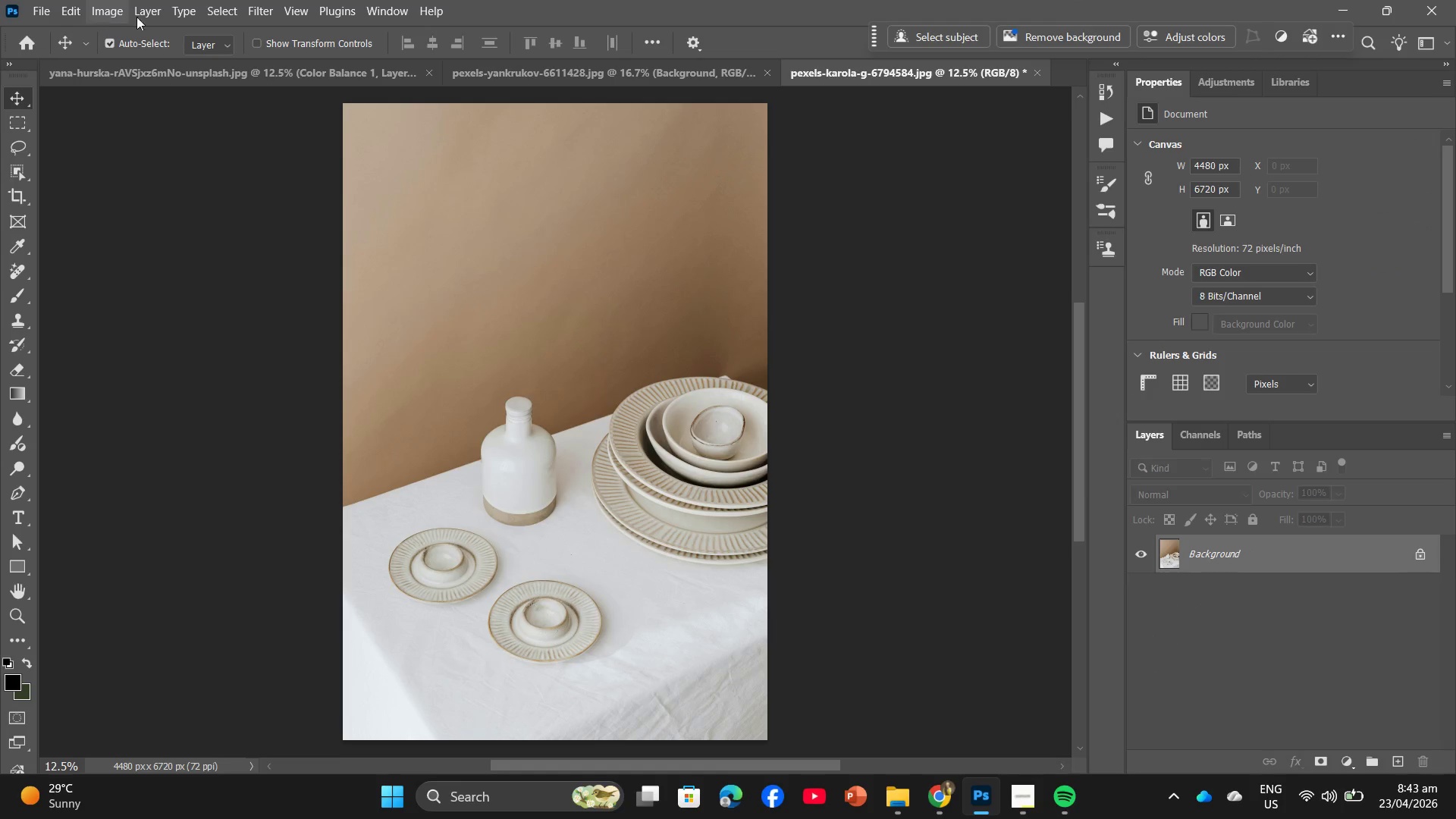 
left_click([147, 5])
 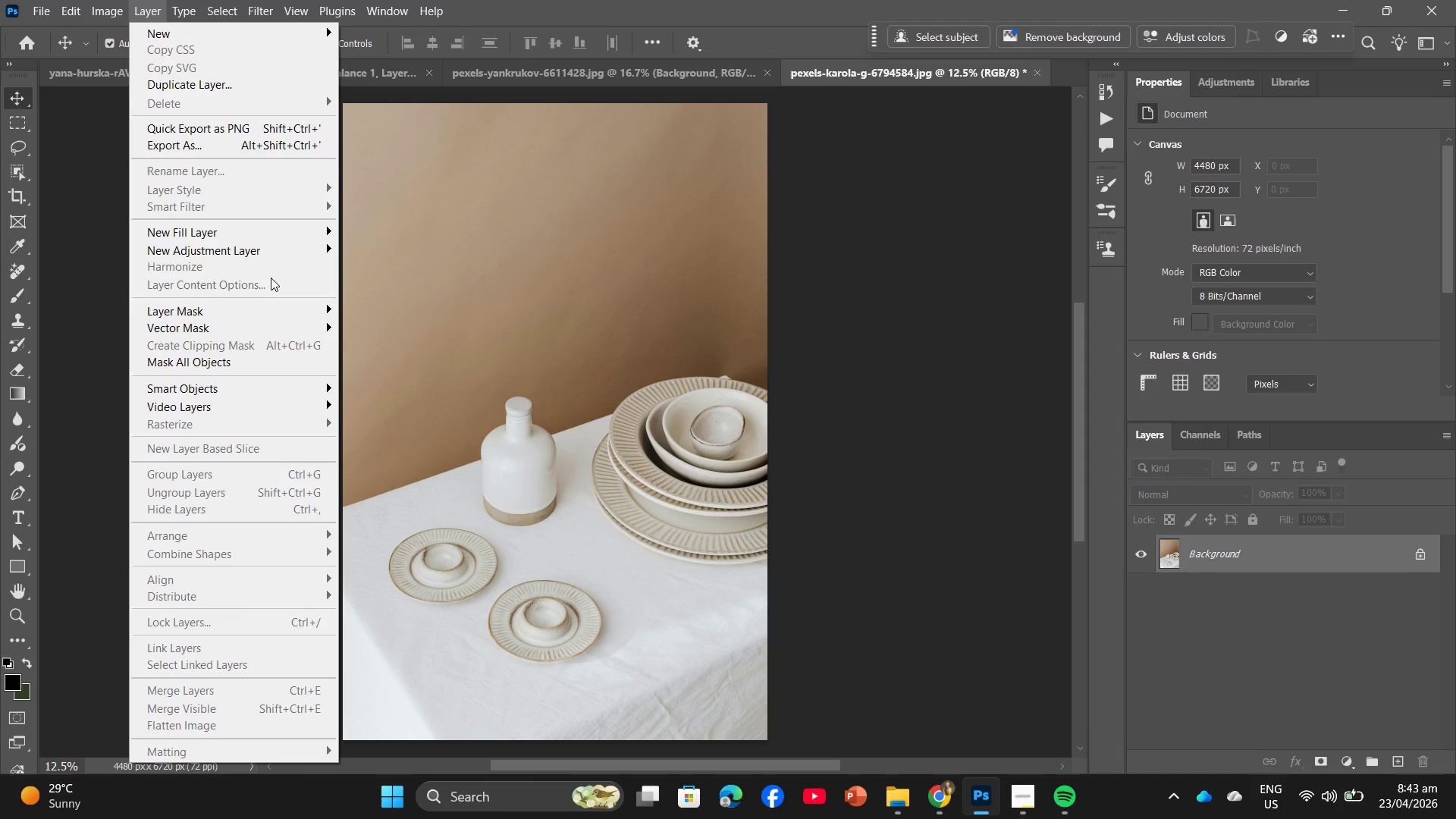 
wait(9.86)
 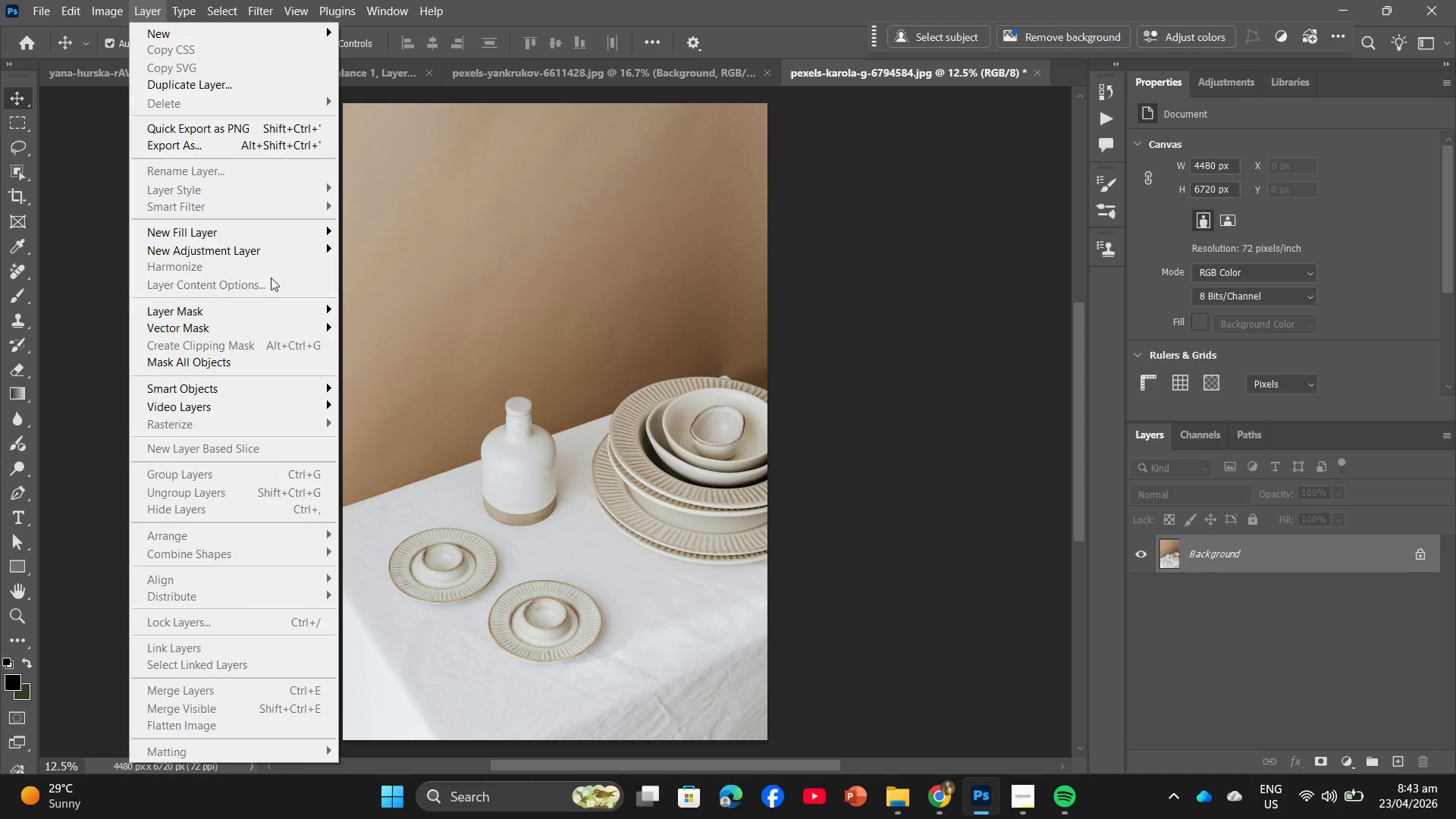 
left_click([384, 309])
 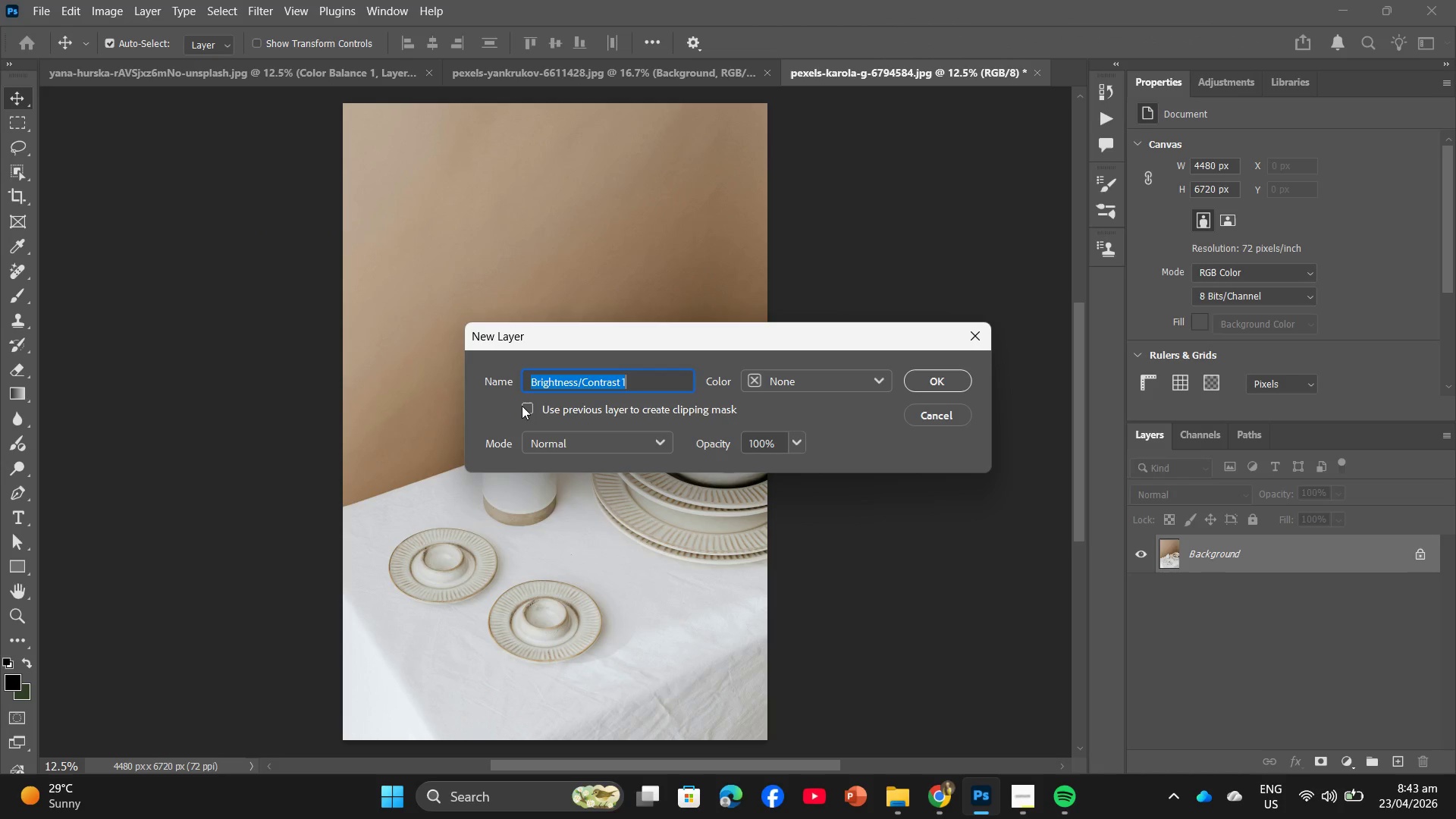 
left_click([522, 406])
 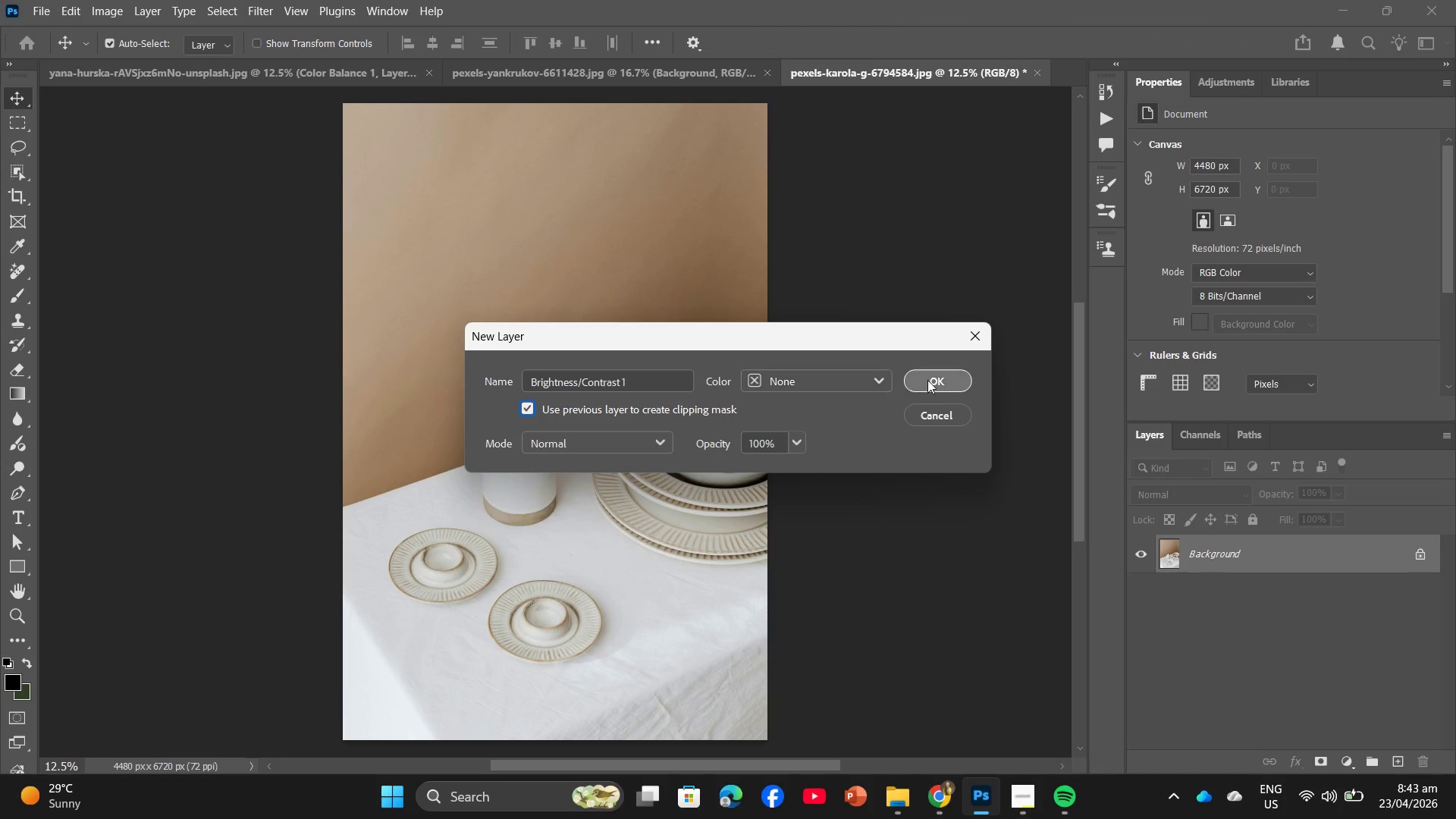 
left_click([927, 380])
 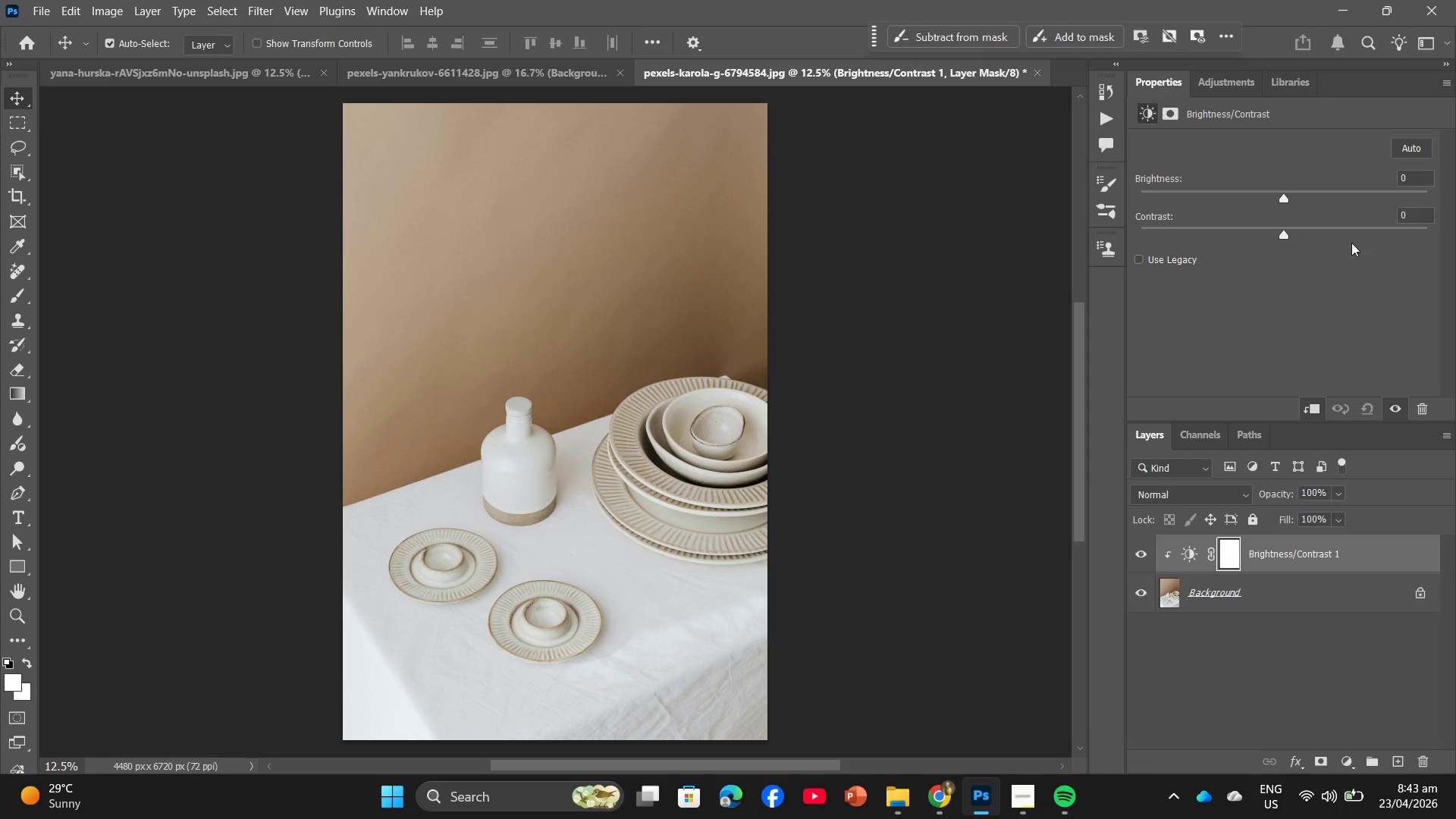 
left_click_drag(start_coordinate=[1414, 180], to_coordinate=[1370, 187])
 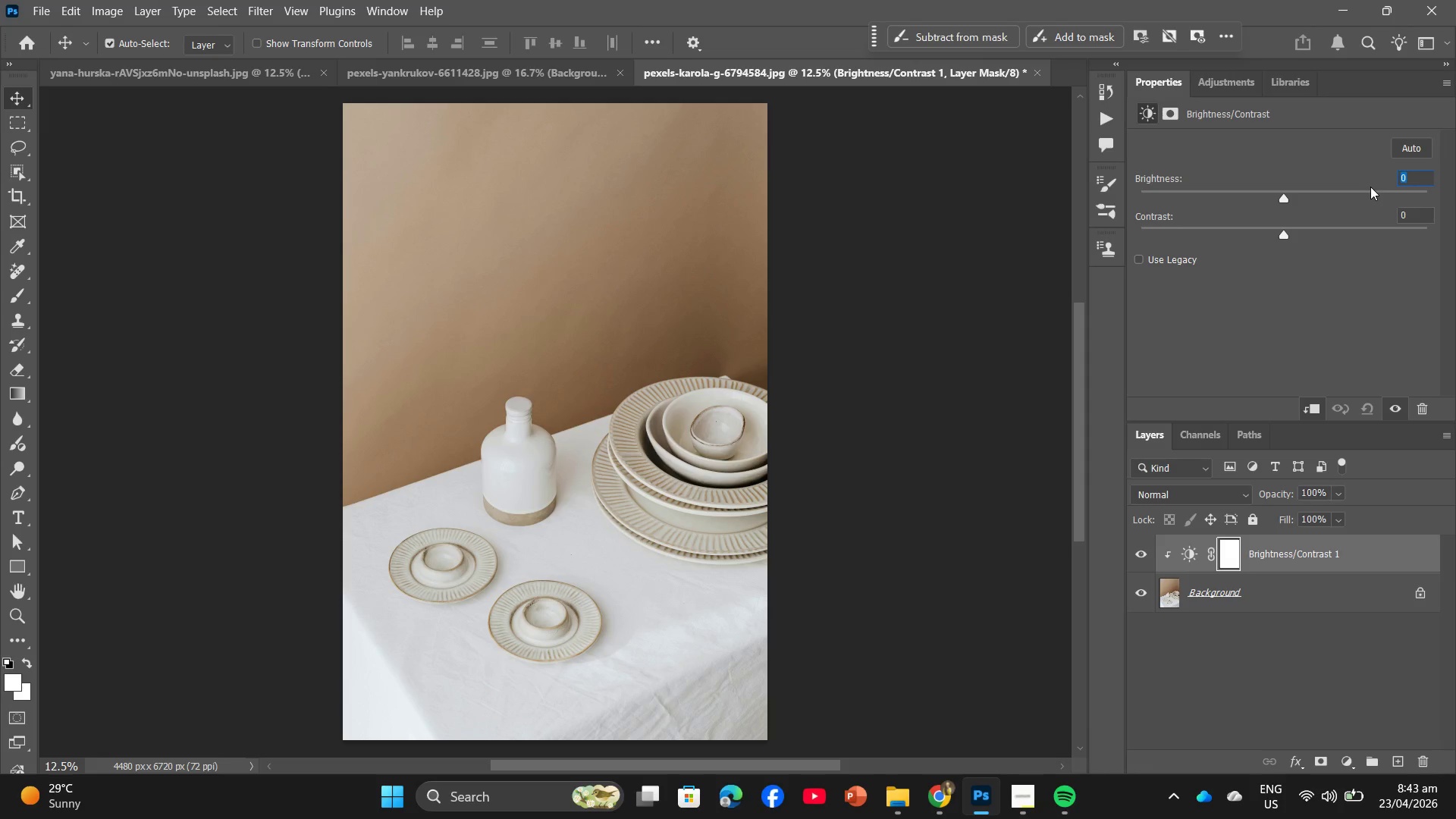 
key(Shift+ShiftRight)
 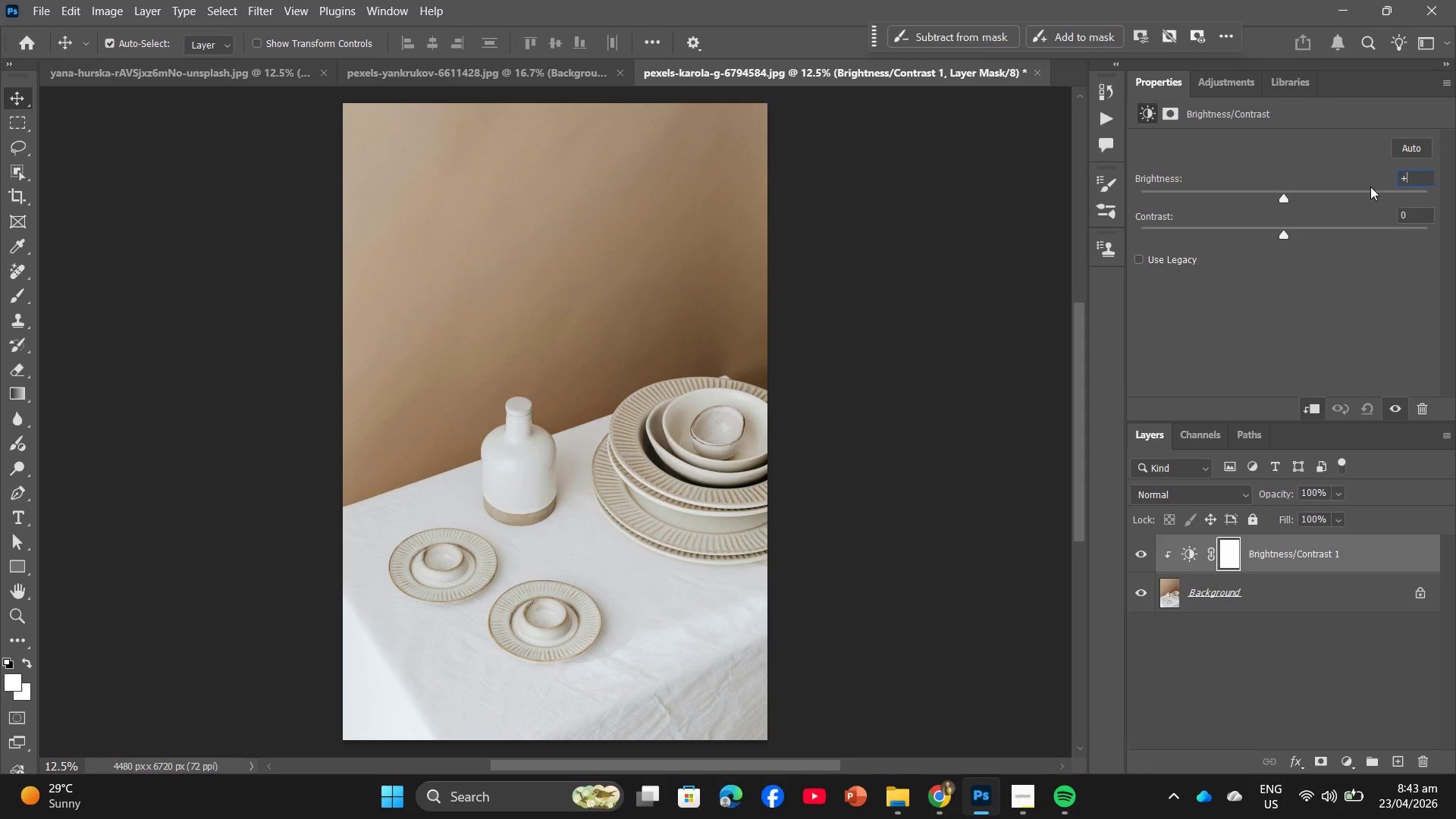 
key(Shift+Equal)
 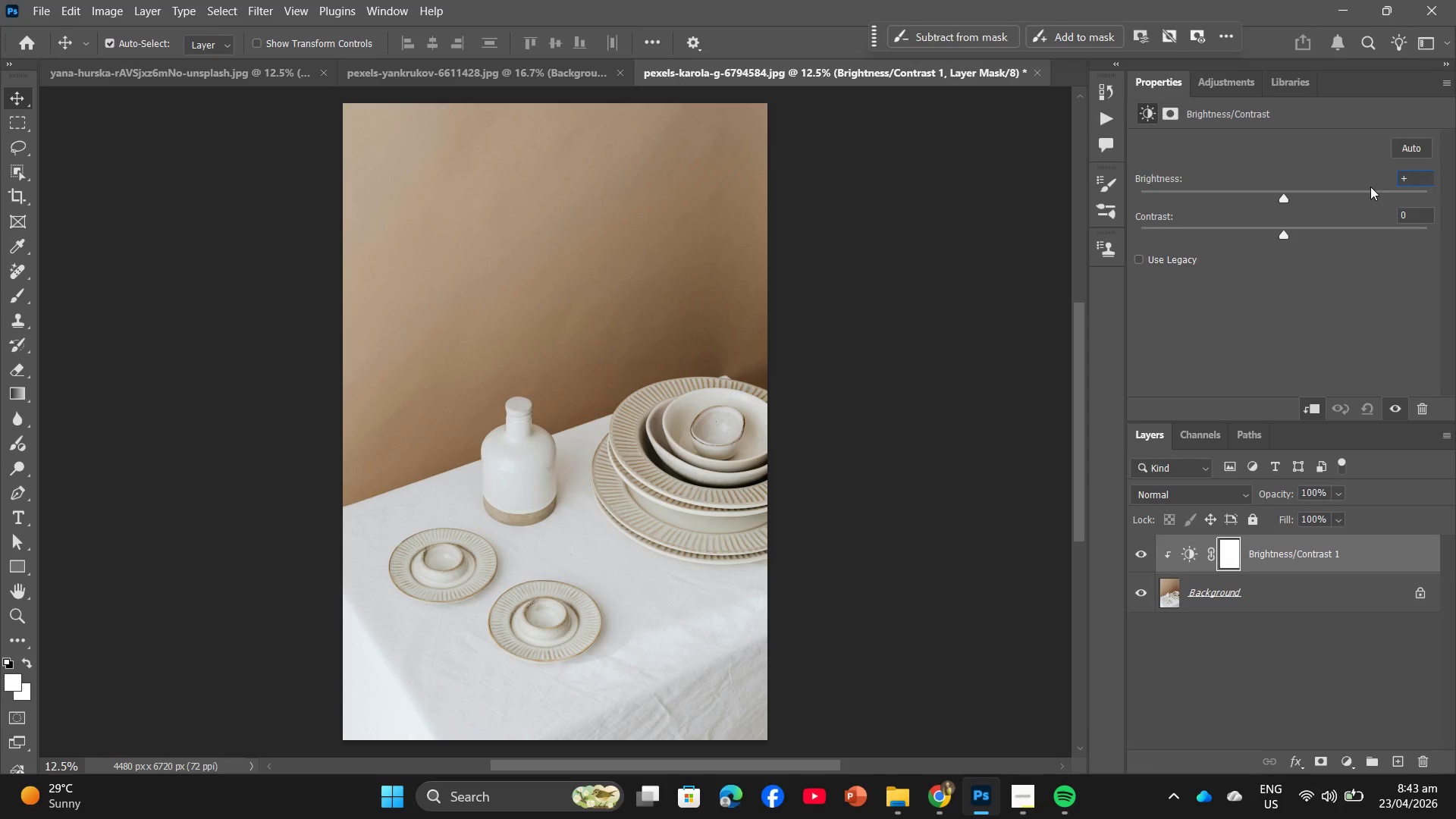 
key(Numpad4)
 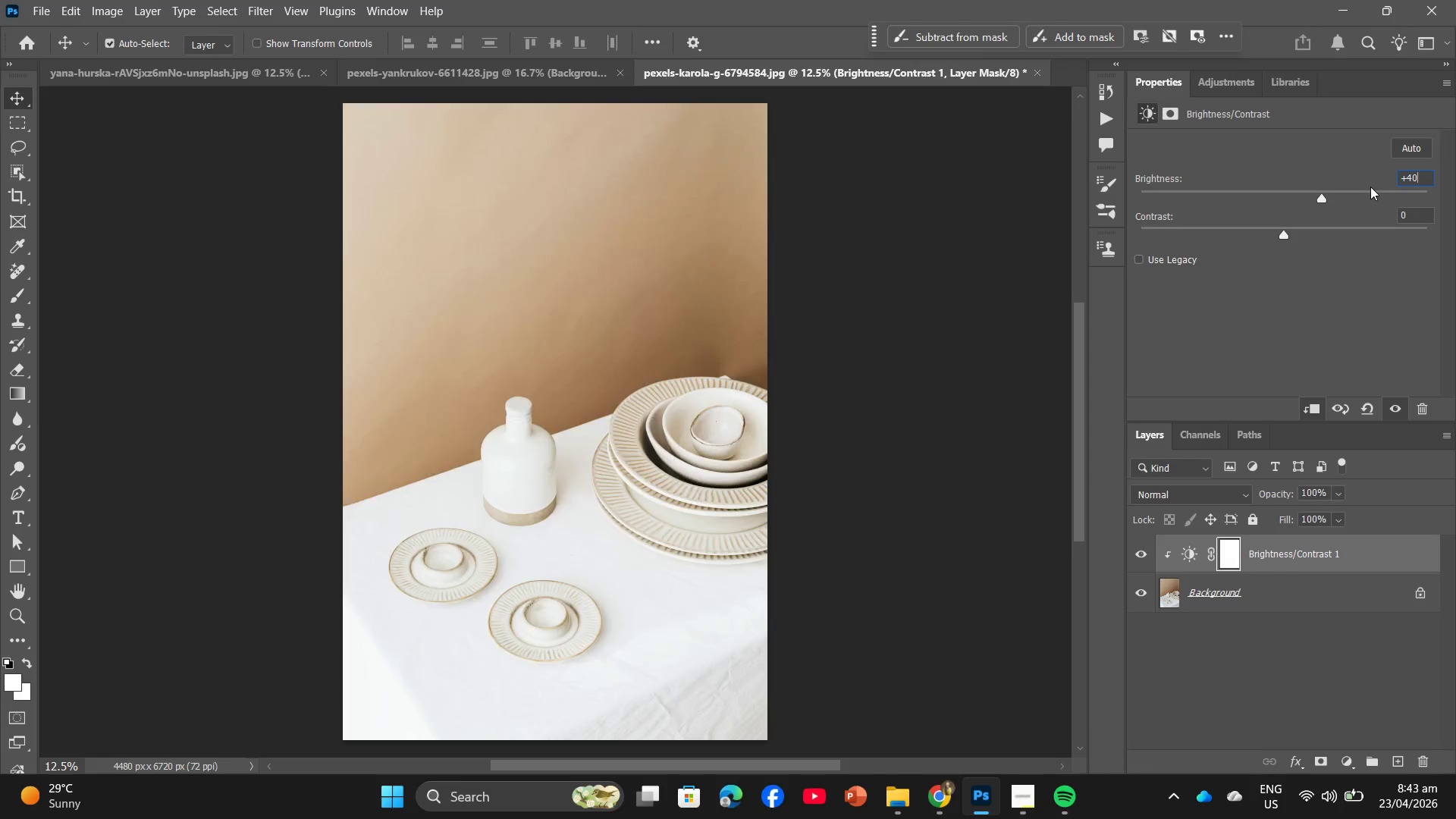 
key(Numpad0)
 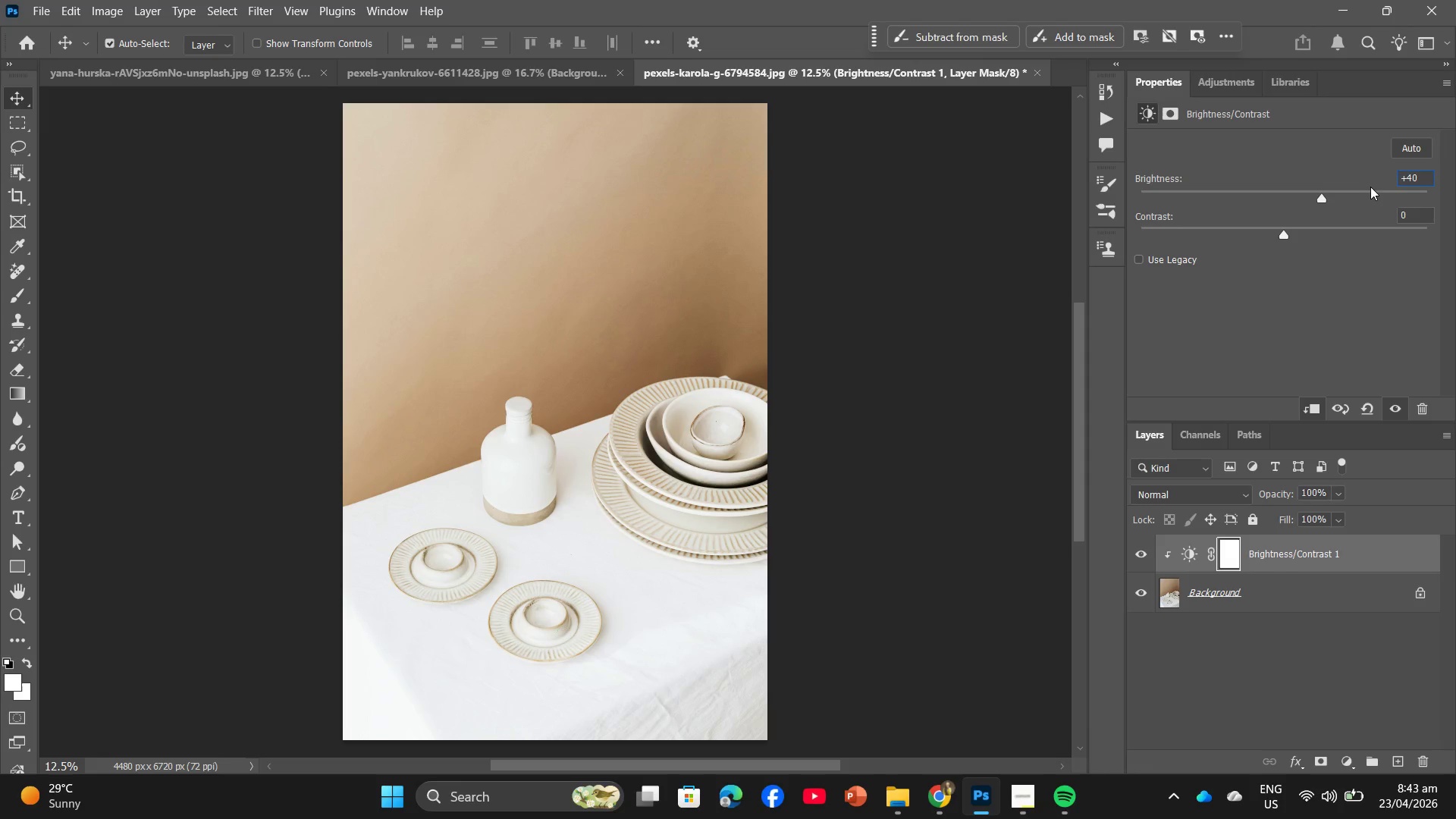 
key(Enter)
 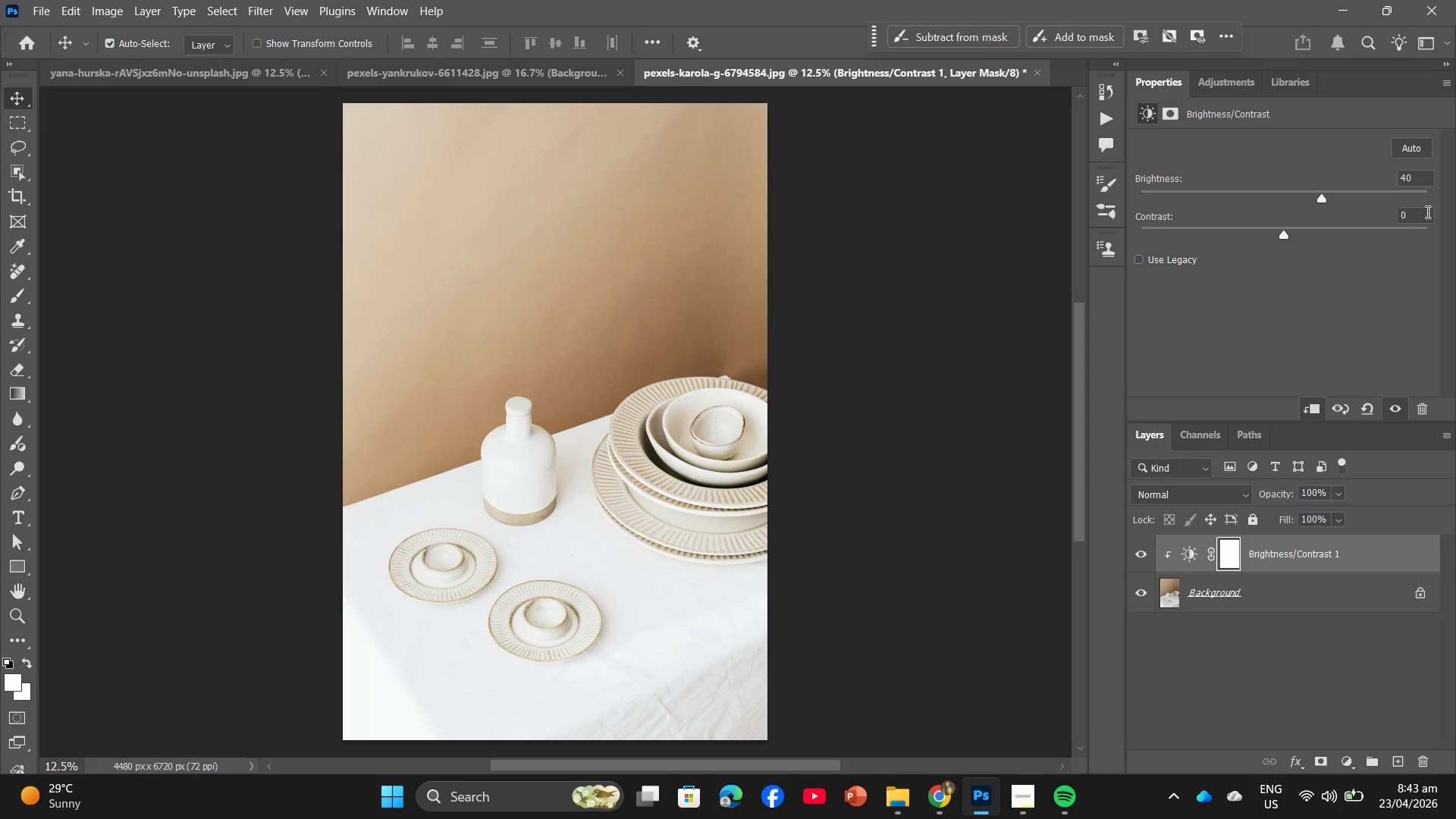 
left_click_drag(start_coordinate=[1426, 212], to_coordinate=[1290, 216])
 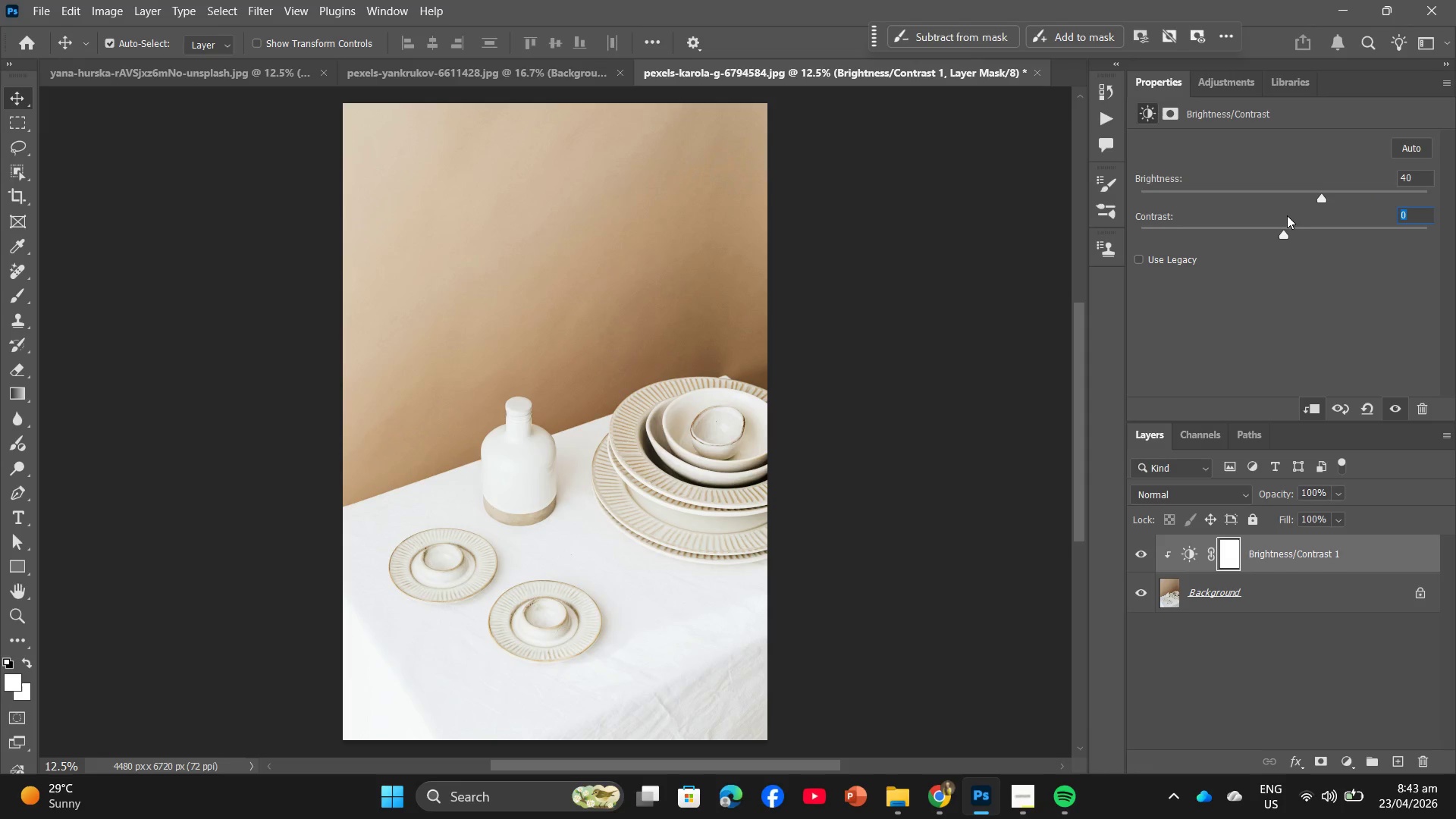 
key(Minus)
 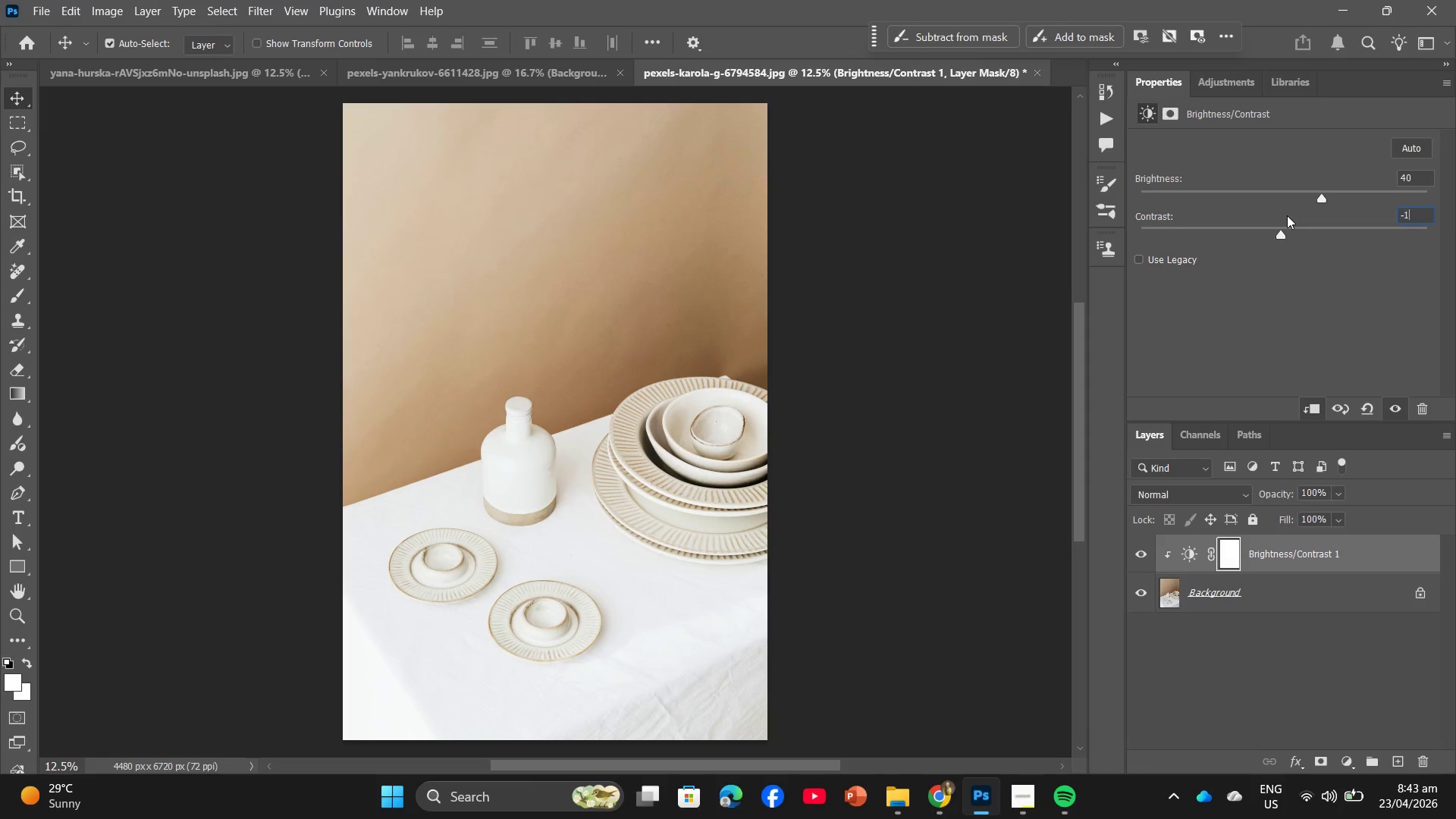 
key(Numpad1)
 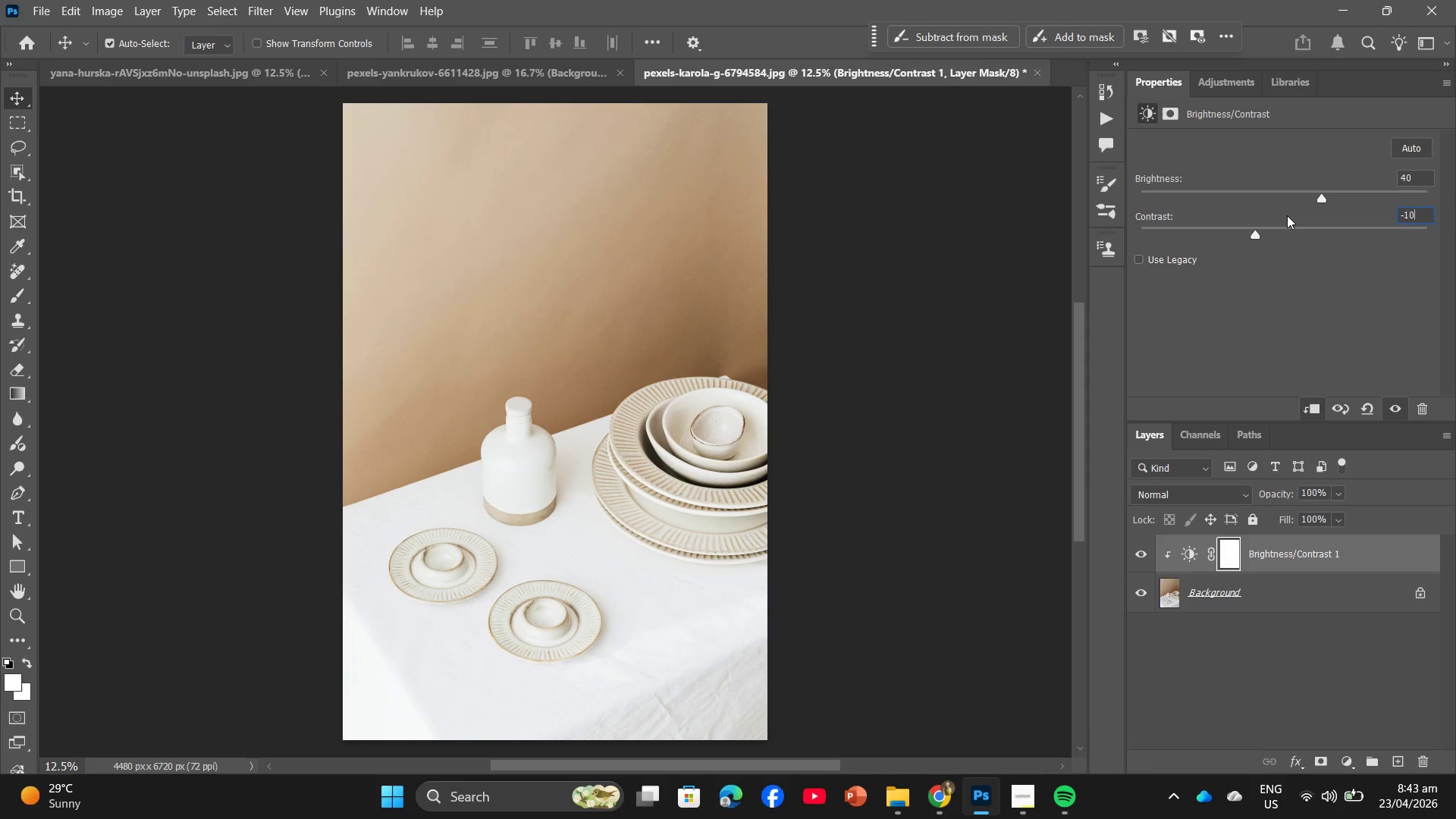 
key(Numpad0)
 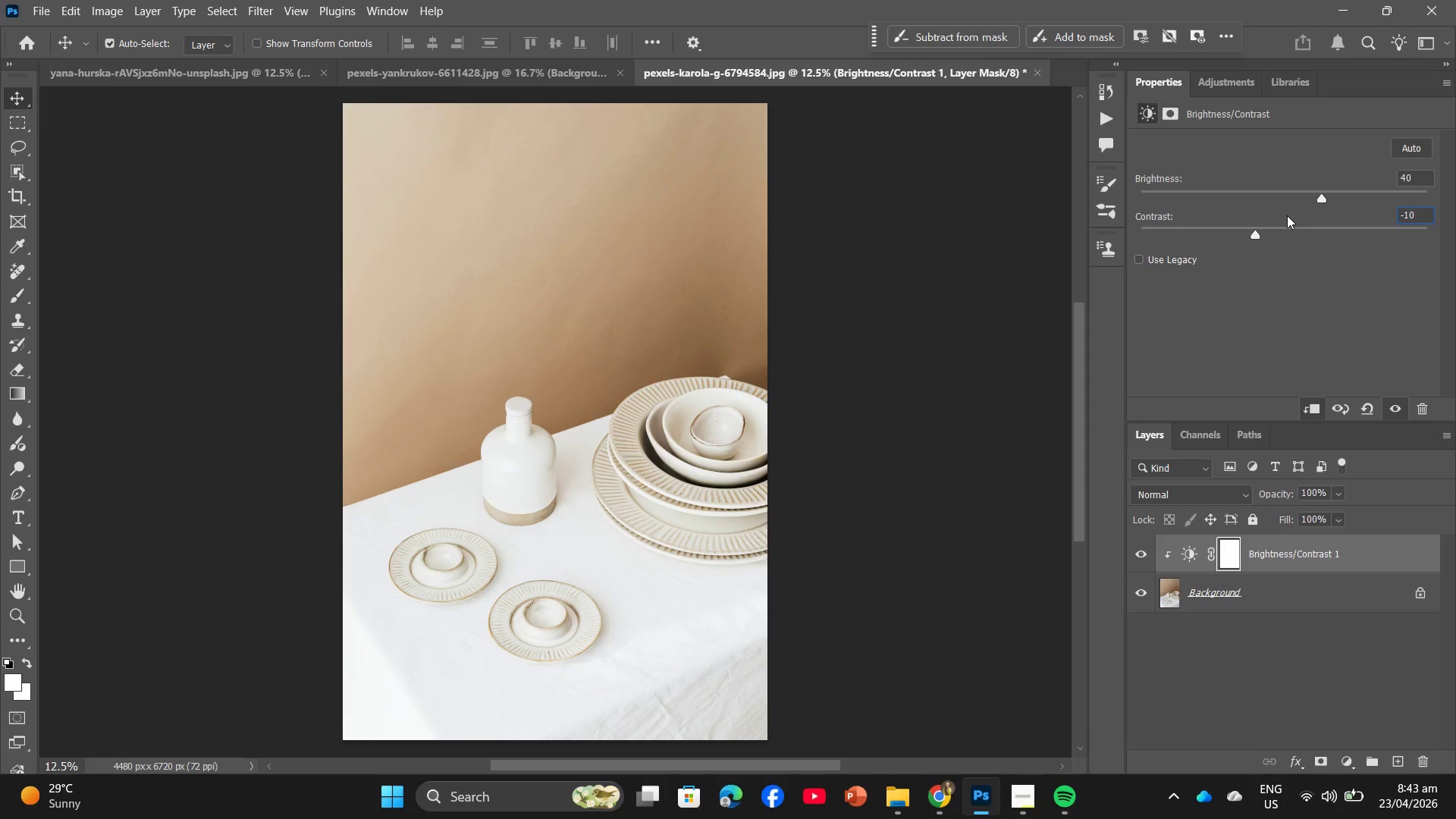 
key(Enter)
 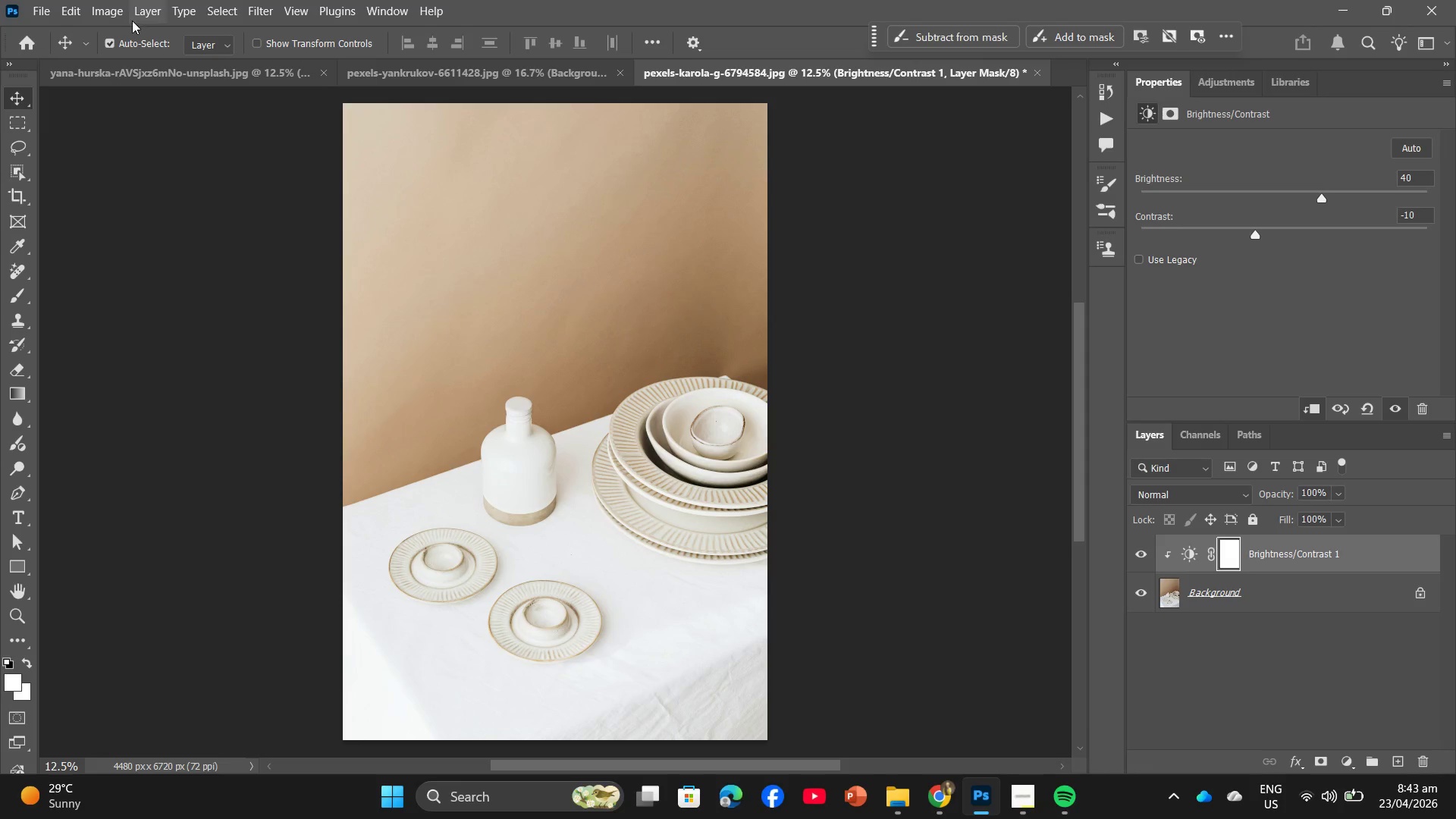 
left_click([133, 15])
 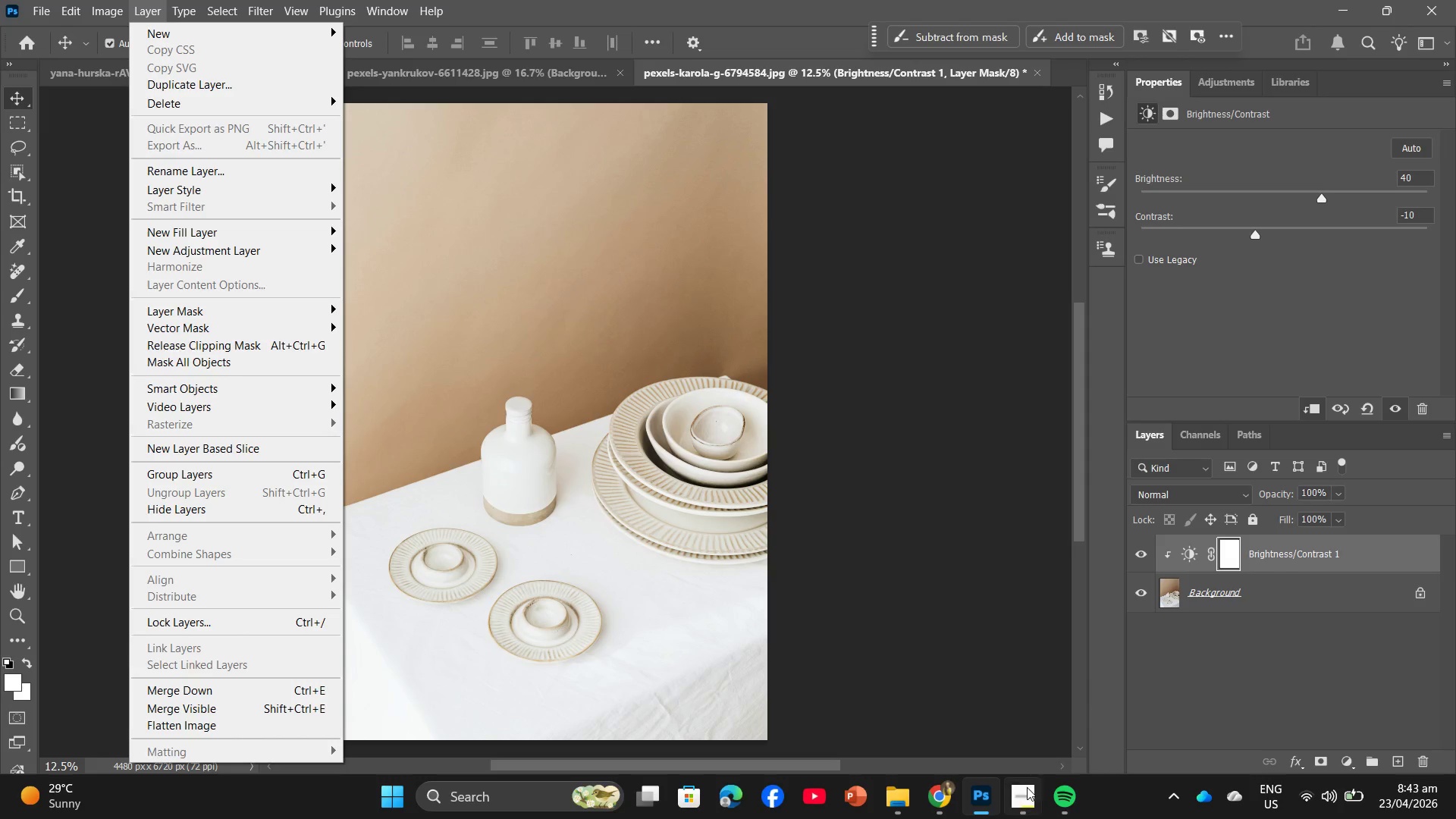 
left_click([1027, 787])